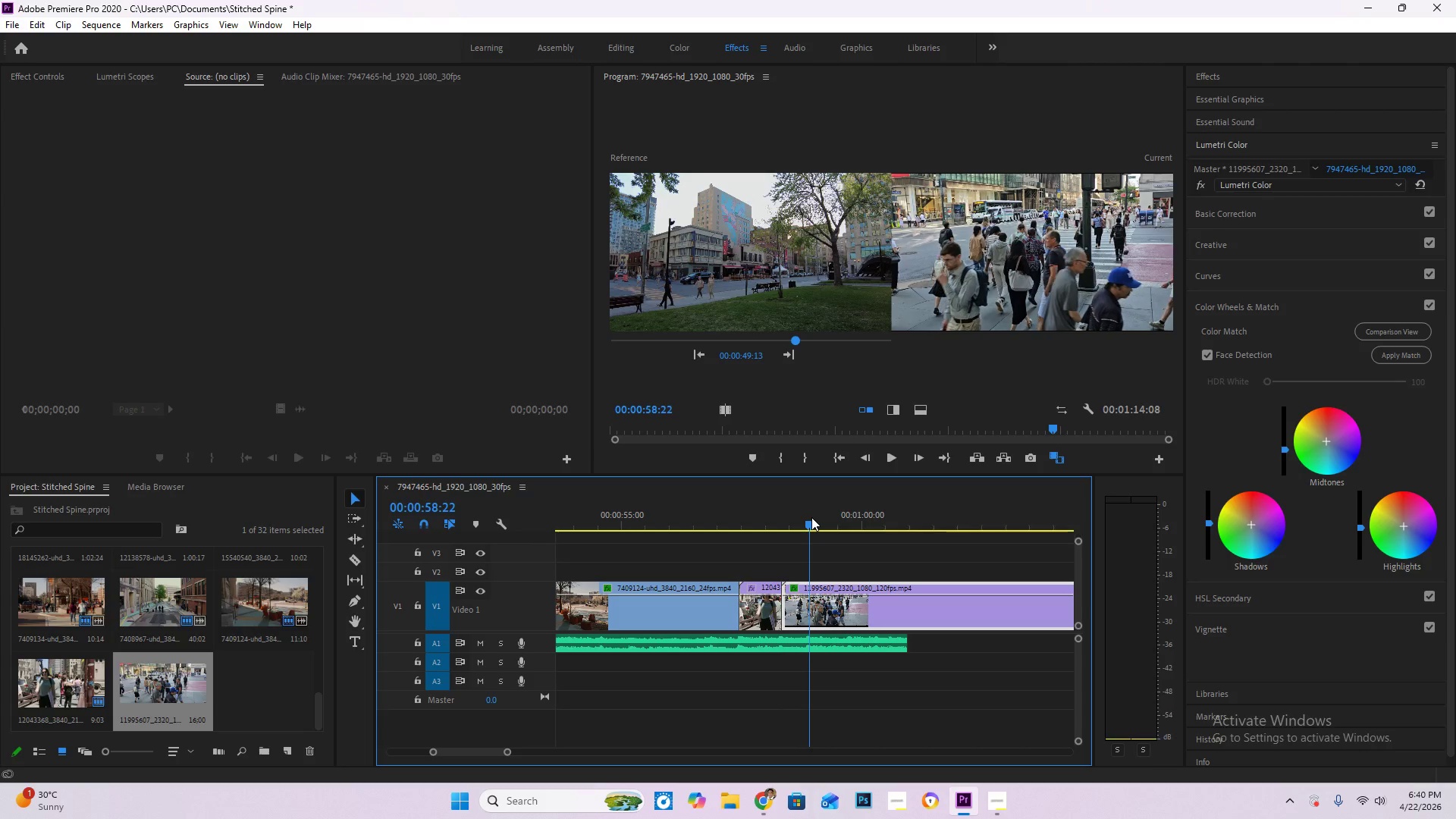 
key(C)
 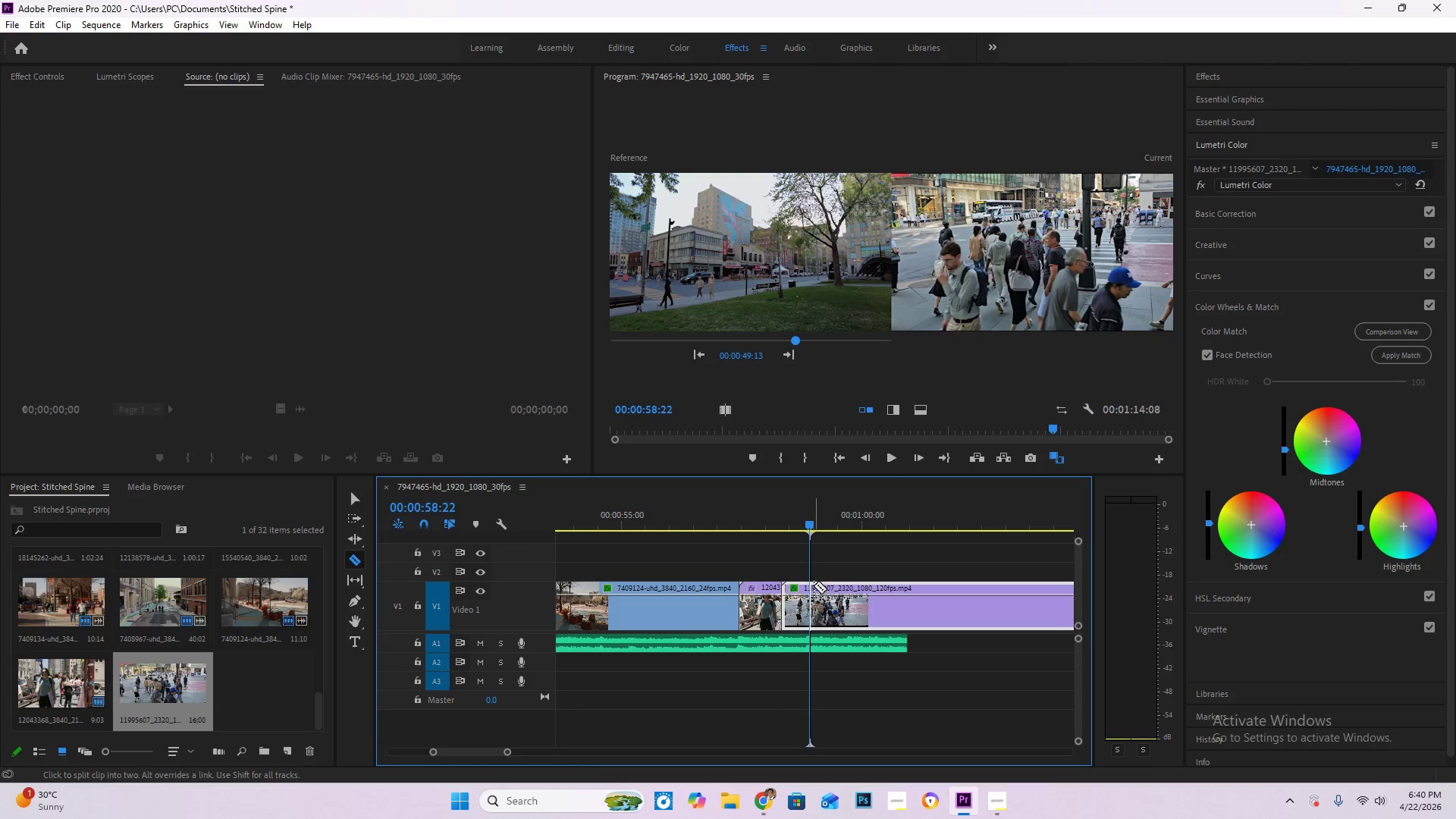 
left_click([814, 585])
 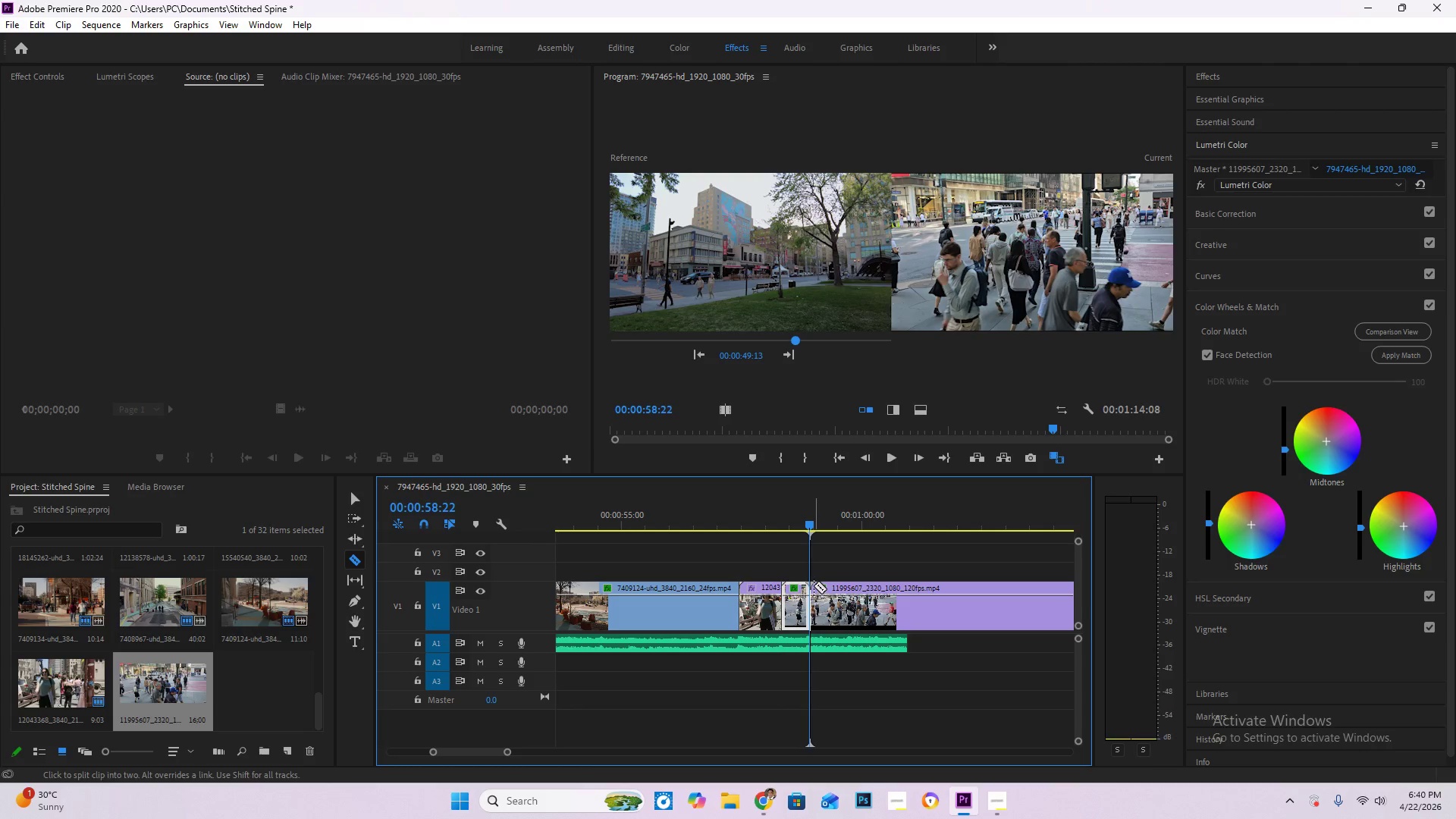 
key(V)
 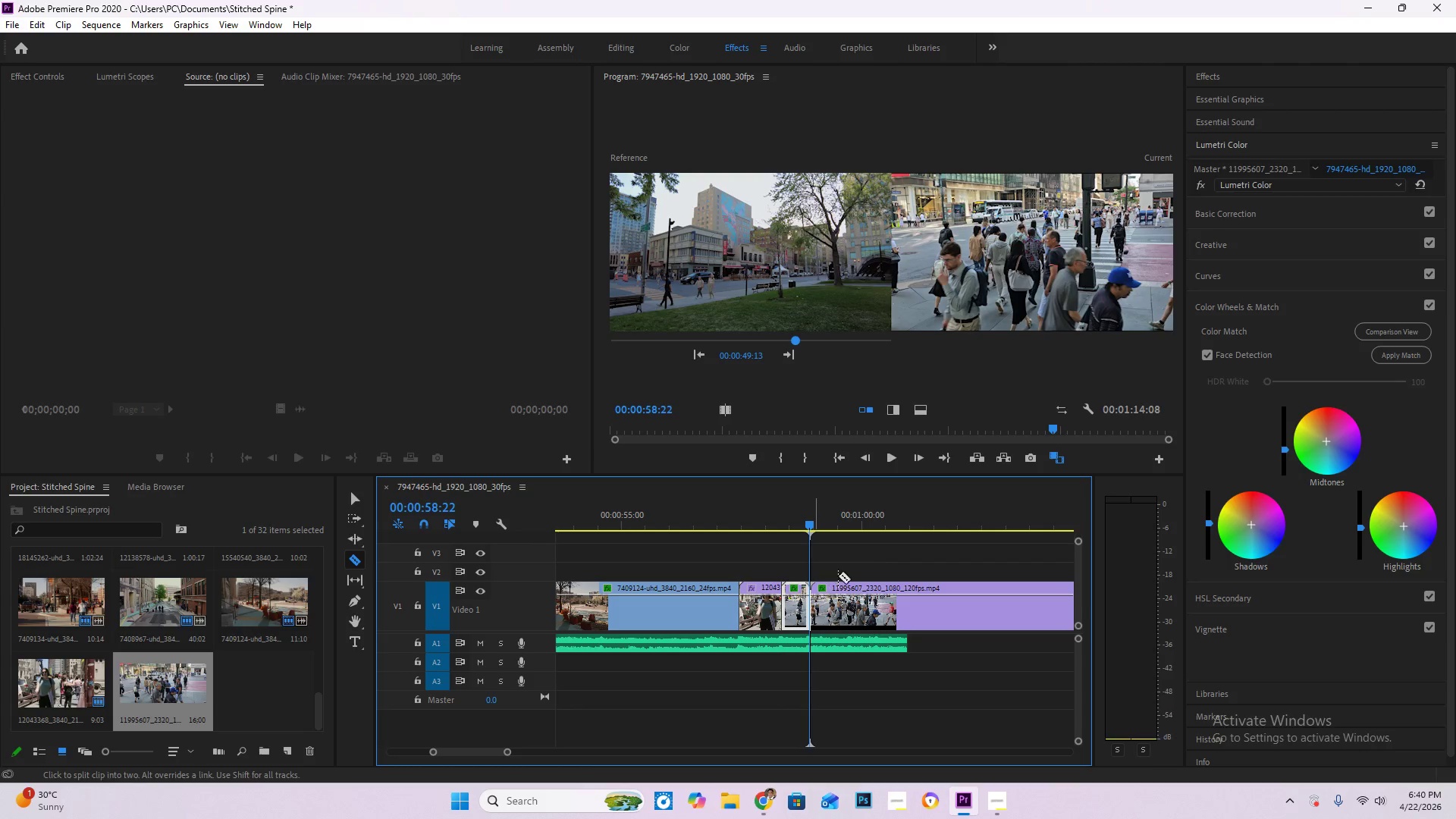 
key(Space)
 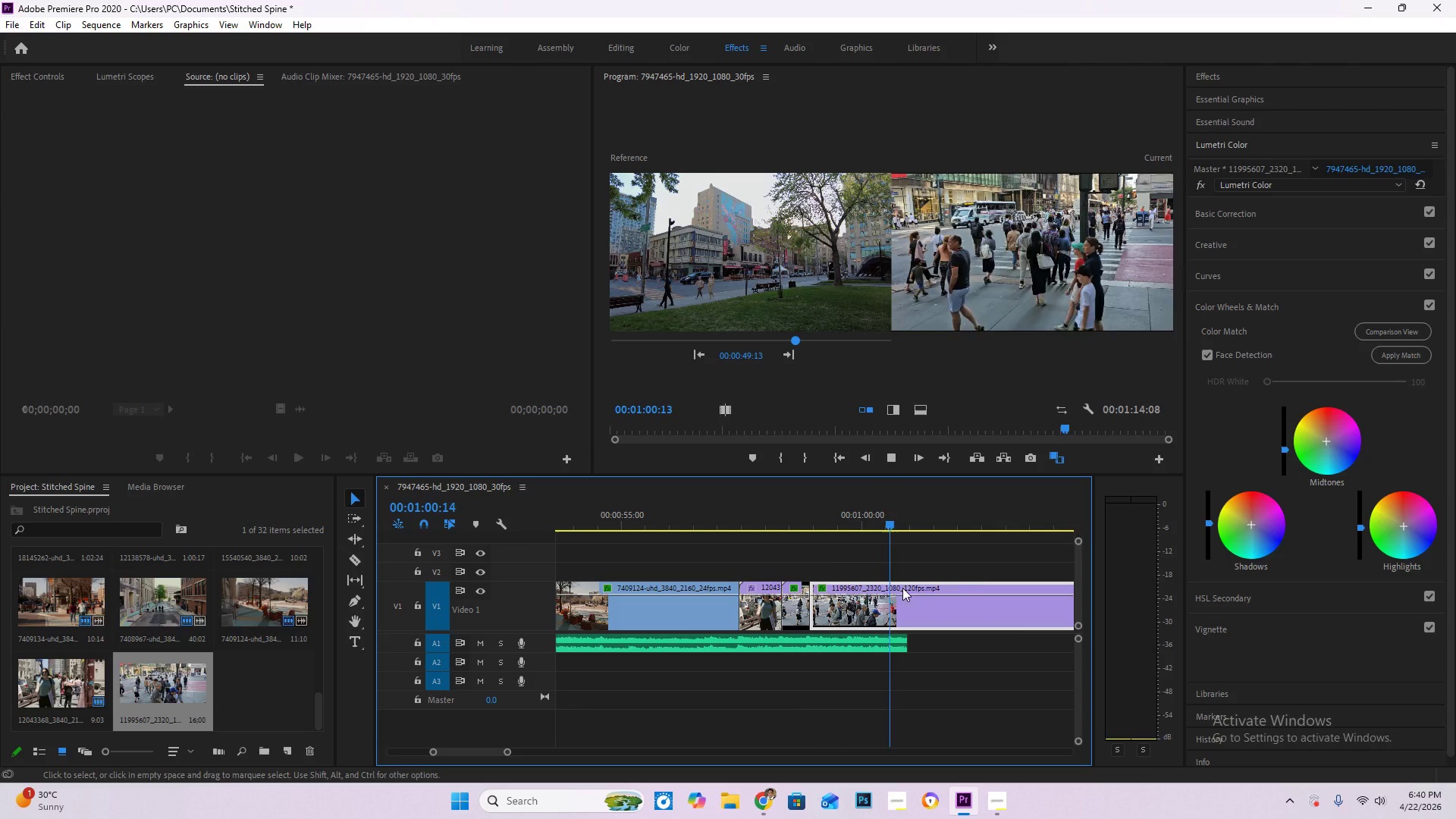 
key(Space)
 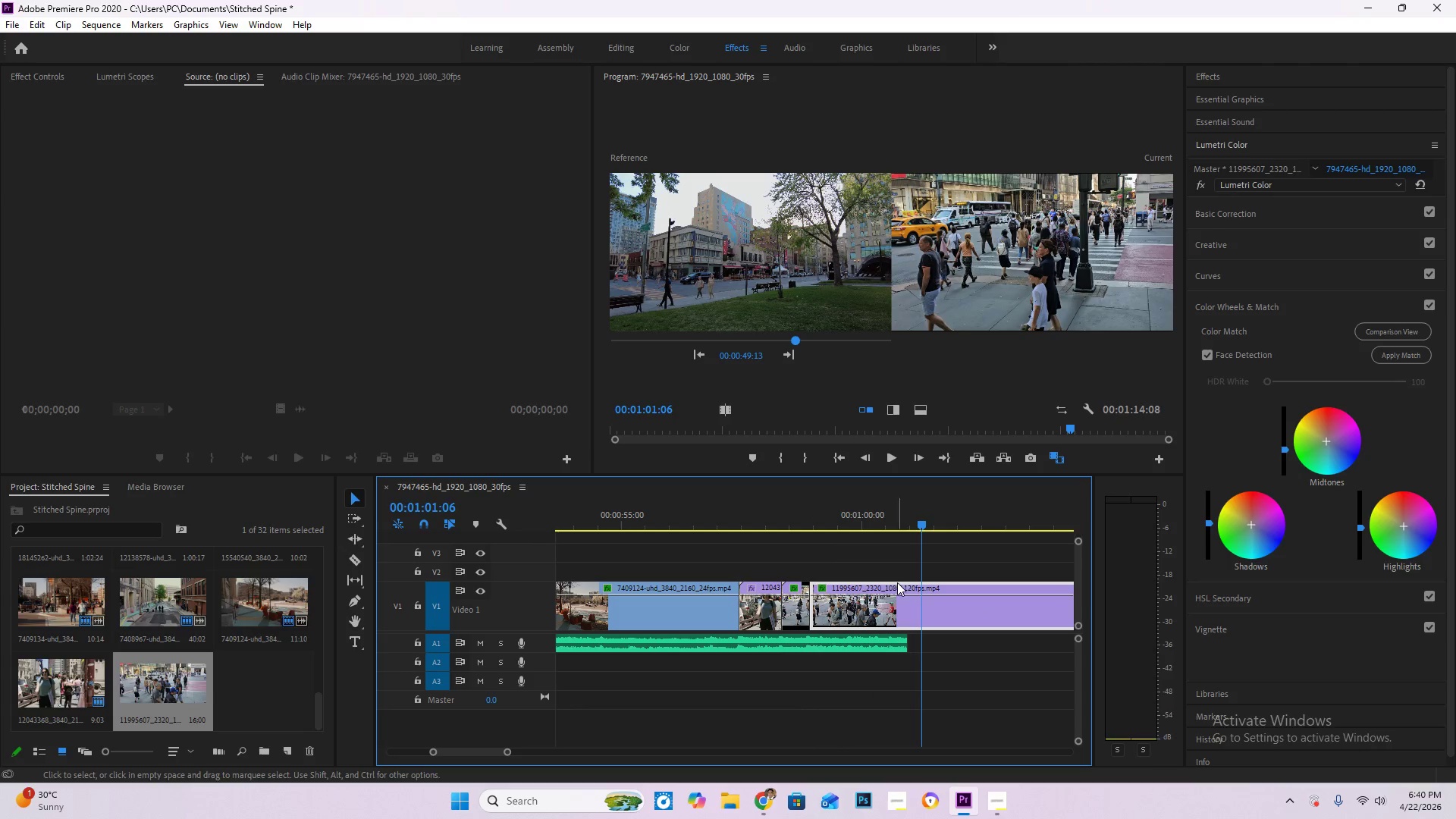 
left_click([904, 585])
 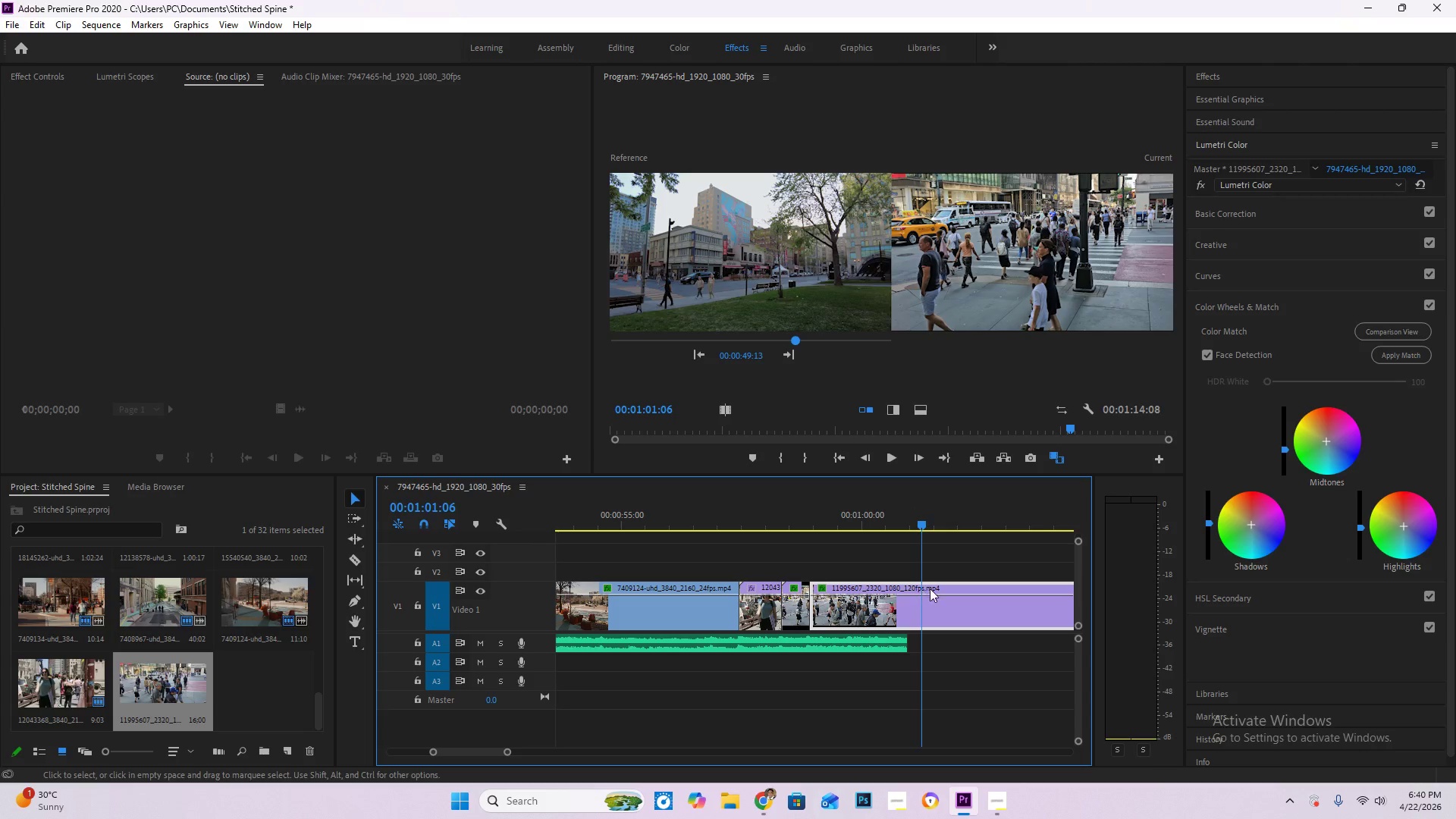 
left_click([935, 588])
 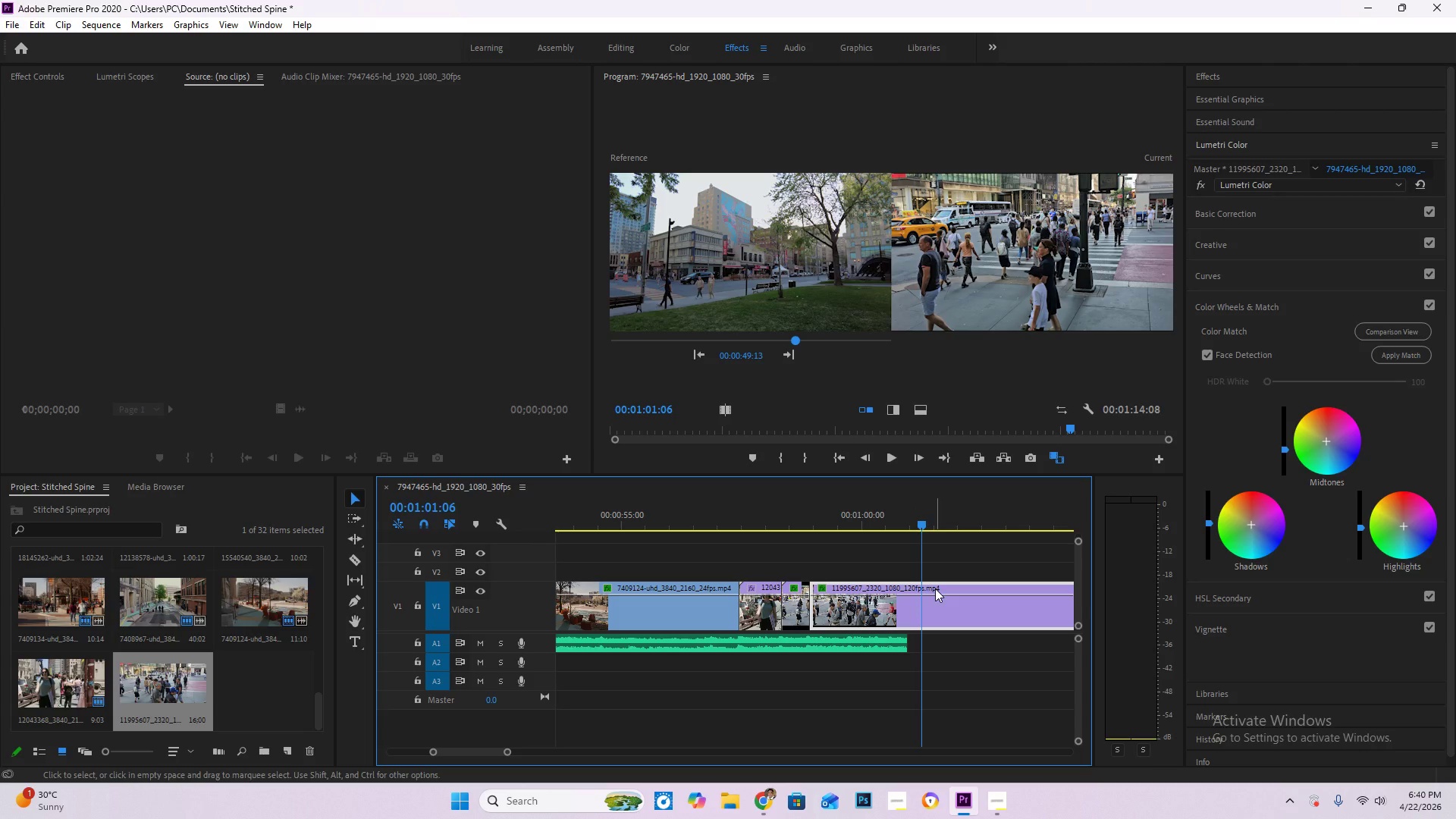 
key(Delete)
 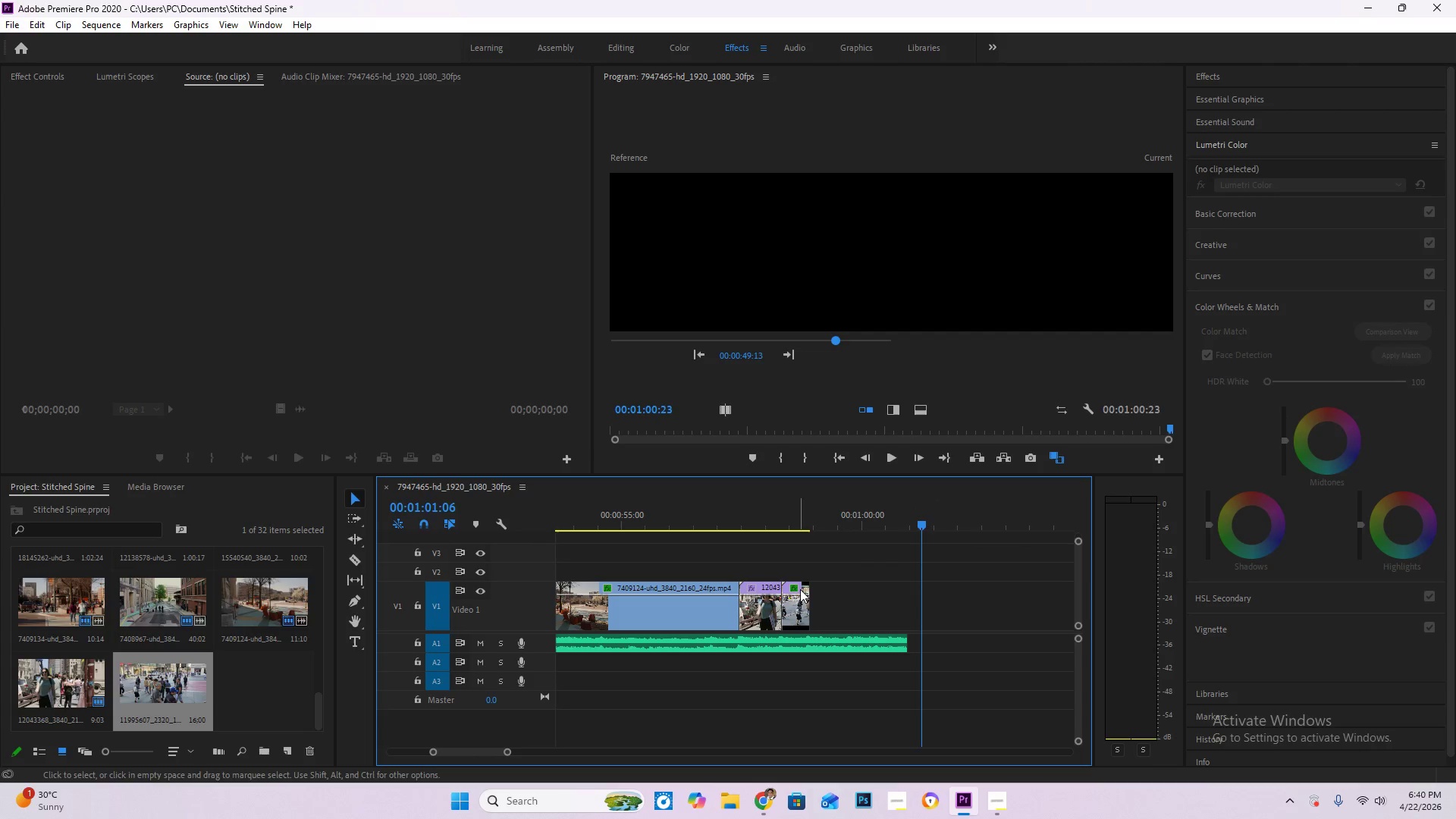 
left_click([689, 510])
 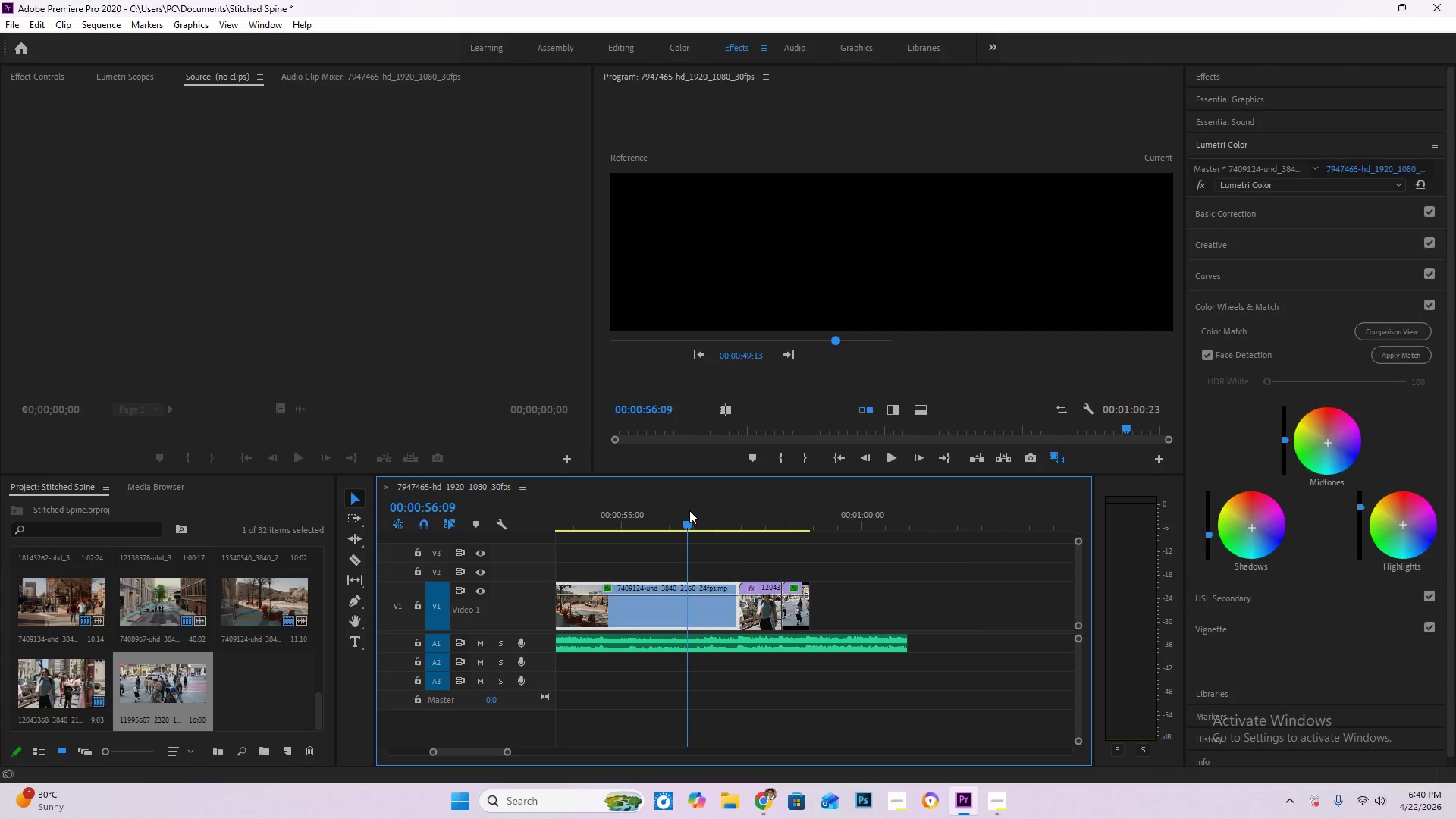 
key(Space)
 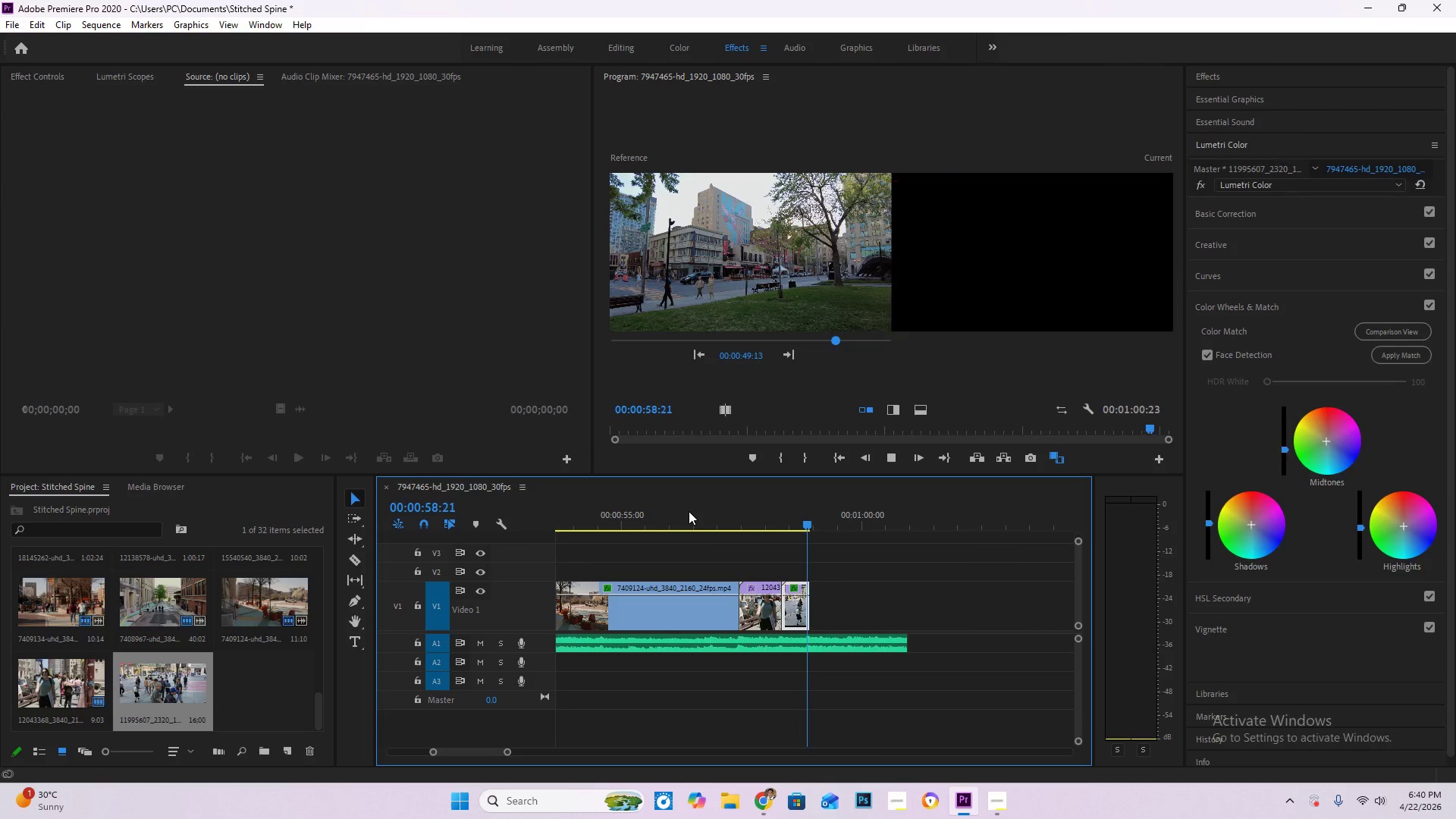 
key(Space)
 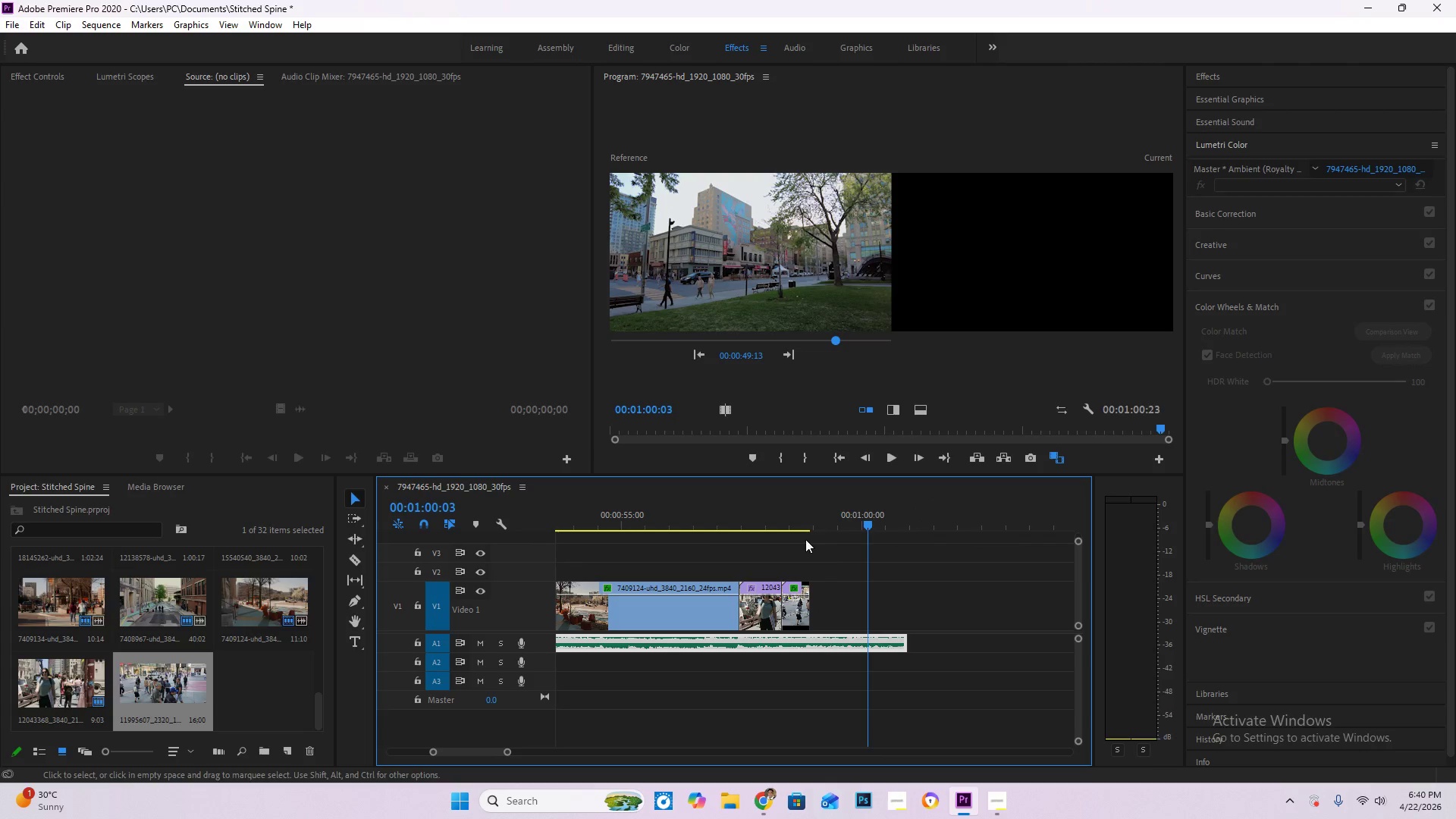 
left_click([792, 523])
 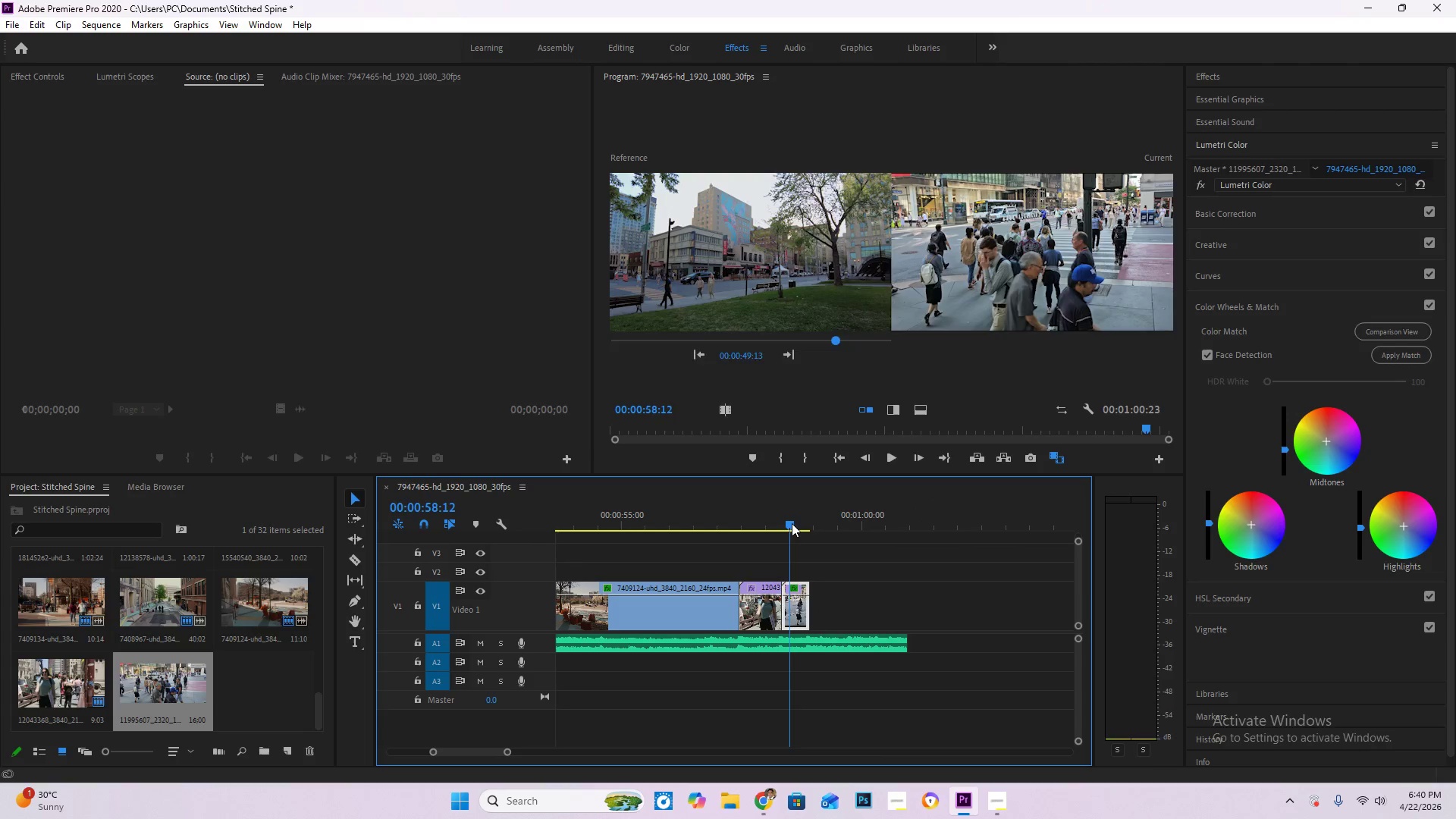 
key(Space)
 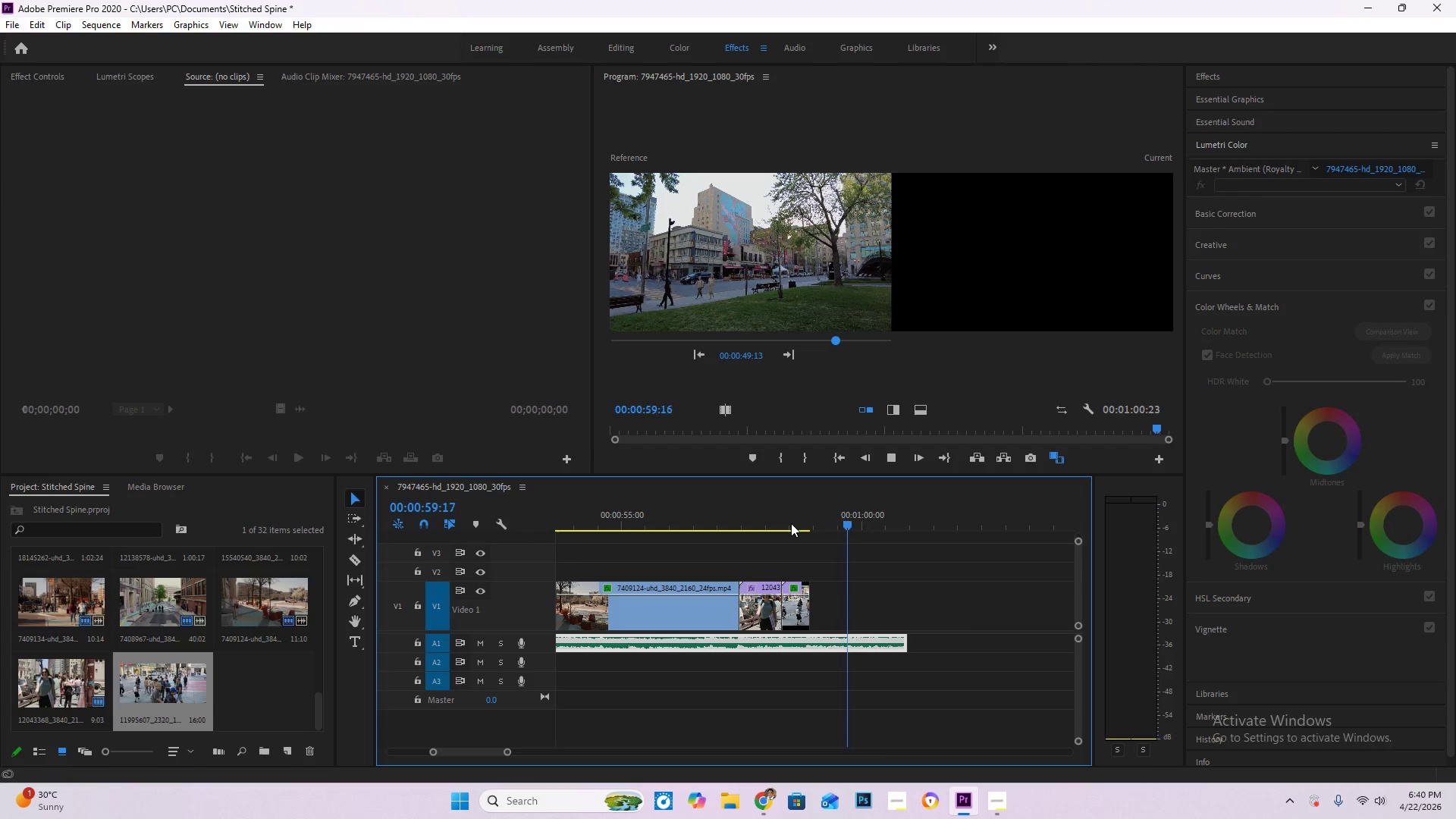 
left_click([743, 519])
 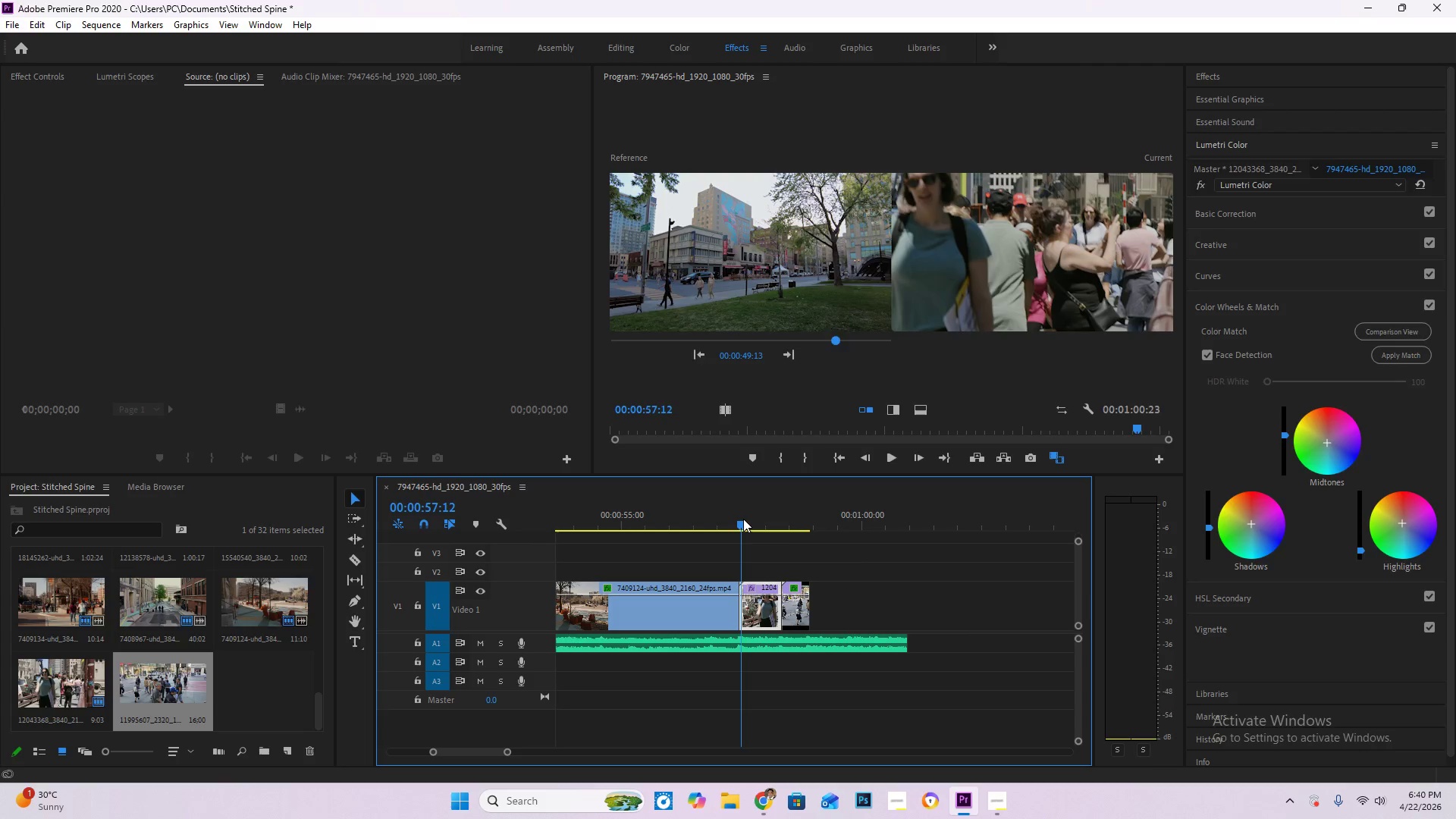 
key(Space)
 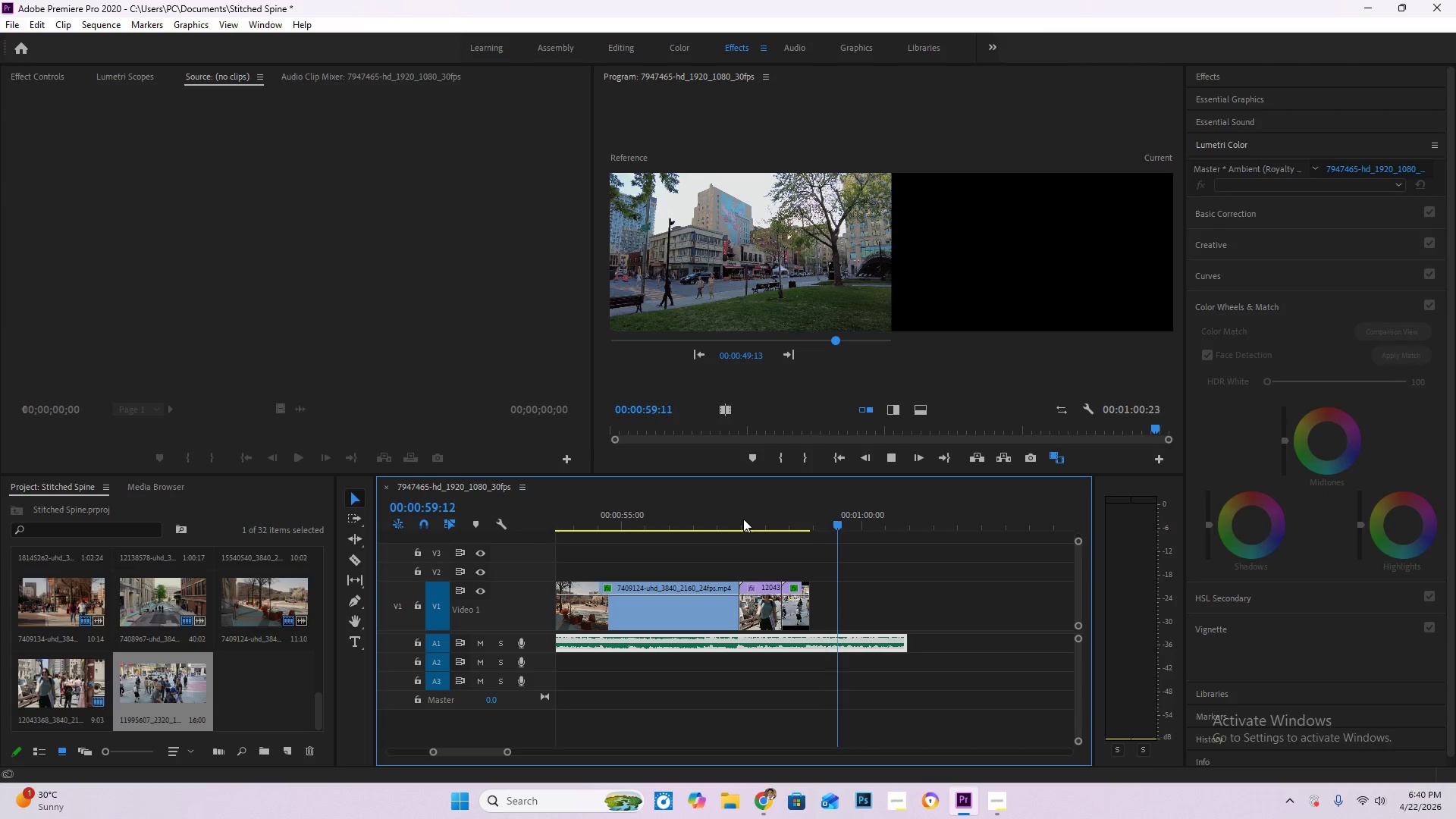 
key(Space)
 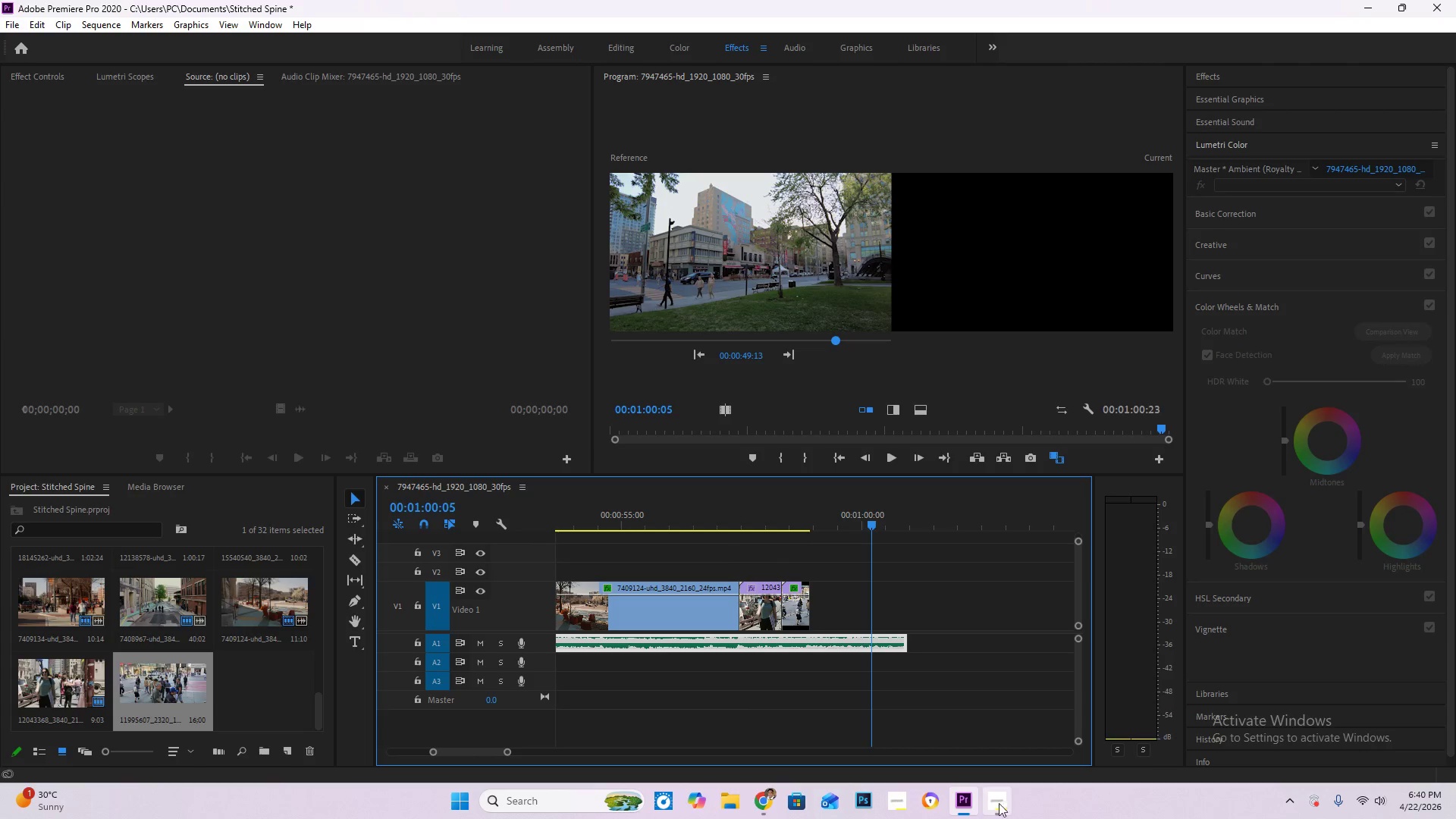 
left_click([763, 803])
 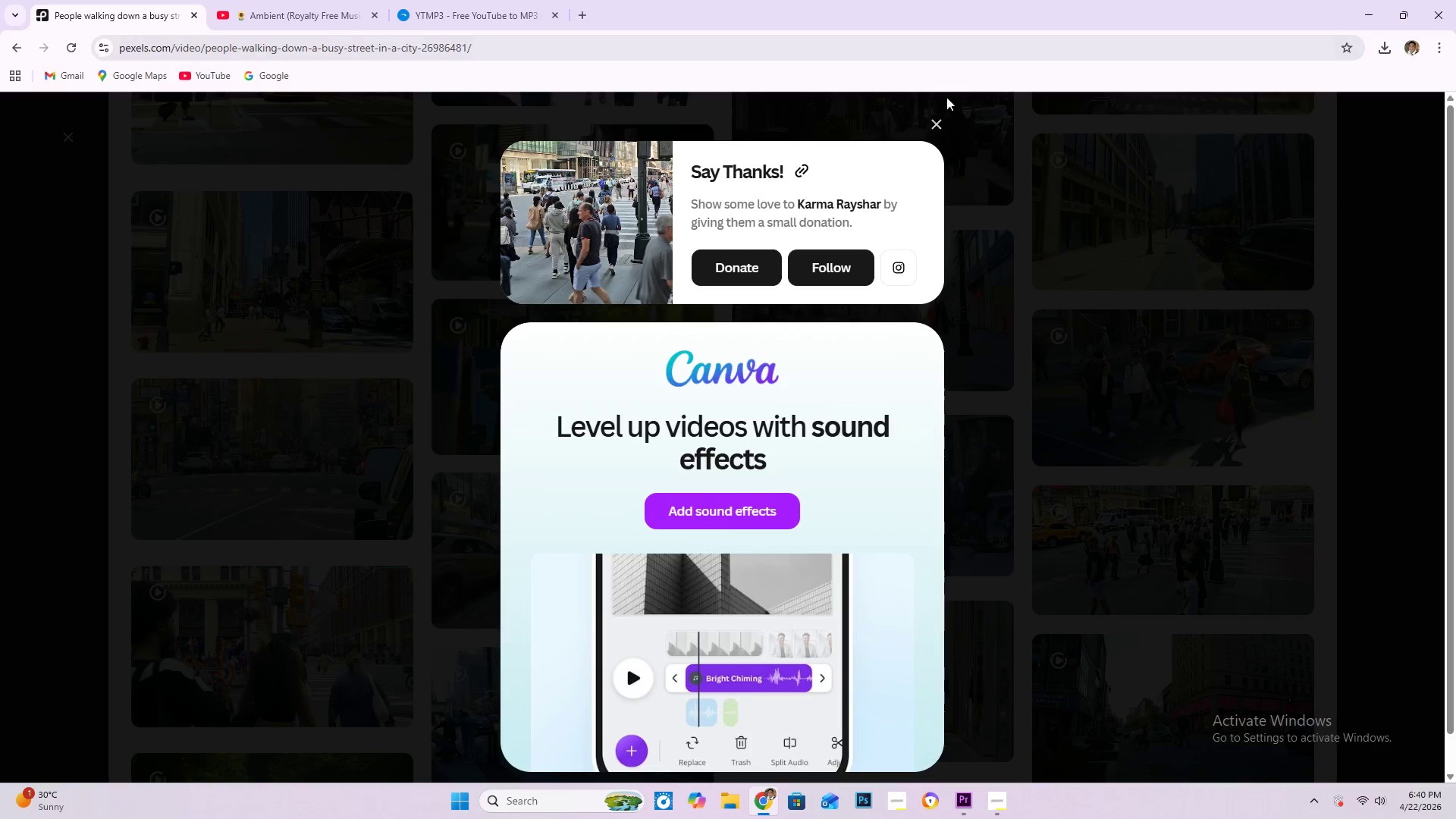 
left_click([934, 118])
 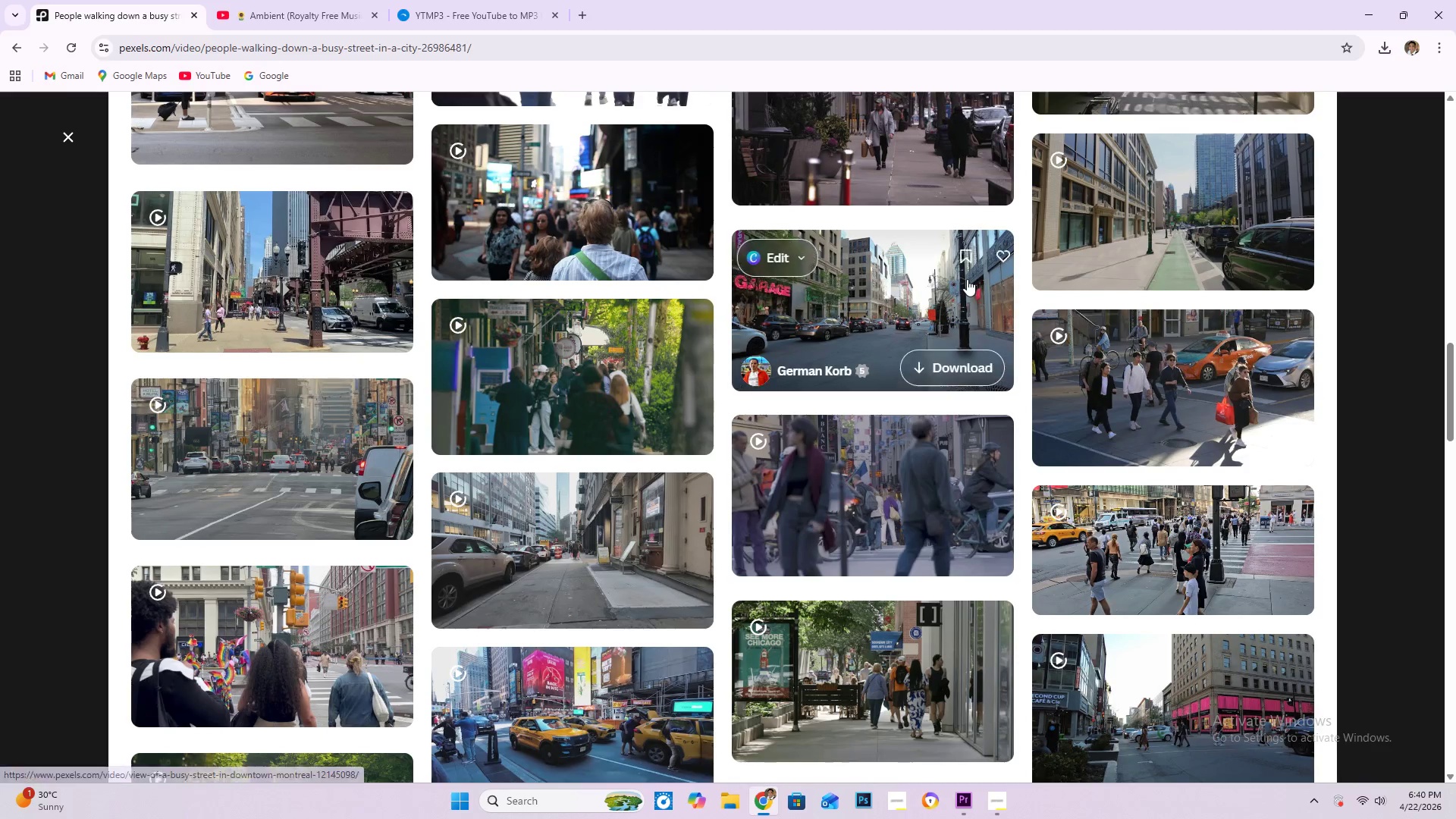 
mouse_move([1162, 550])
 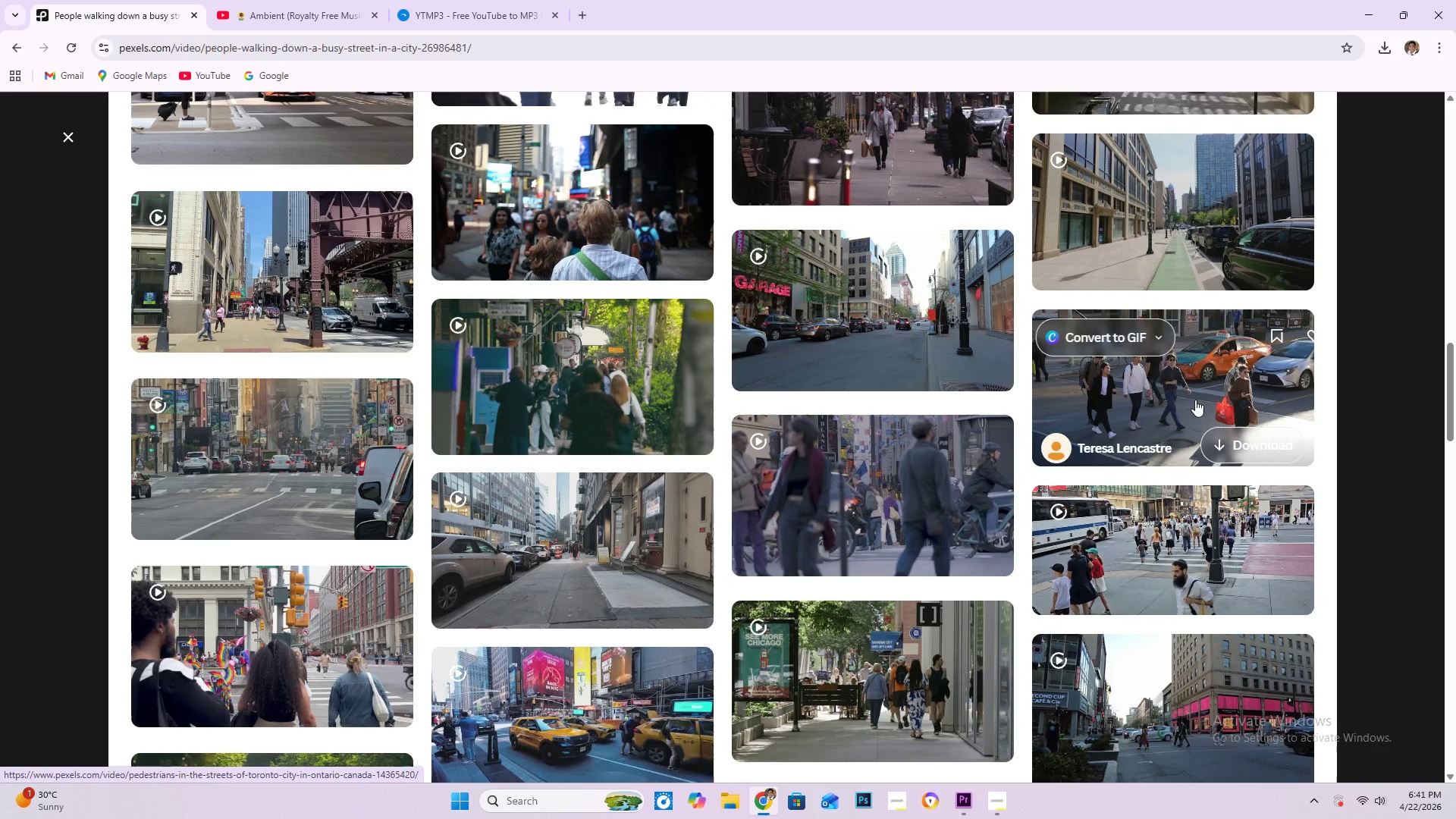 
left_click([1170, 533])
 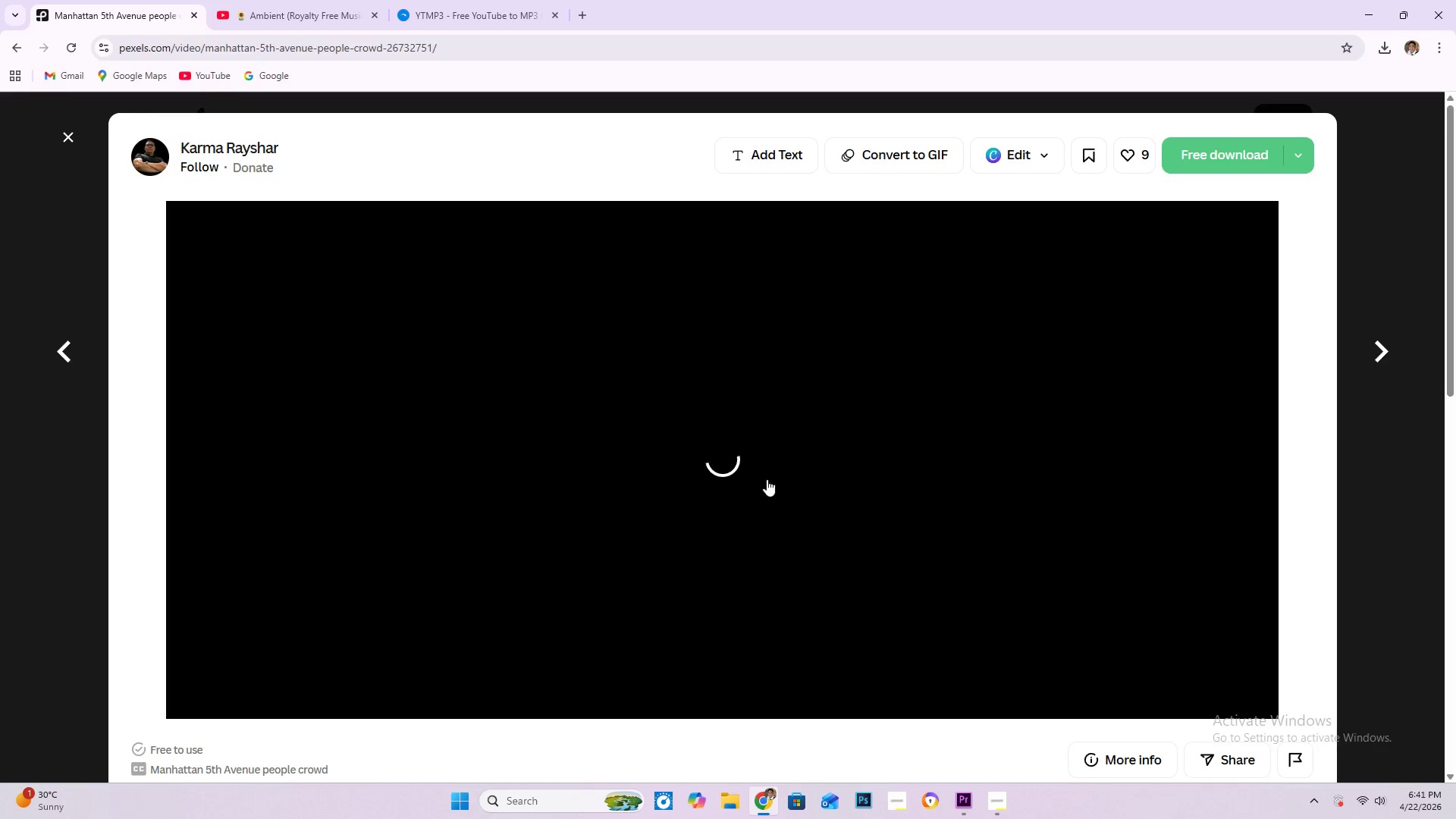 
wait(5.91)
 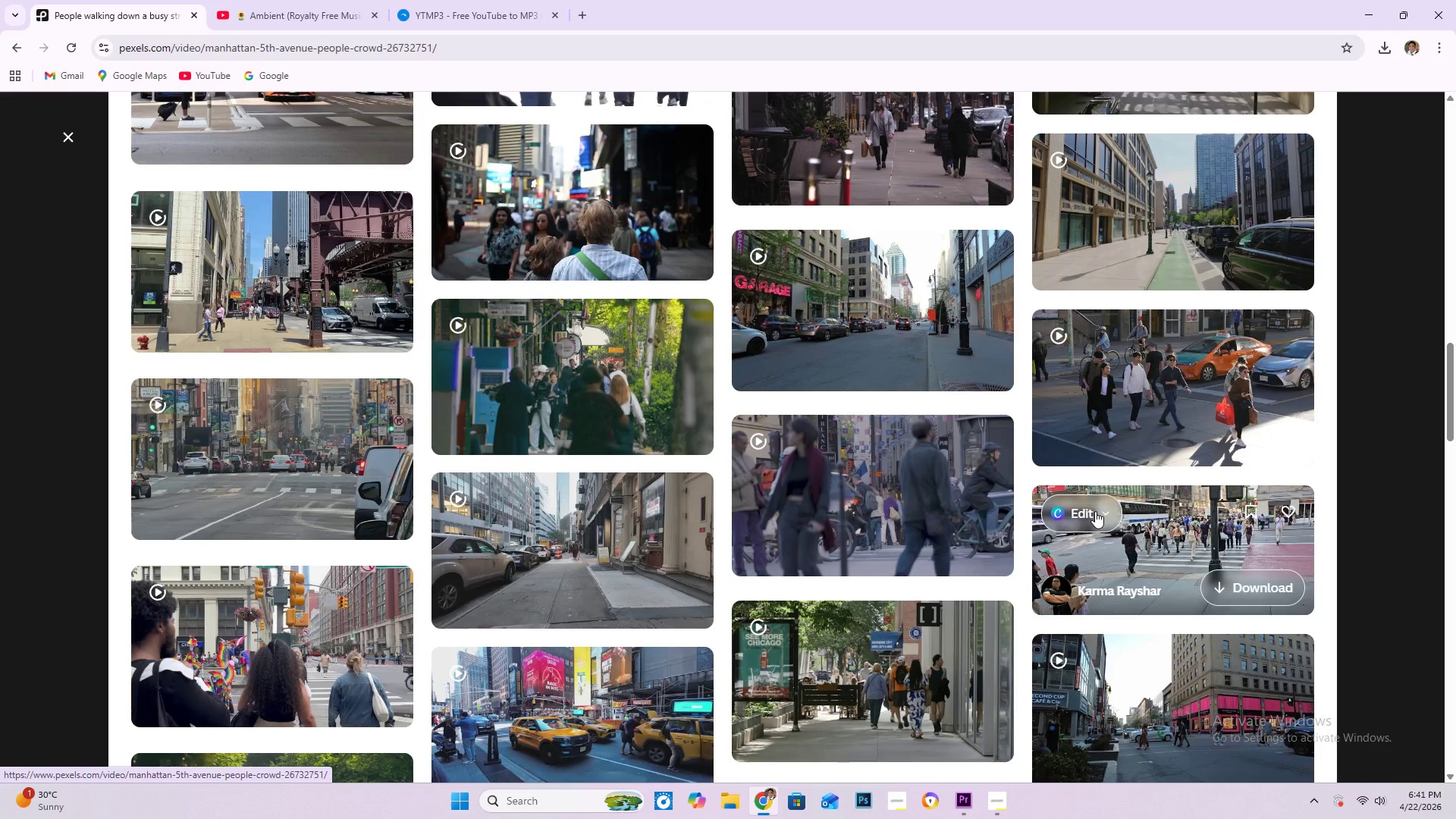 
scroll: coordinate [764, 463], scroll_direction: down, amount: 7.0
 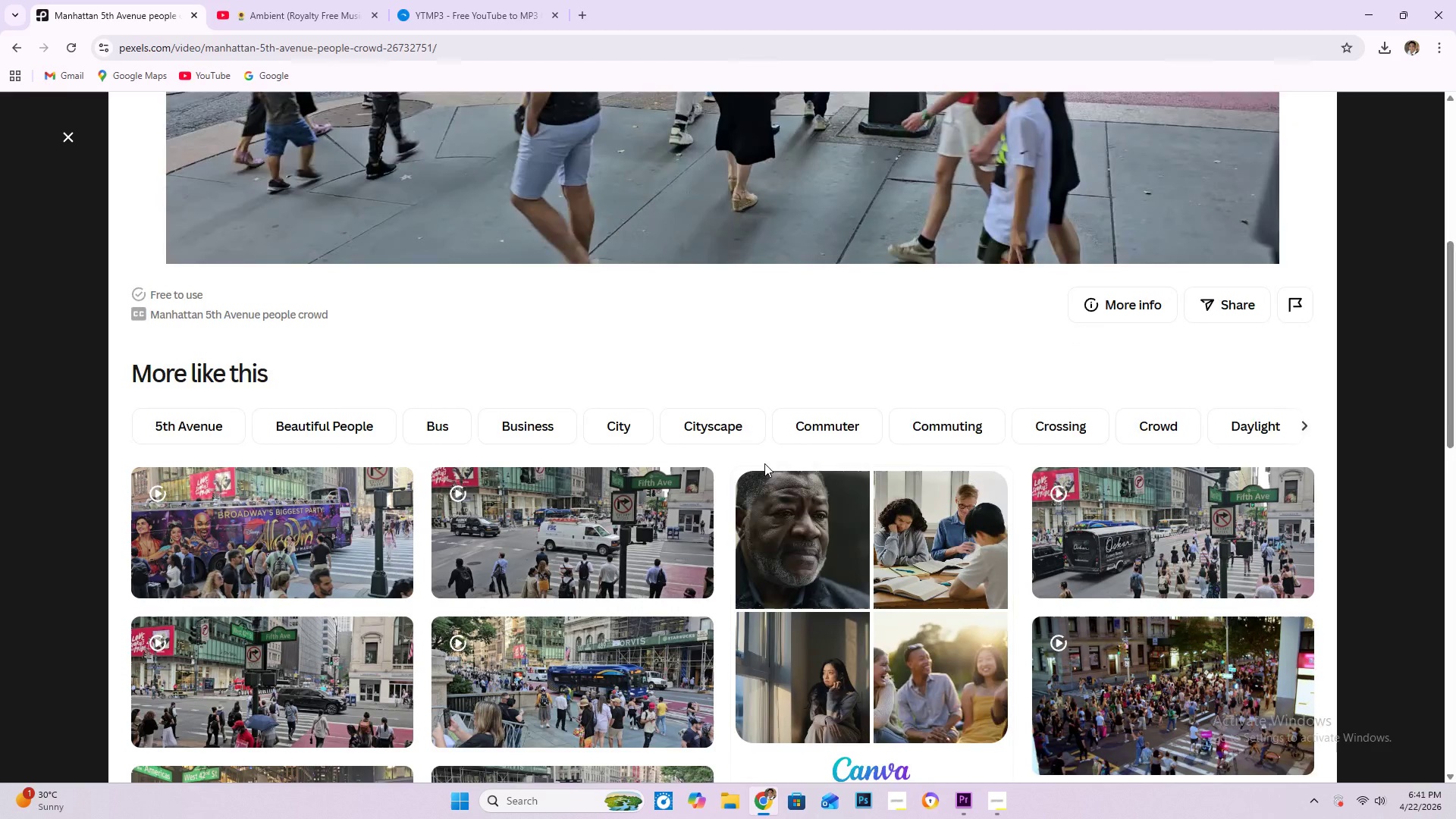 
mouse_move([594, 627])
 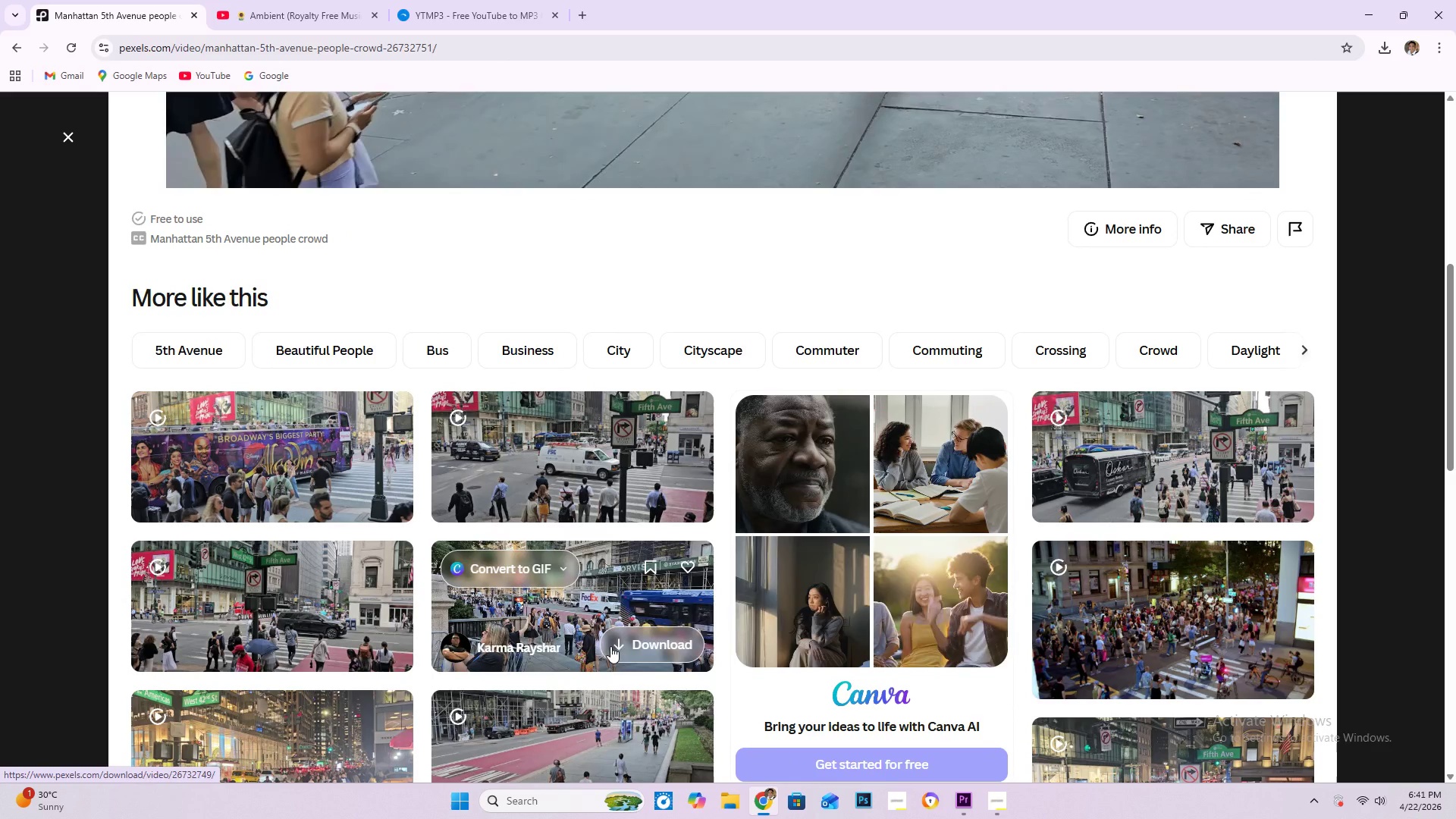 
left_click([623, 648])
 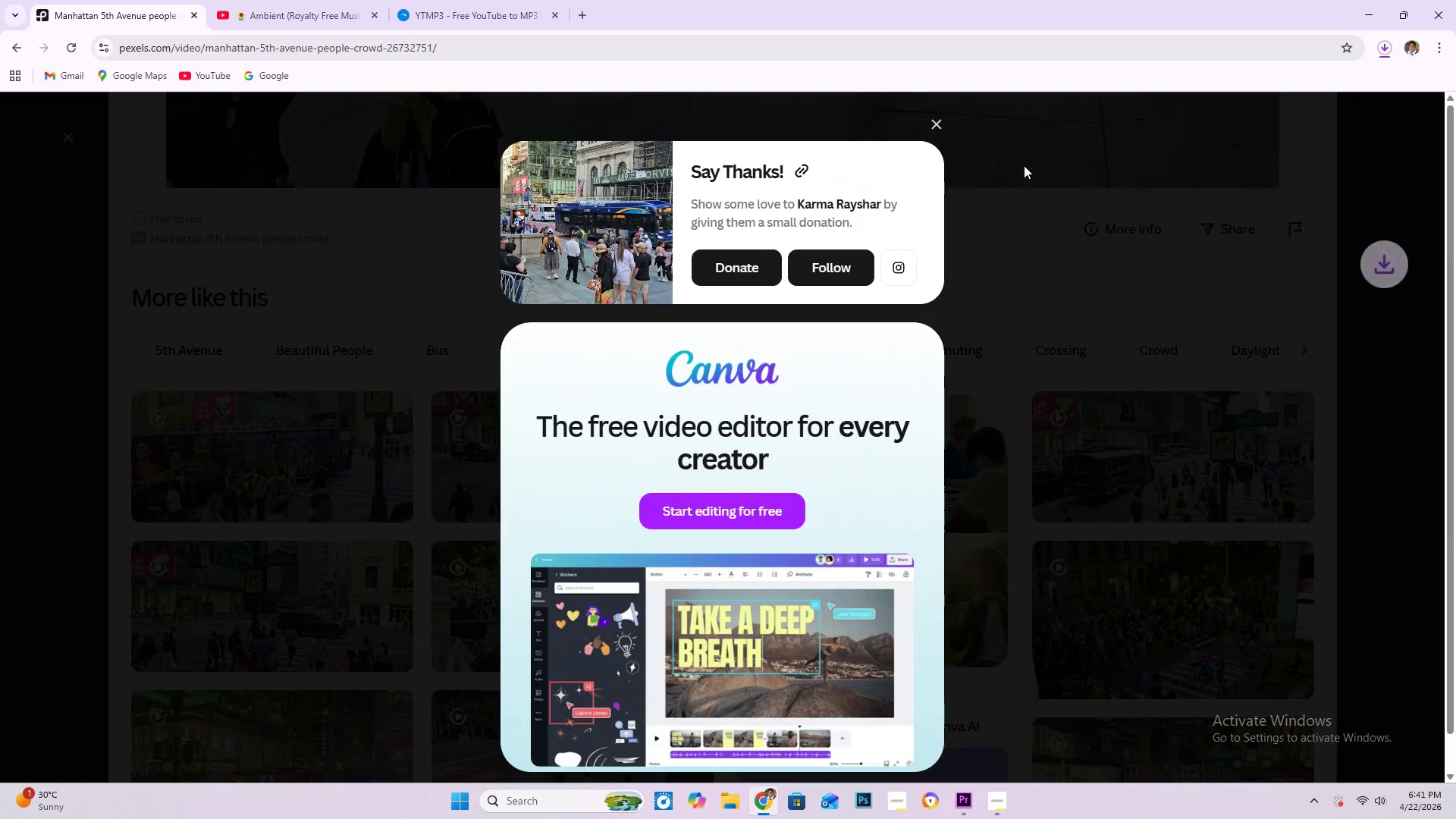 
left_click([931, 123])
 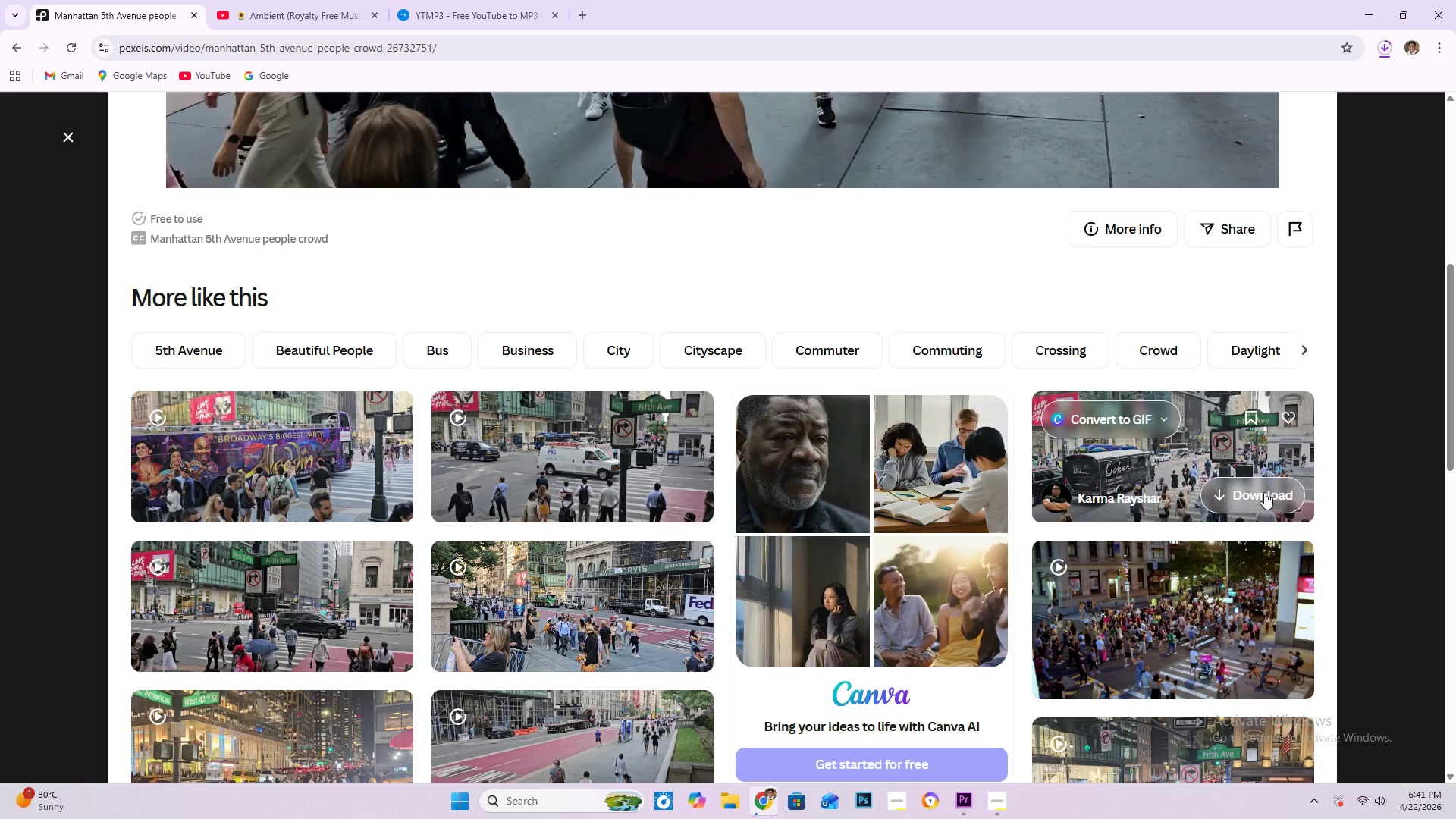 
scroll: coordinate [1153, 466], scroll_direction: down, amount: 1.0
 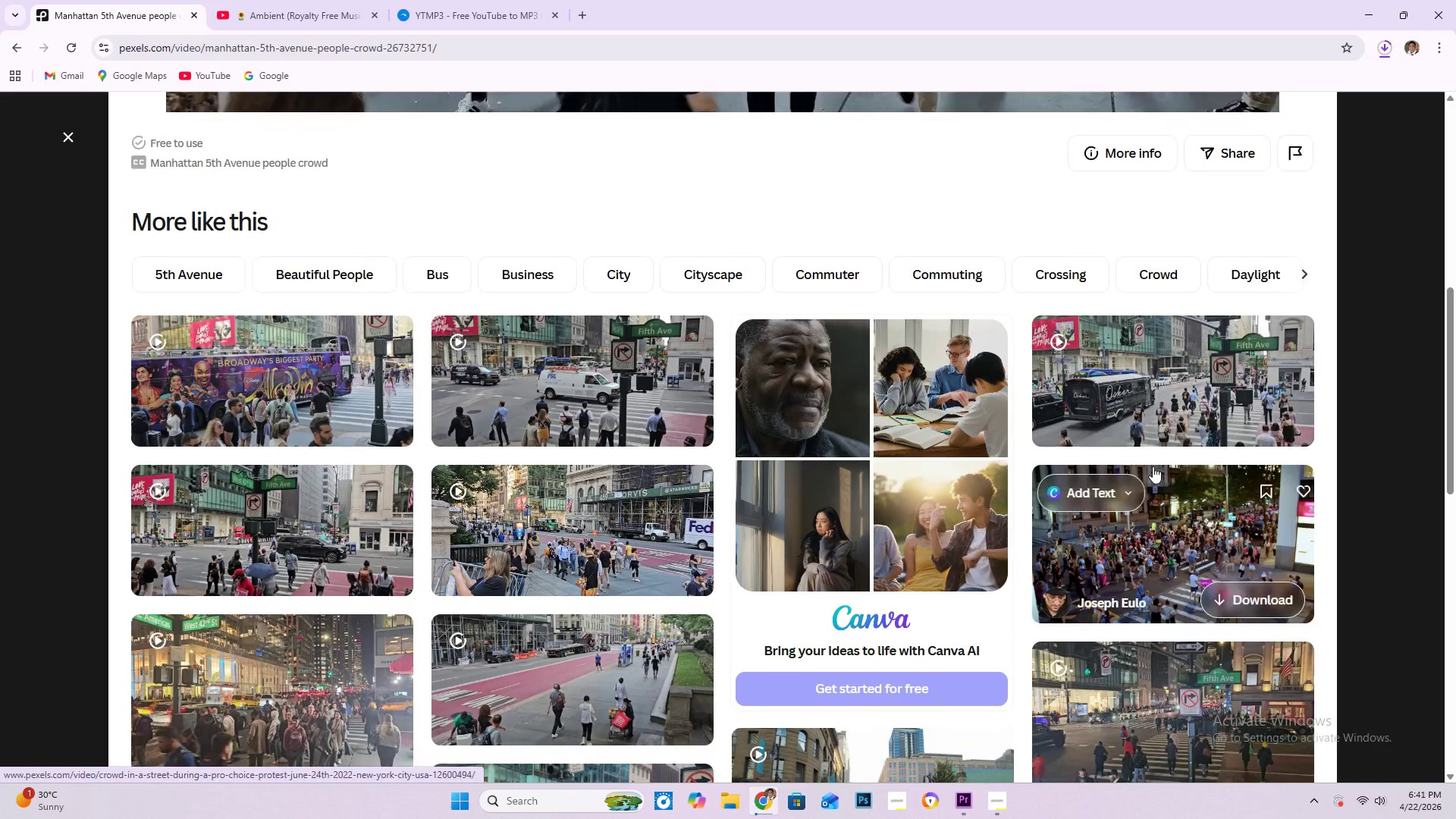 
mouse_move([635, 664])
 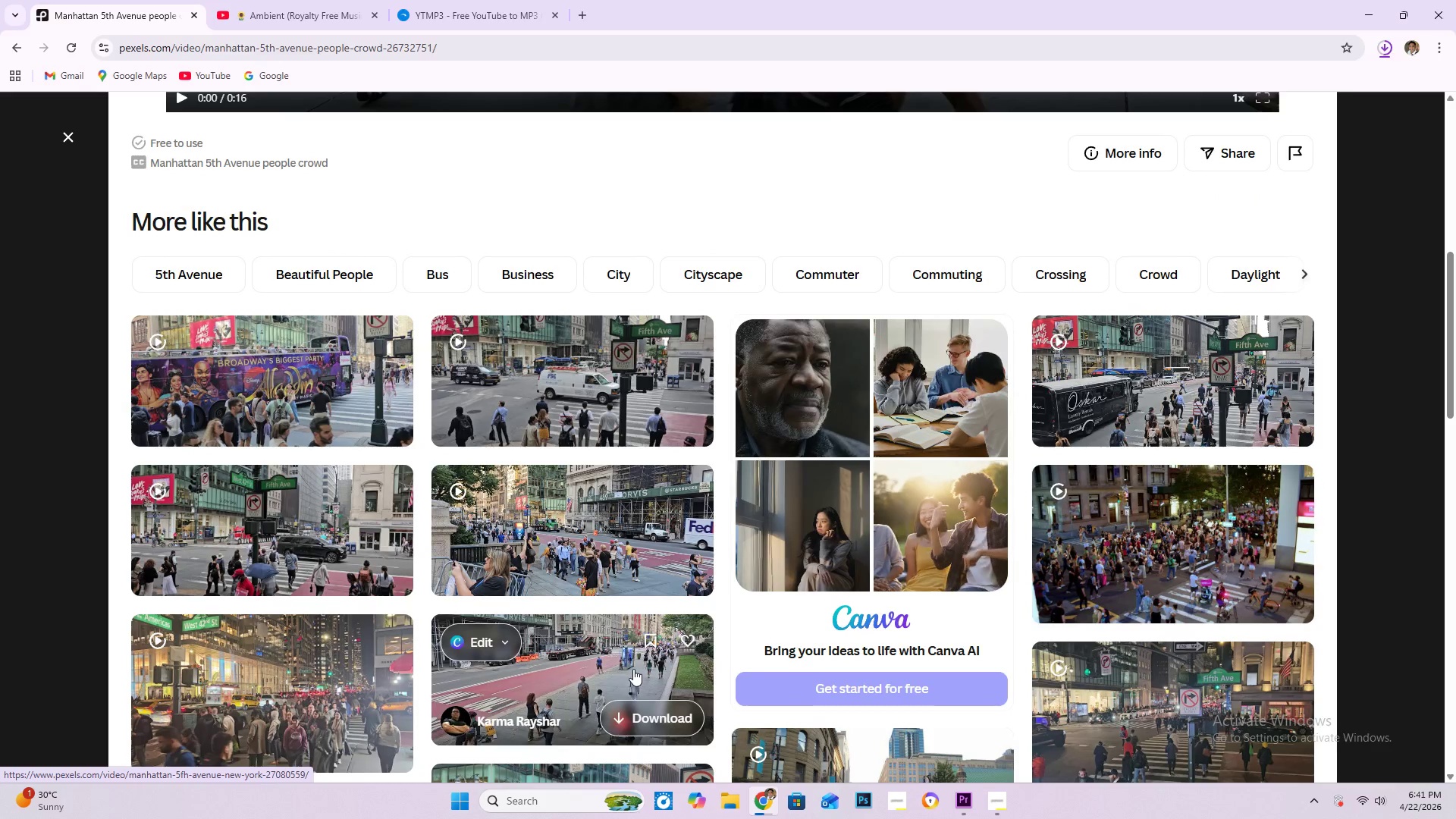 
scroll: coordinate [822, 563], scroll_direction: down, amount: 9.0
 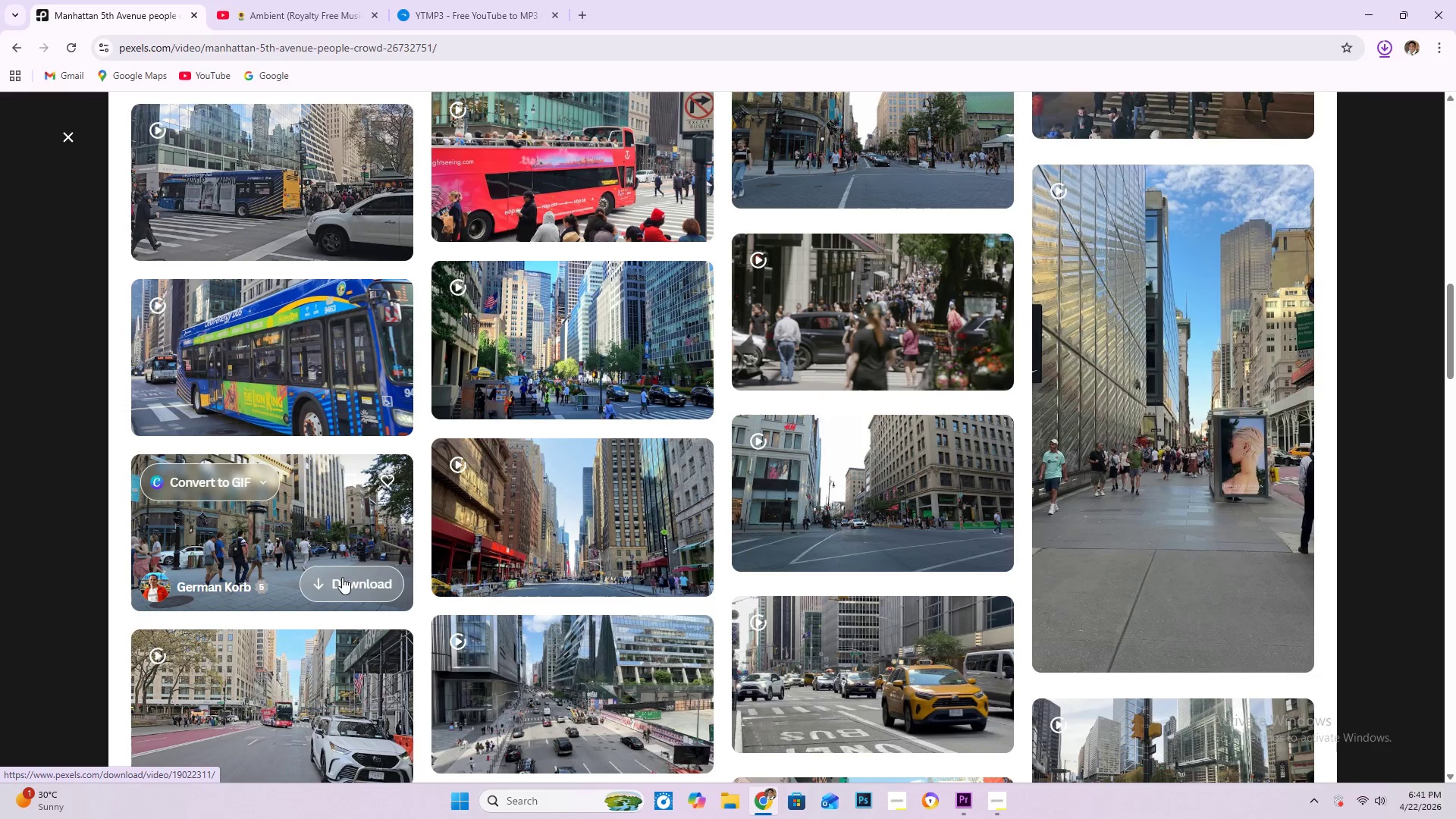 
scroll: coordinate [1026, 601], scroll_direction: up, amount: 9.0
 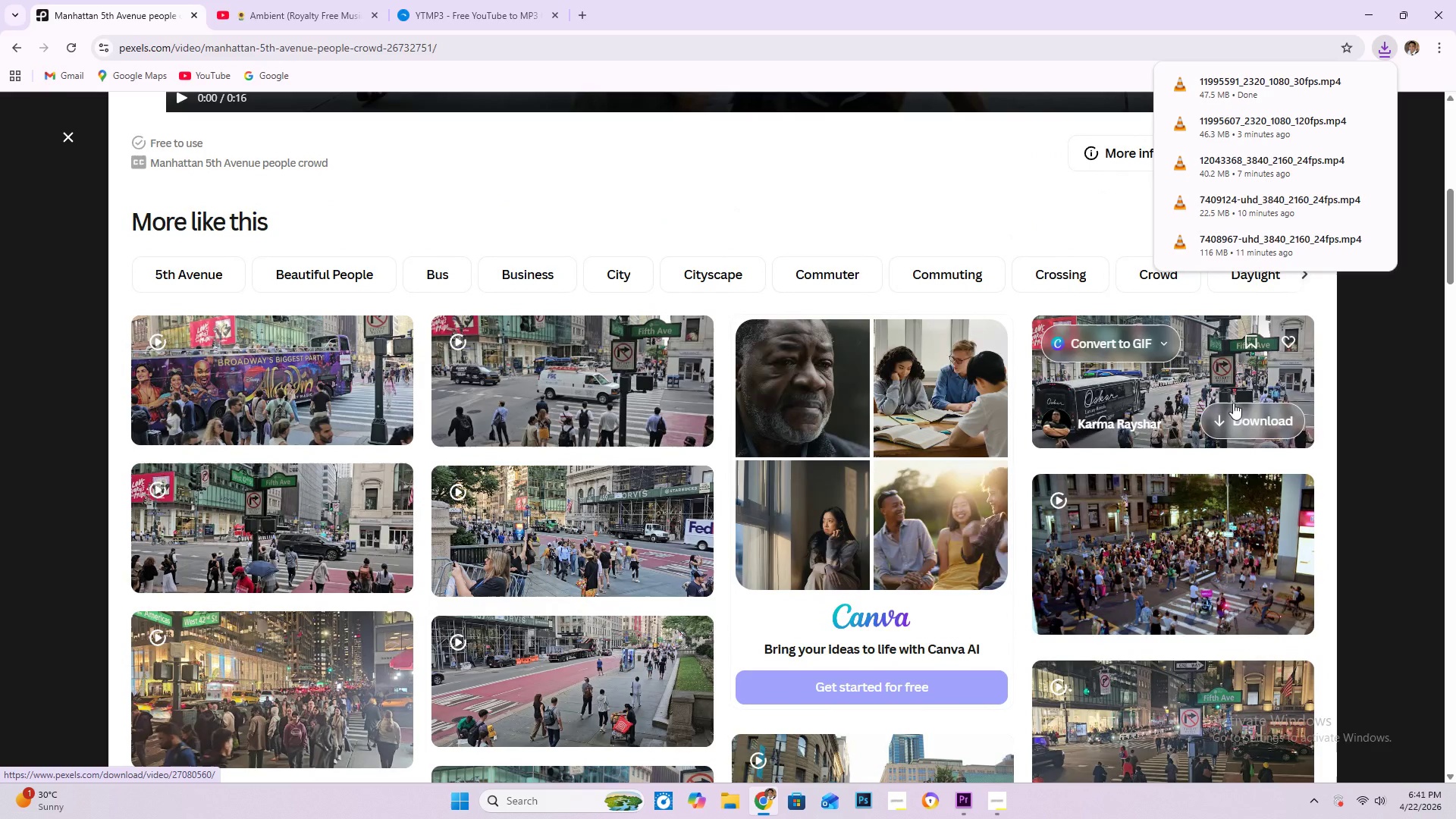 
left_click([1254, 408])
 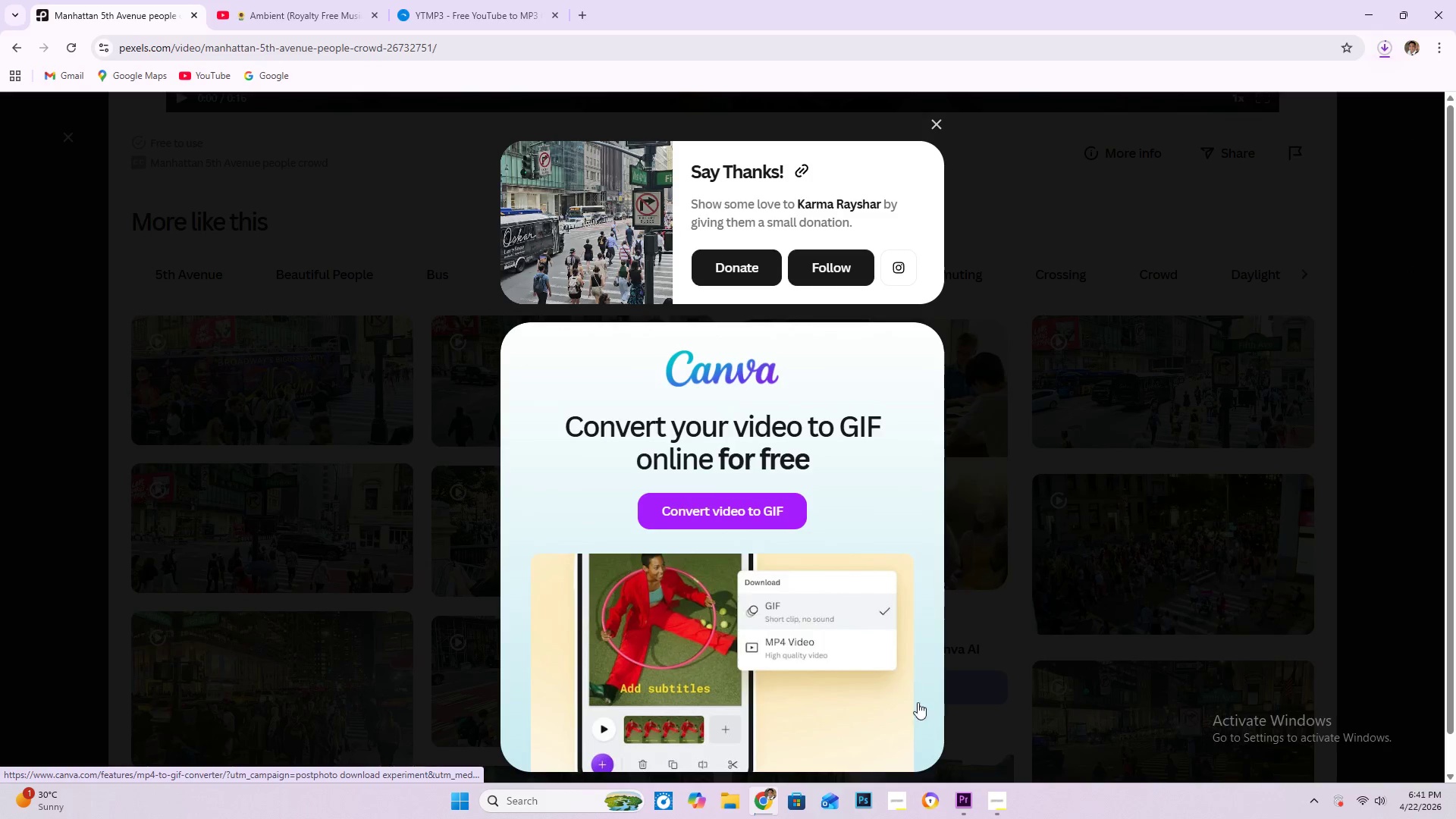 
left_click([967, 794])
 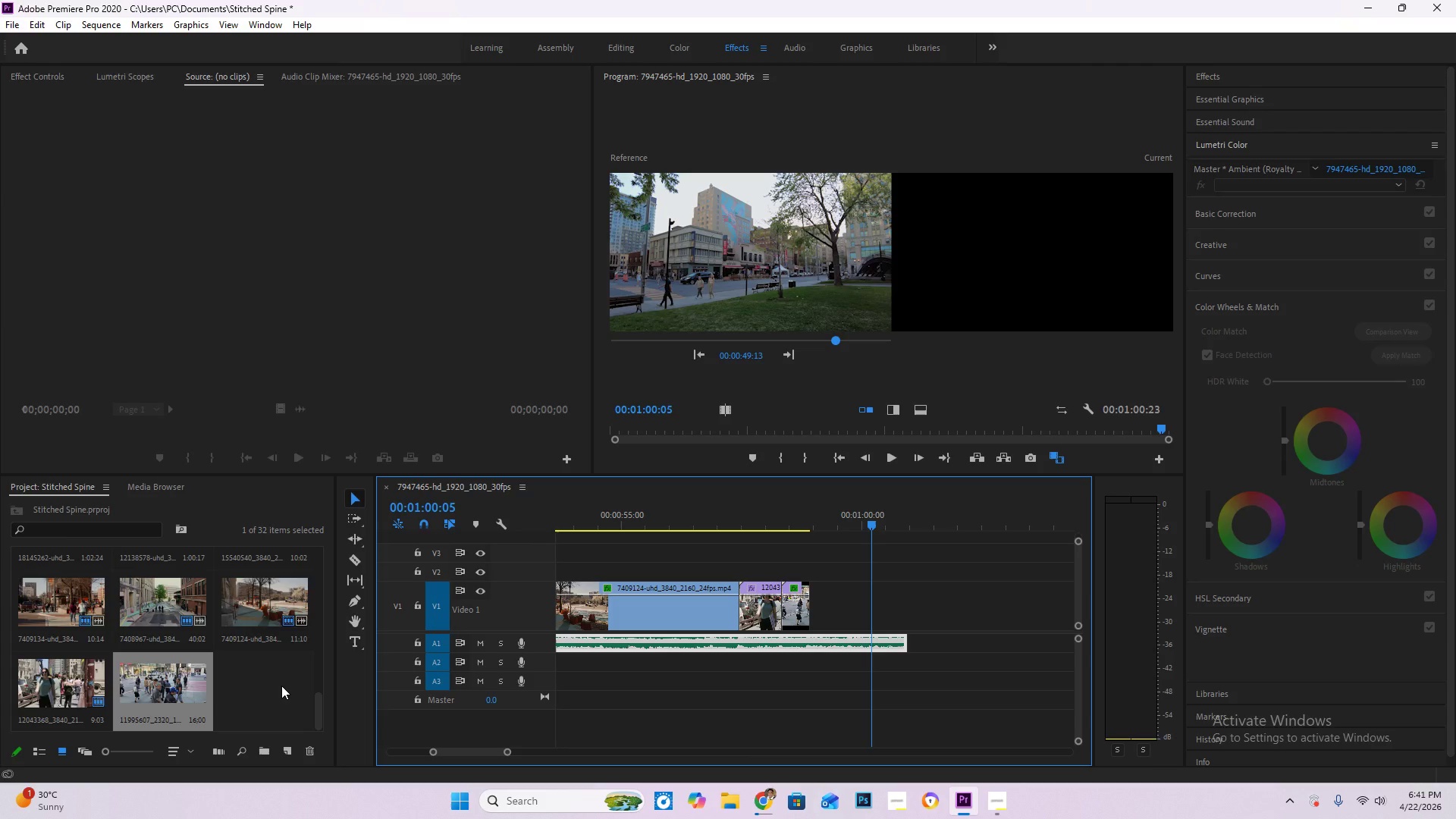 
double_click([281, 686])
 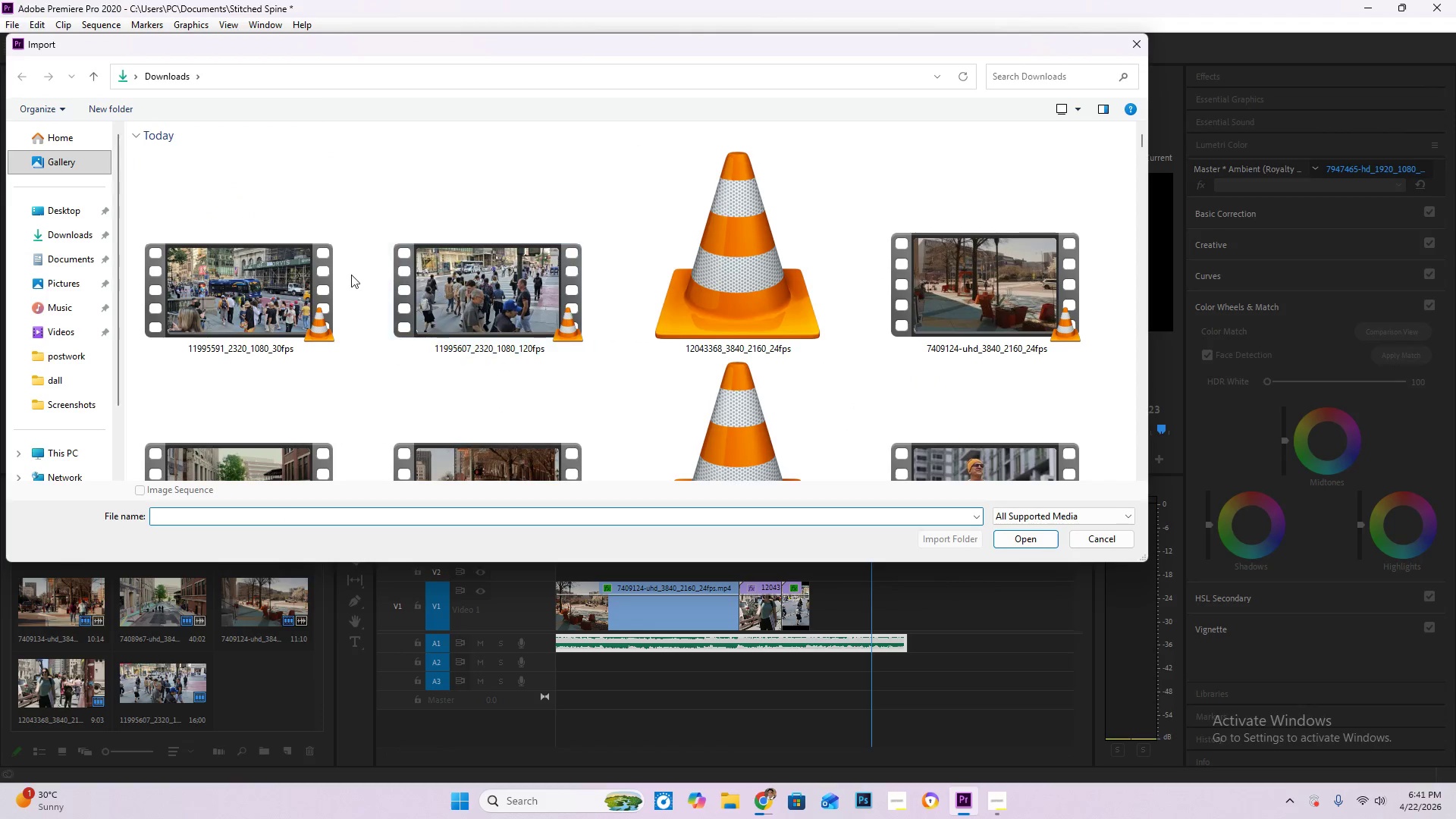 
double_click([257, 290])
 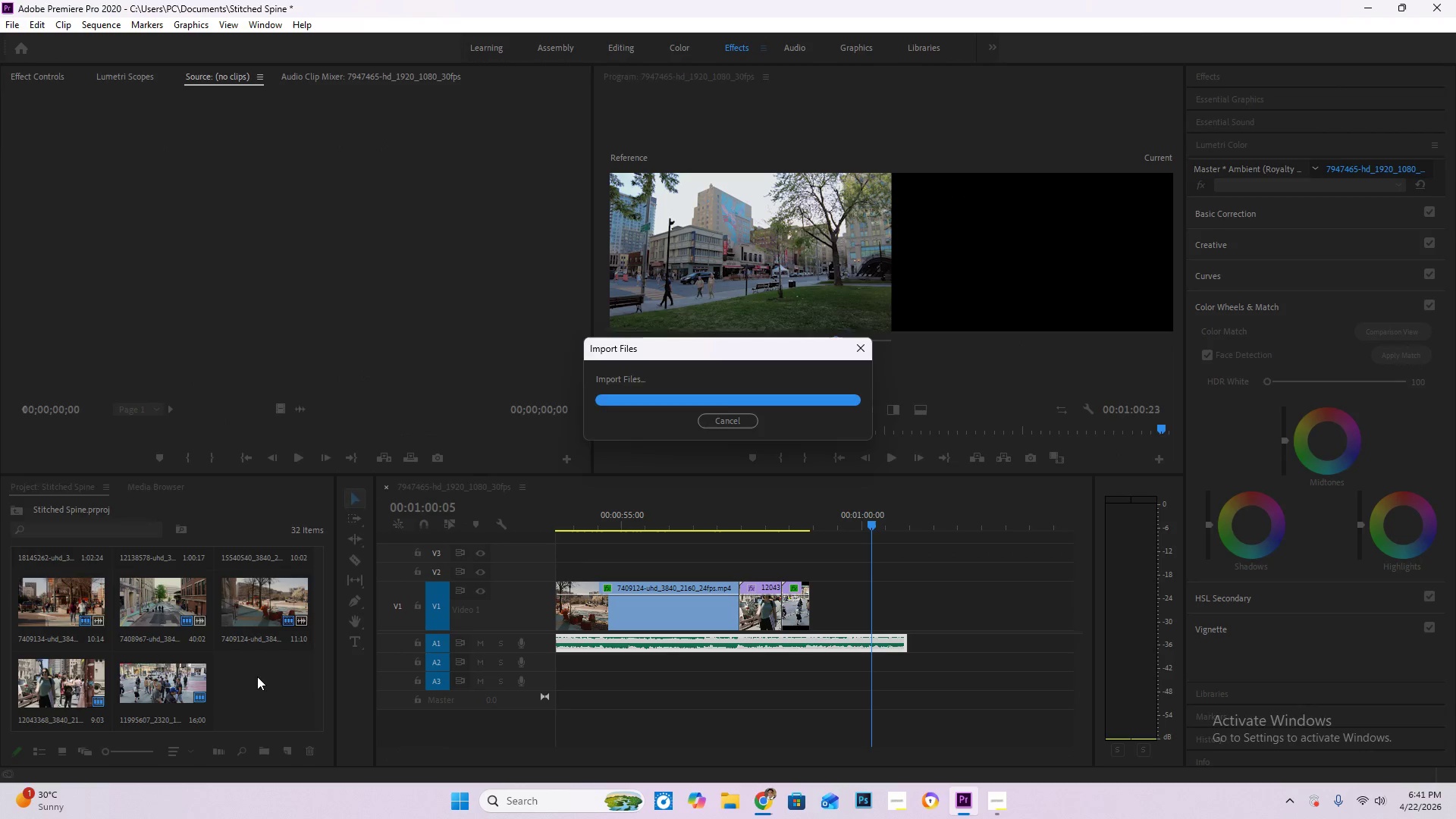 
left_click_drag(start_coordinate=[263, 686], to_coordinate=[816, 610])
 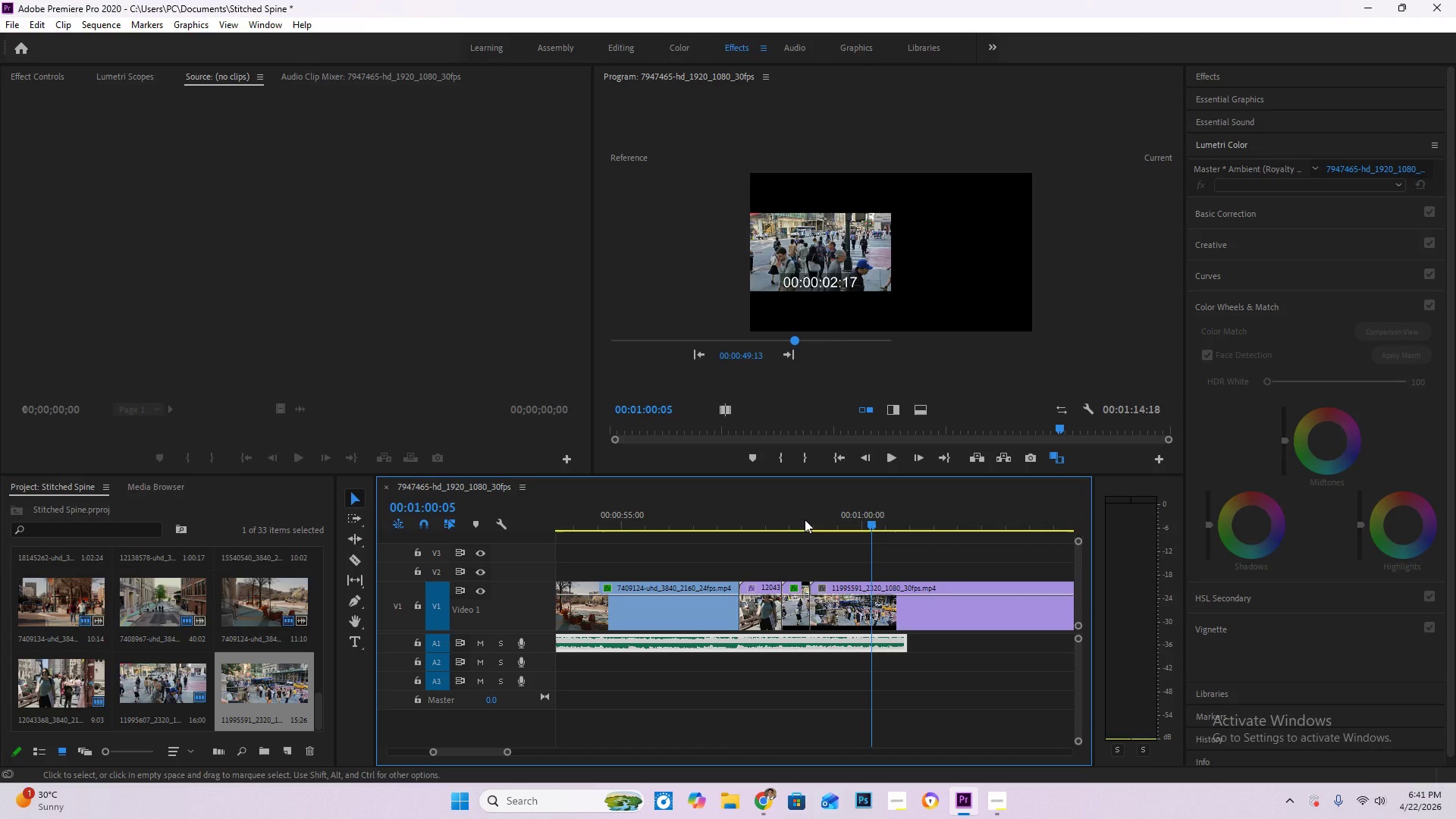 
left_click([789, 504])
 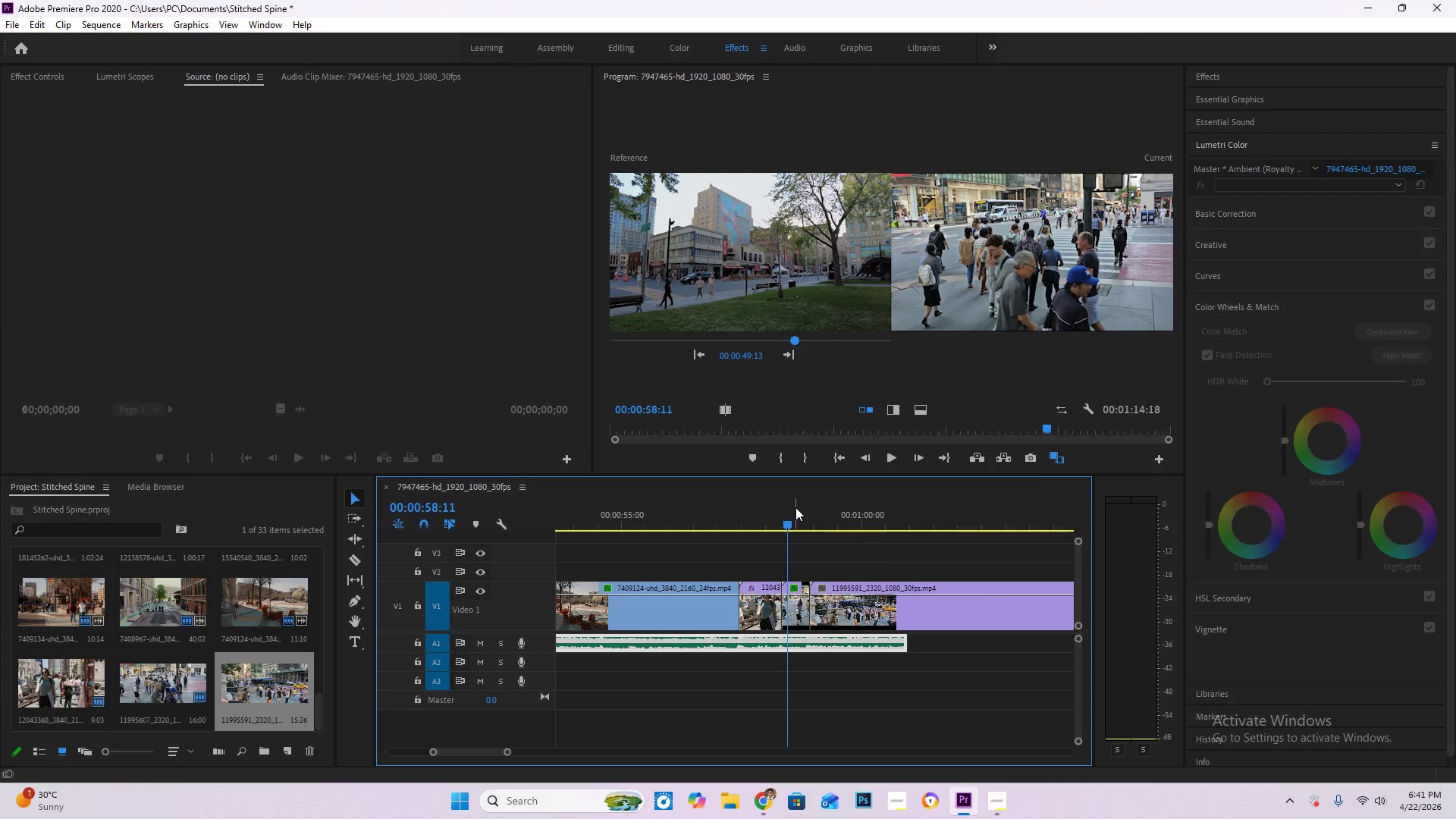 
key(Space)
 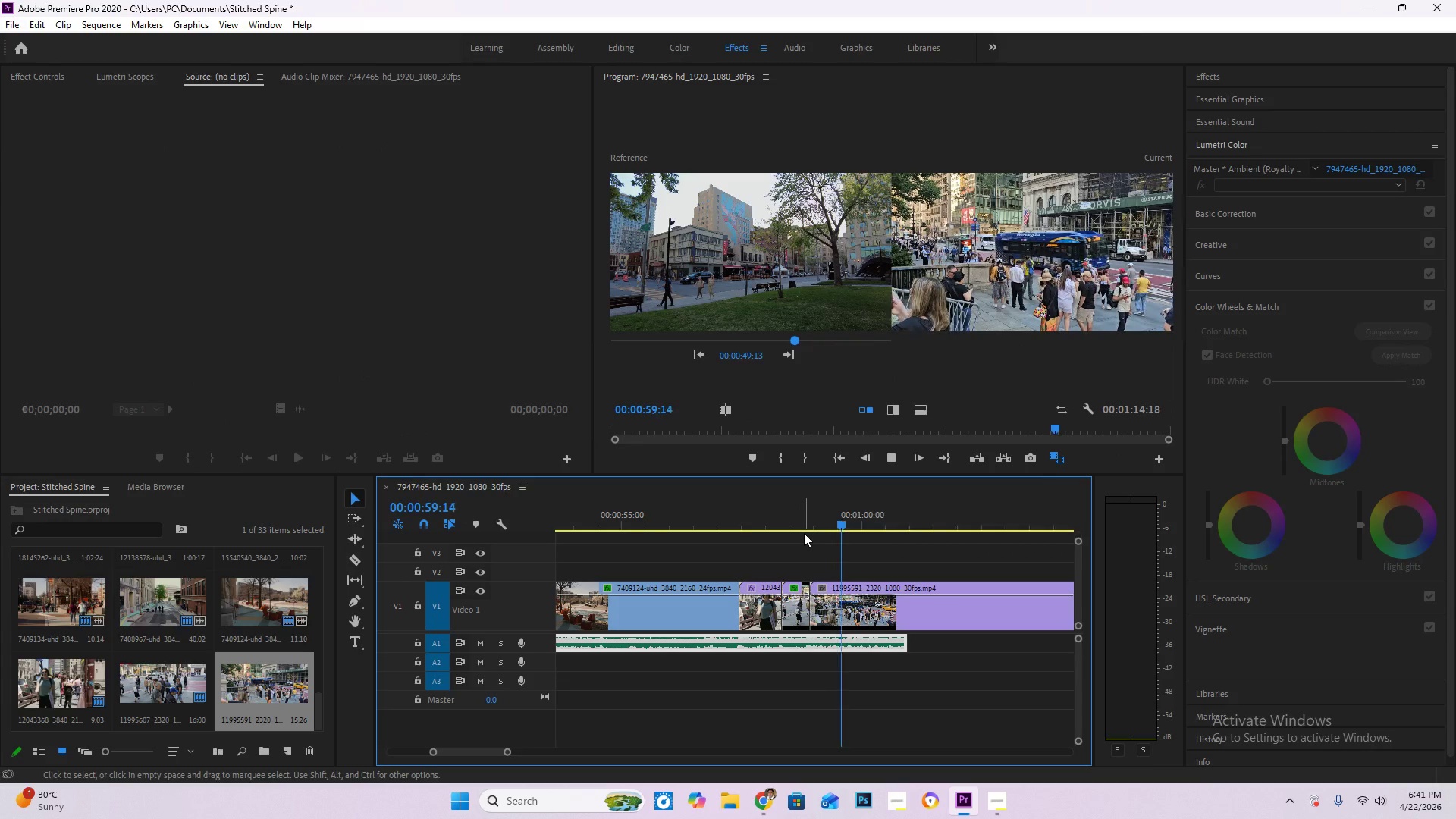 
left_click_drag(start_coordinate=[802, 522], to_coordinate=[795, 519])
 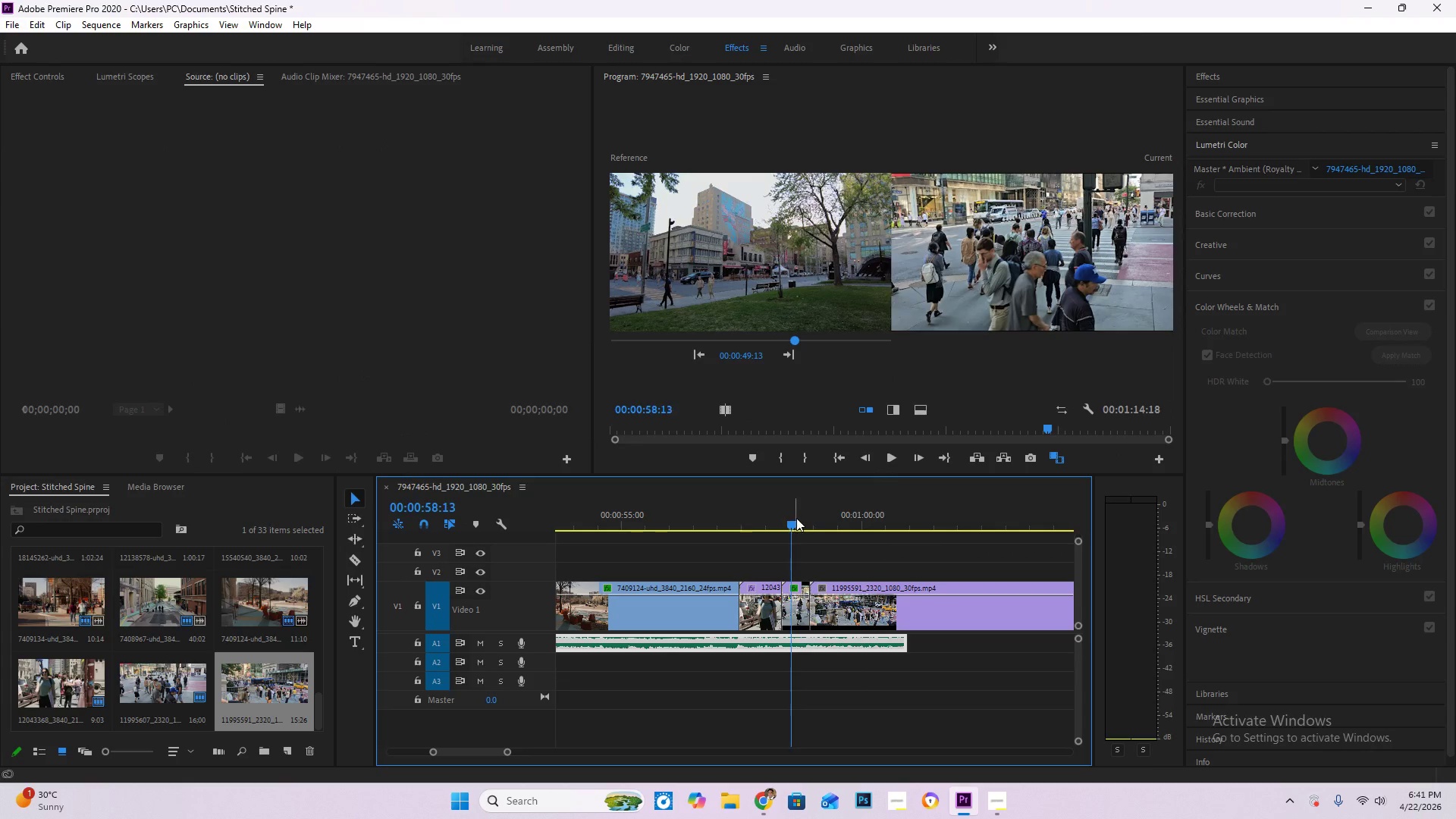 
key(Space)
 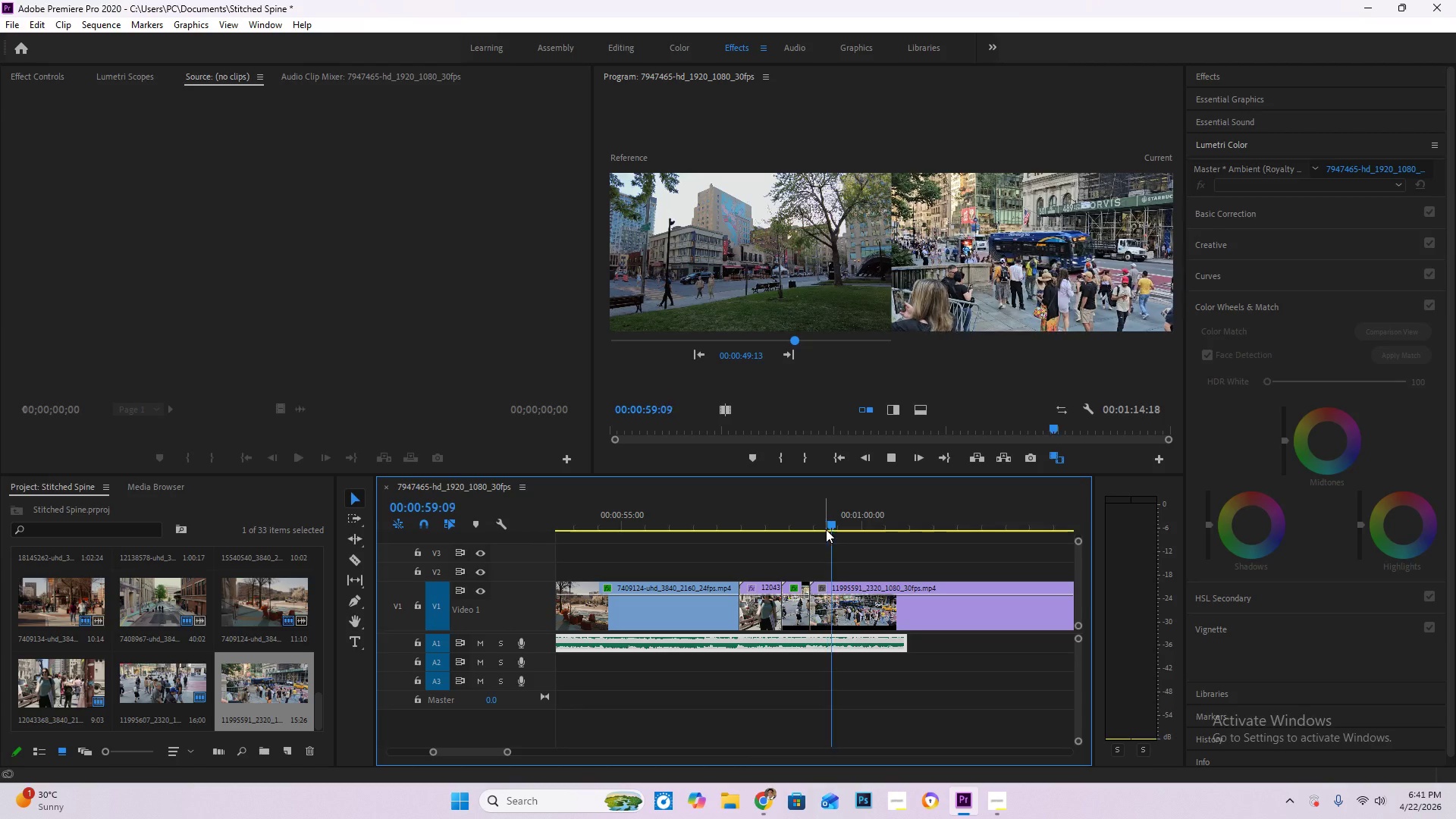 
key(Space)
 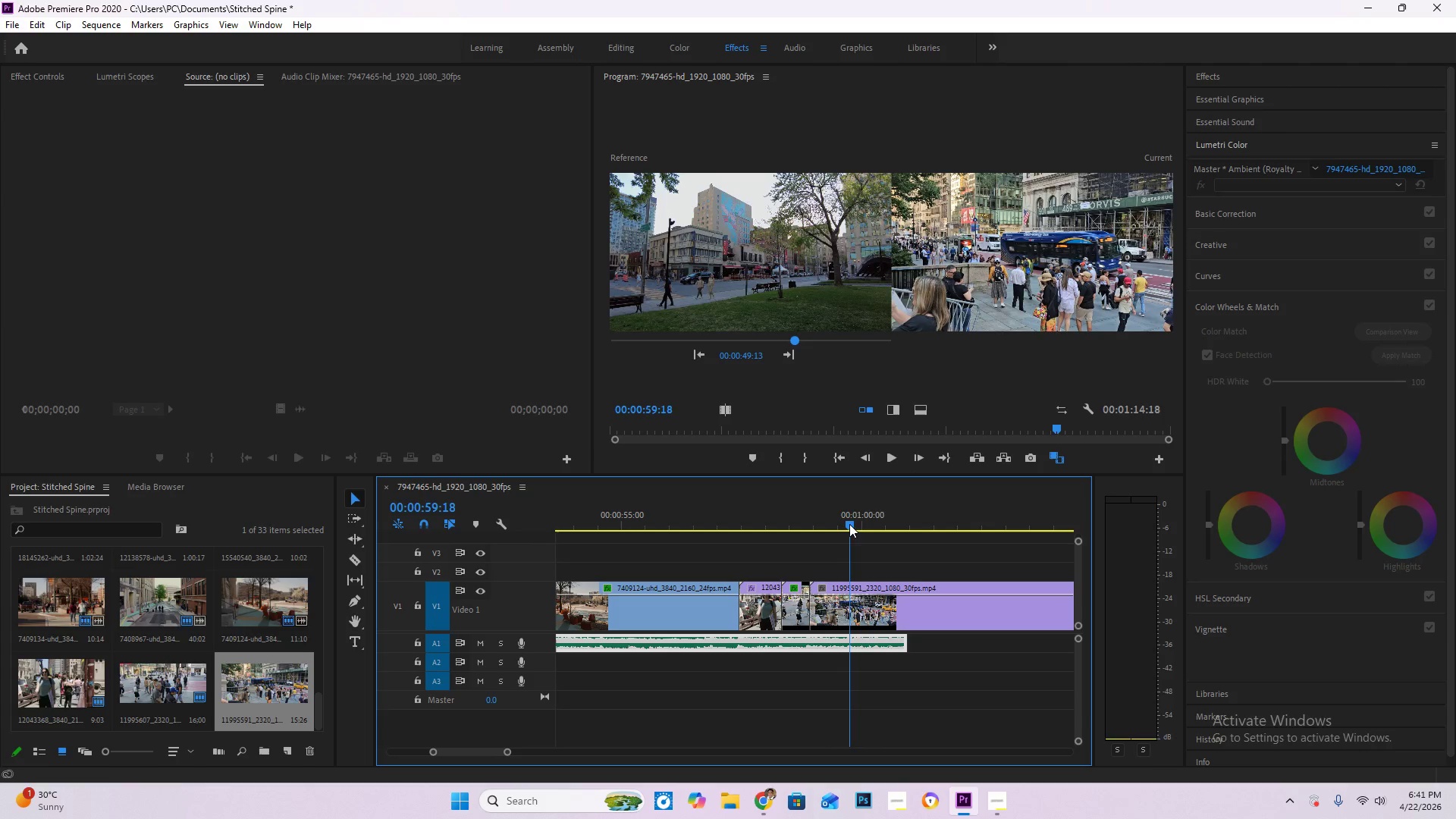 
key(C)
 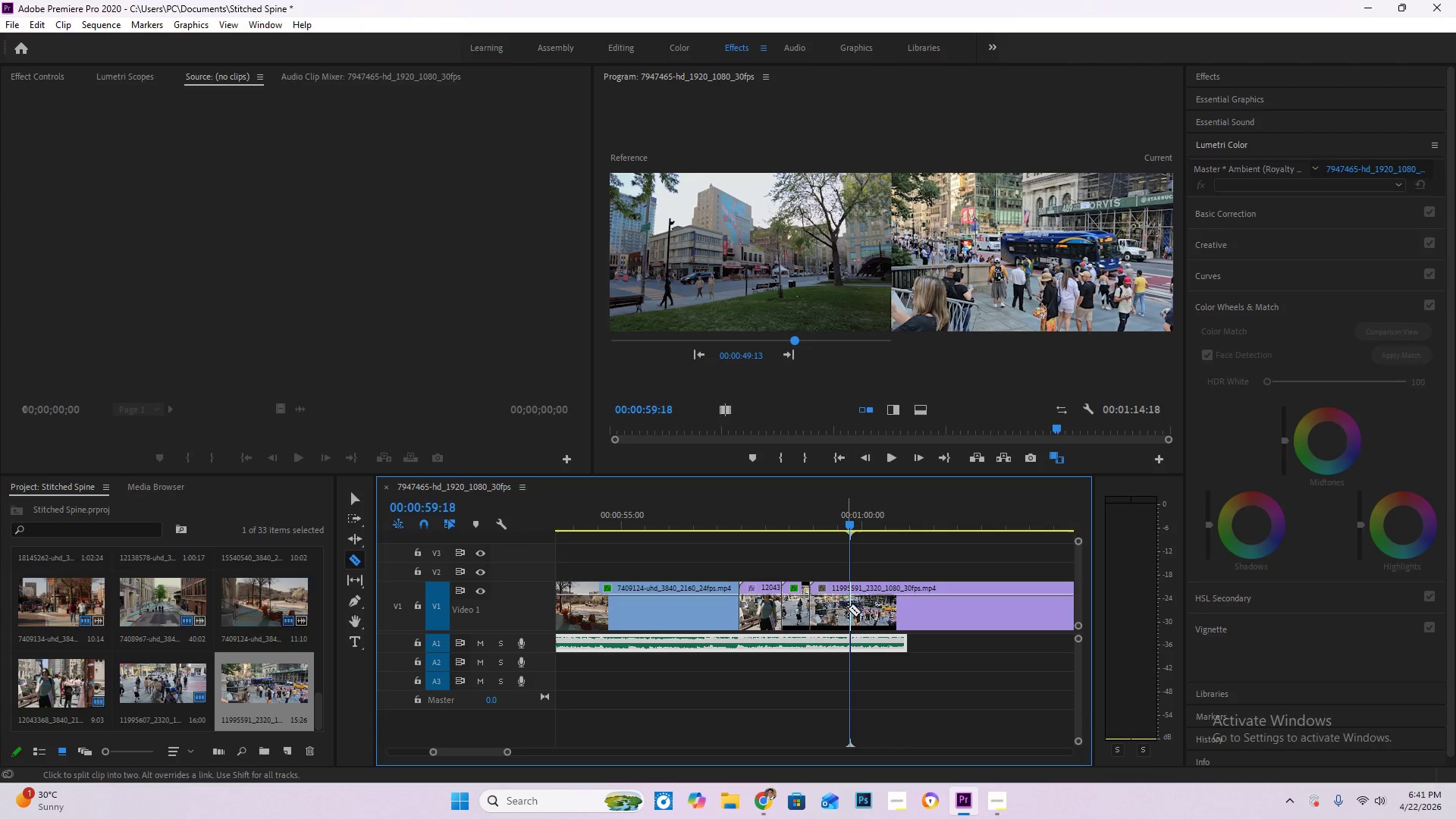 
left_click([849, 607])
 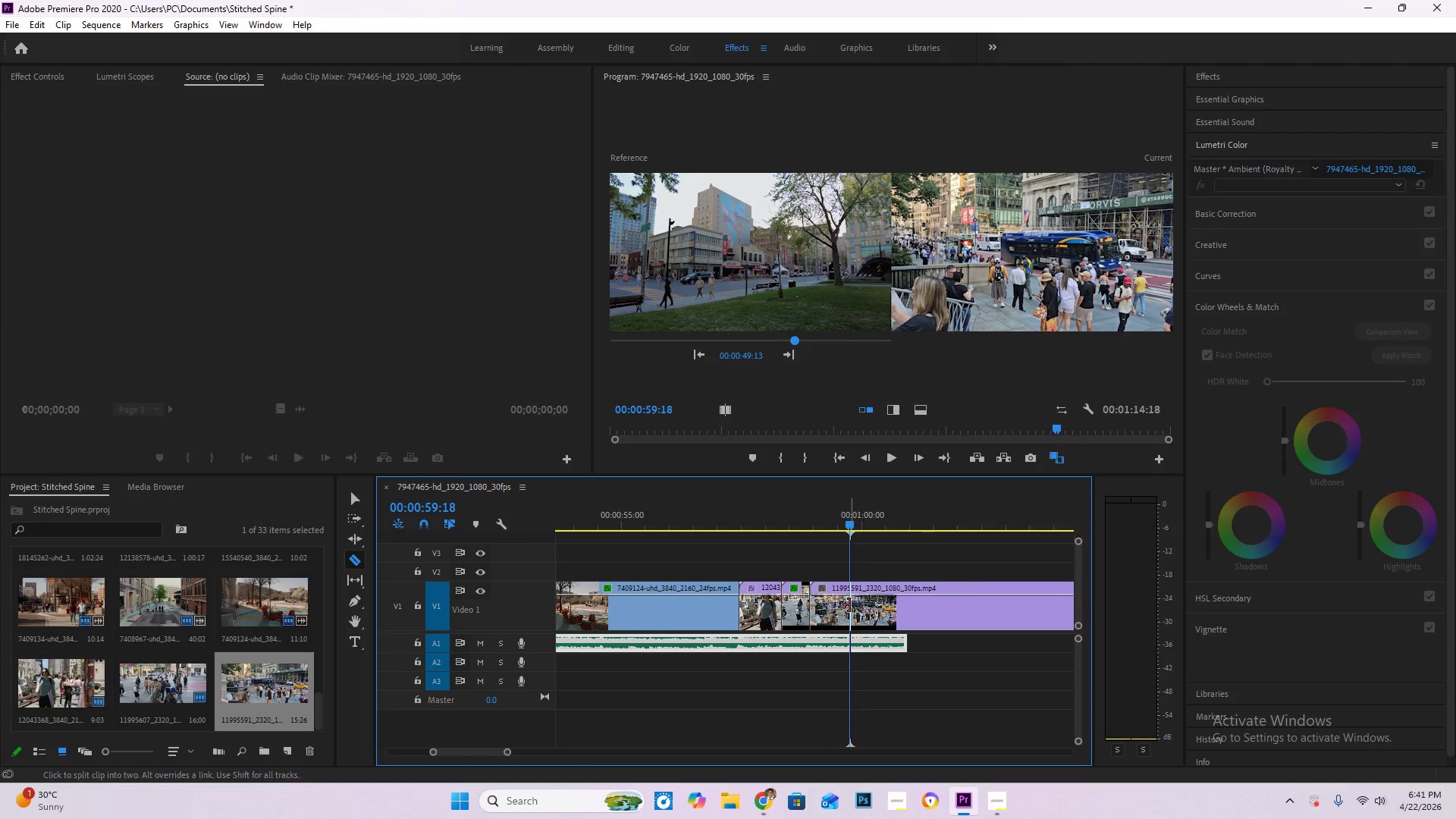 
key(V)
 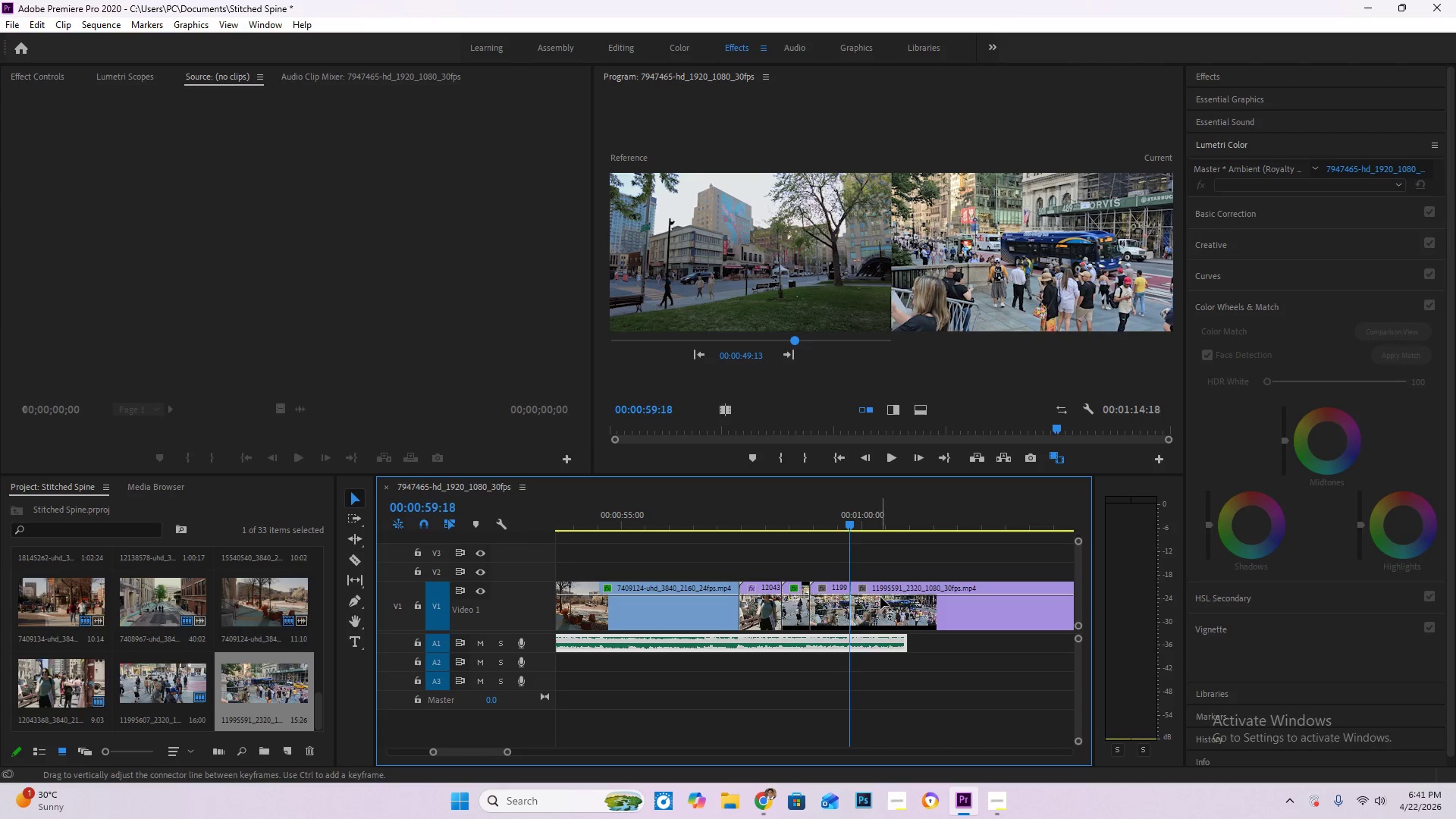 
left_click([890, 591])
 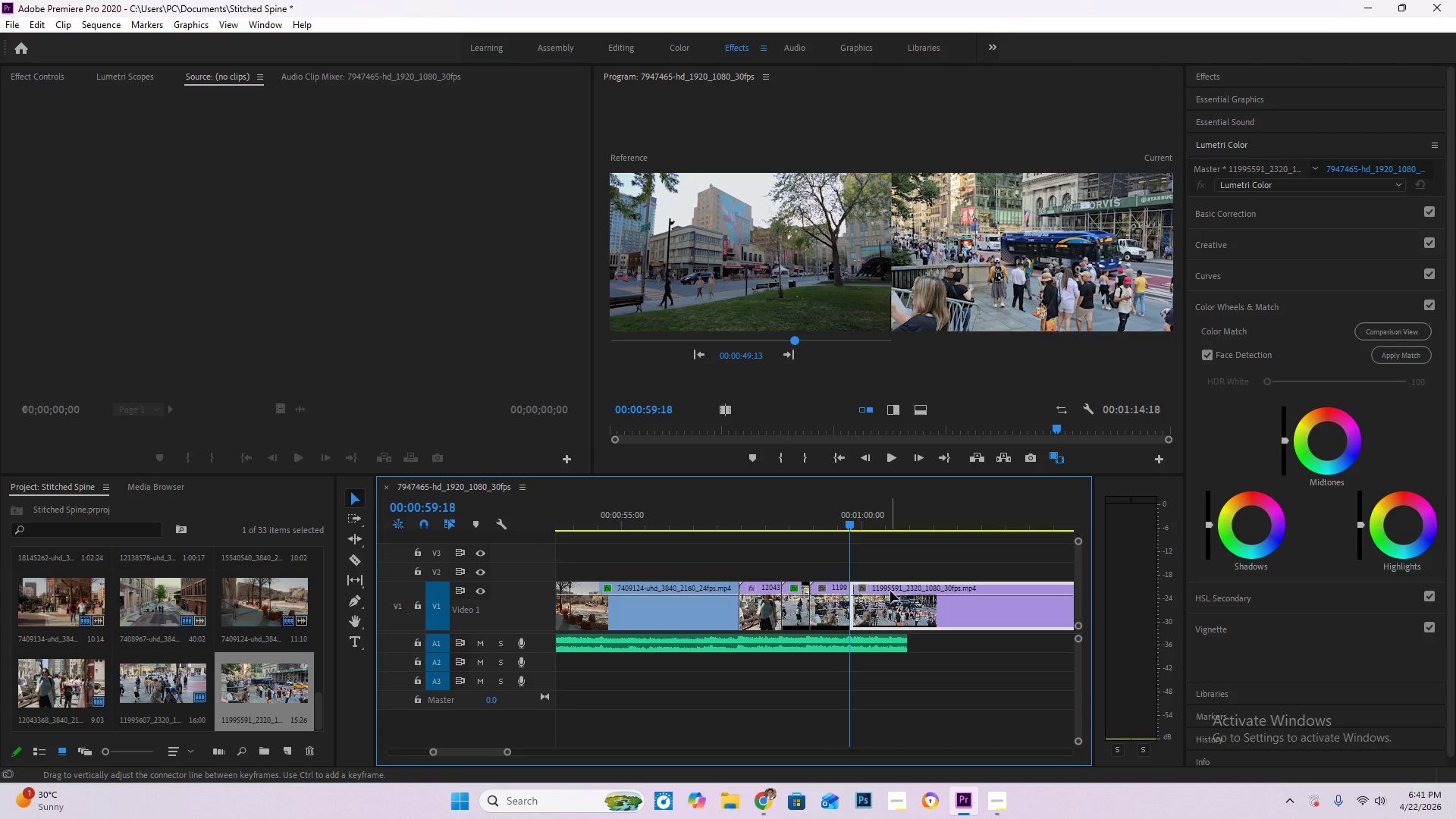 
key(Delete)
 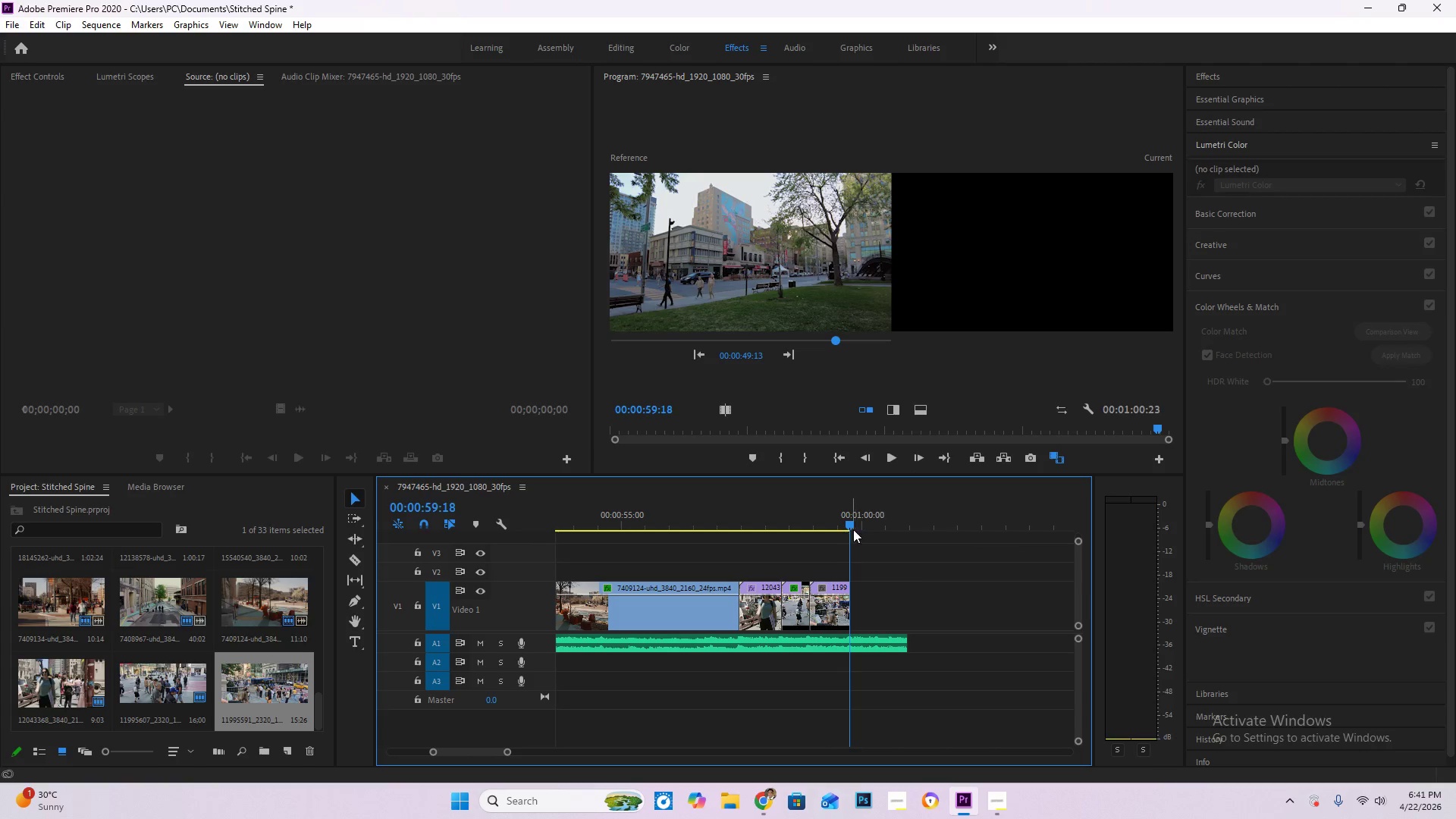 
left_click_drag(start_coordinate=[852, 528], to_coordinate=[846, 526])
 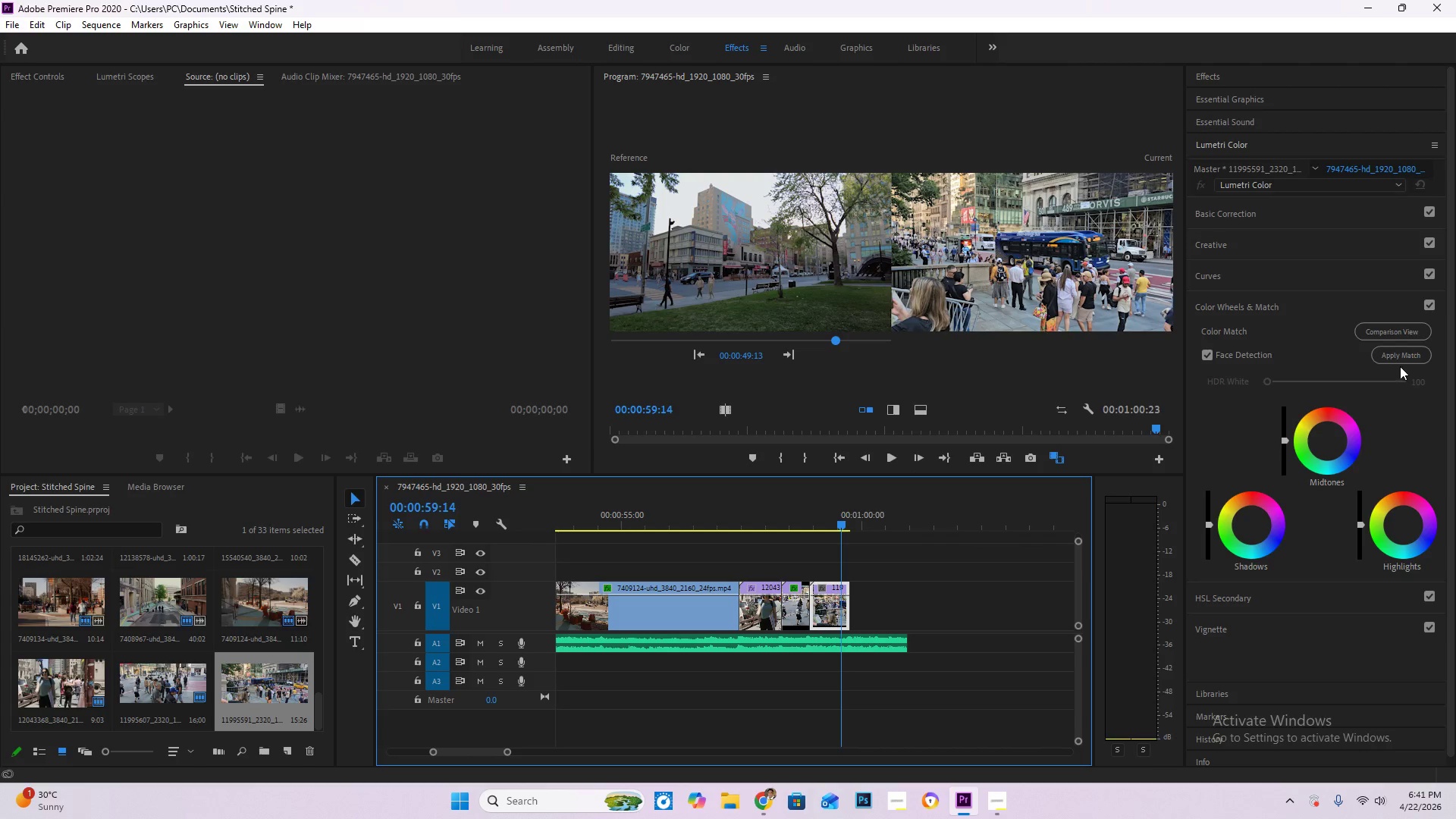 
left_click([1397, 357])
 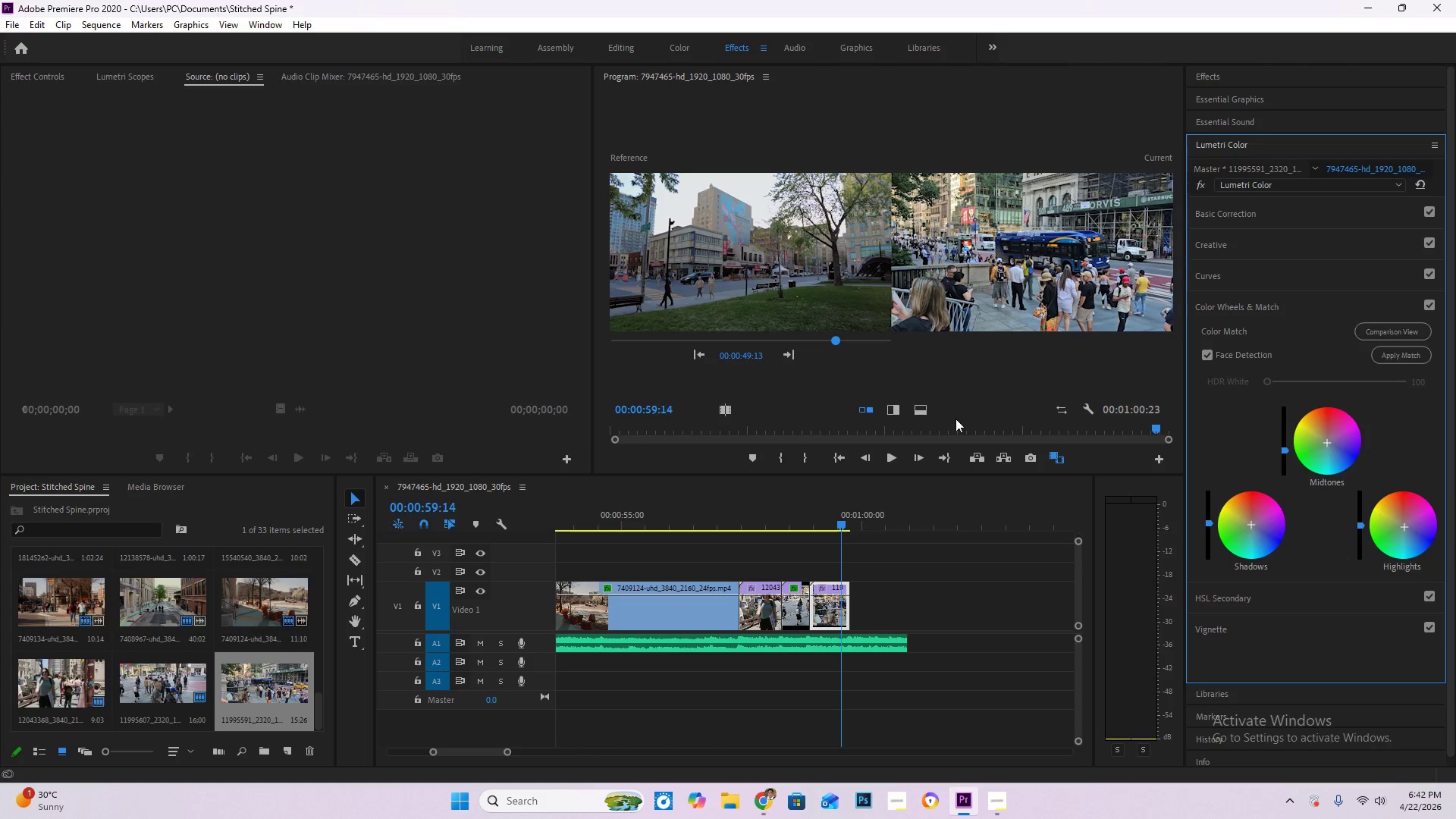 
wait(7.08)
 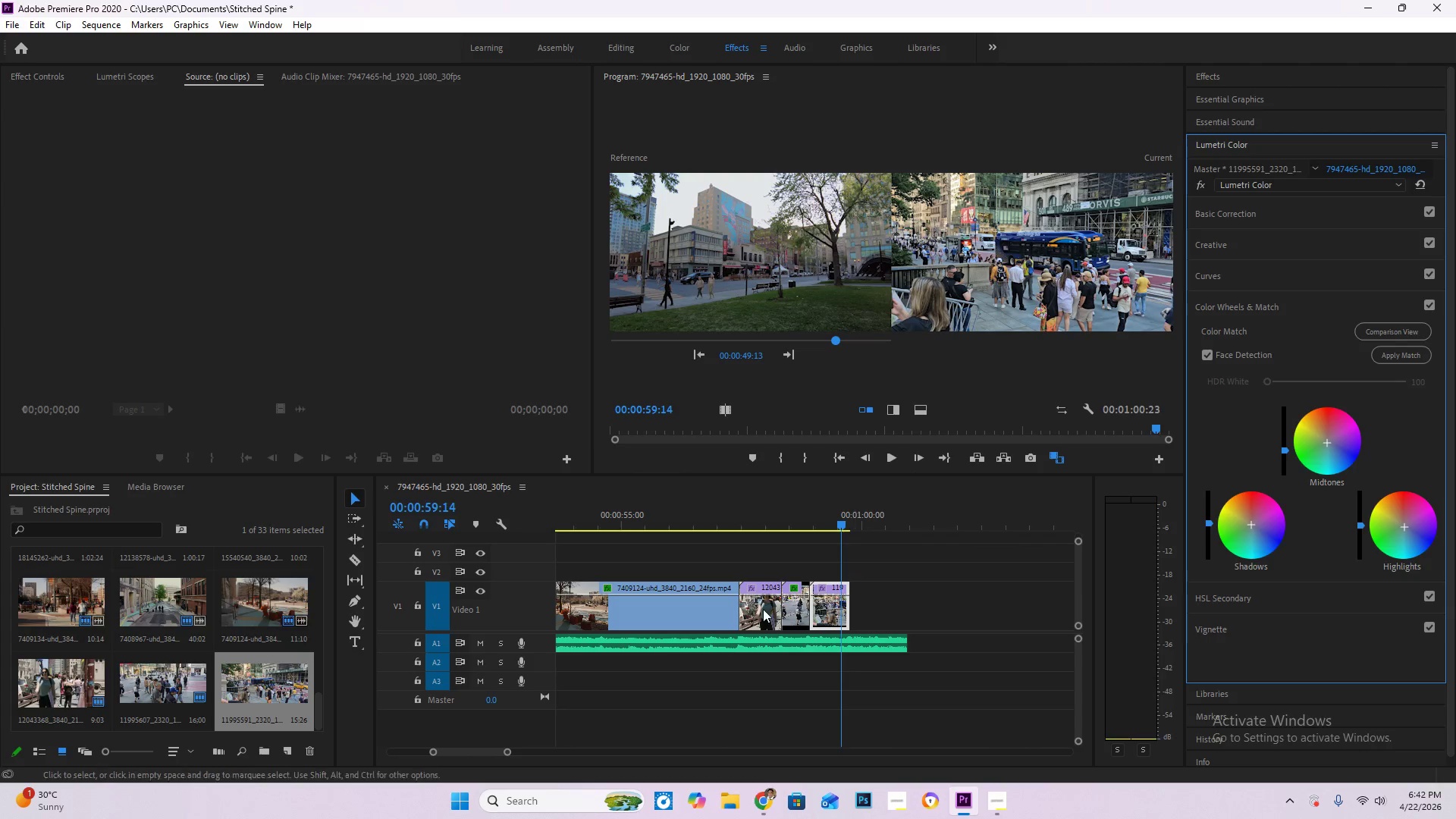 
left_click([211, 648])
 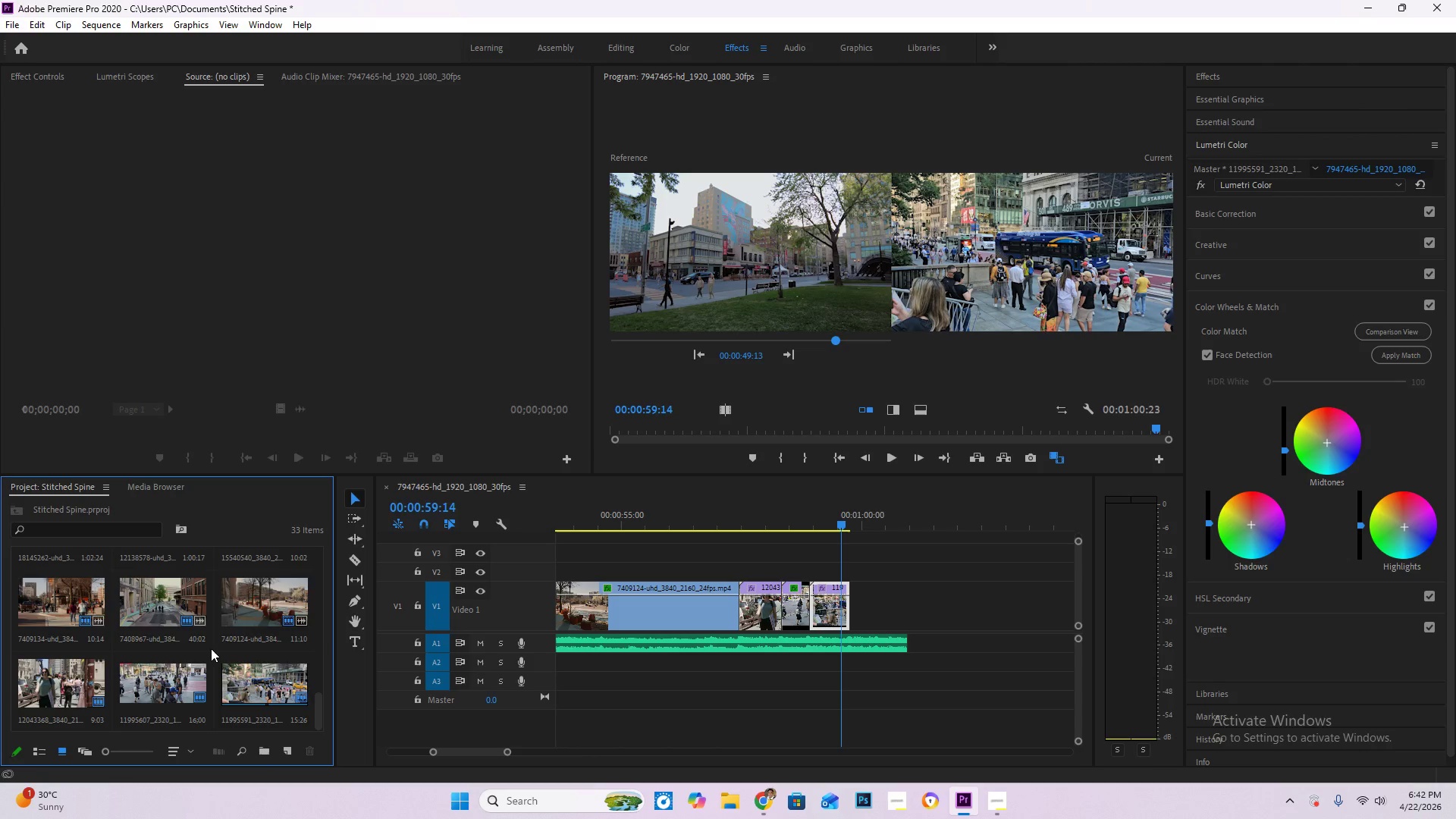 
double_click([211, 648])
 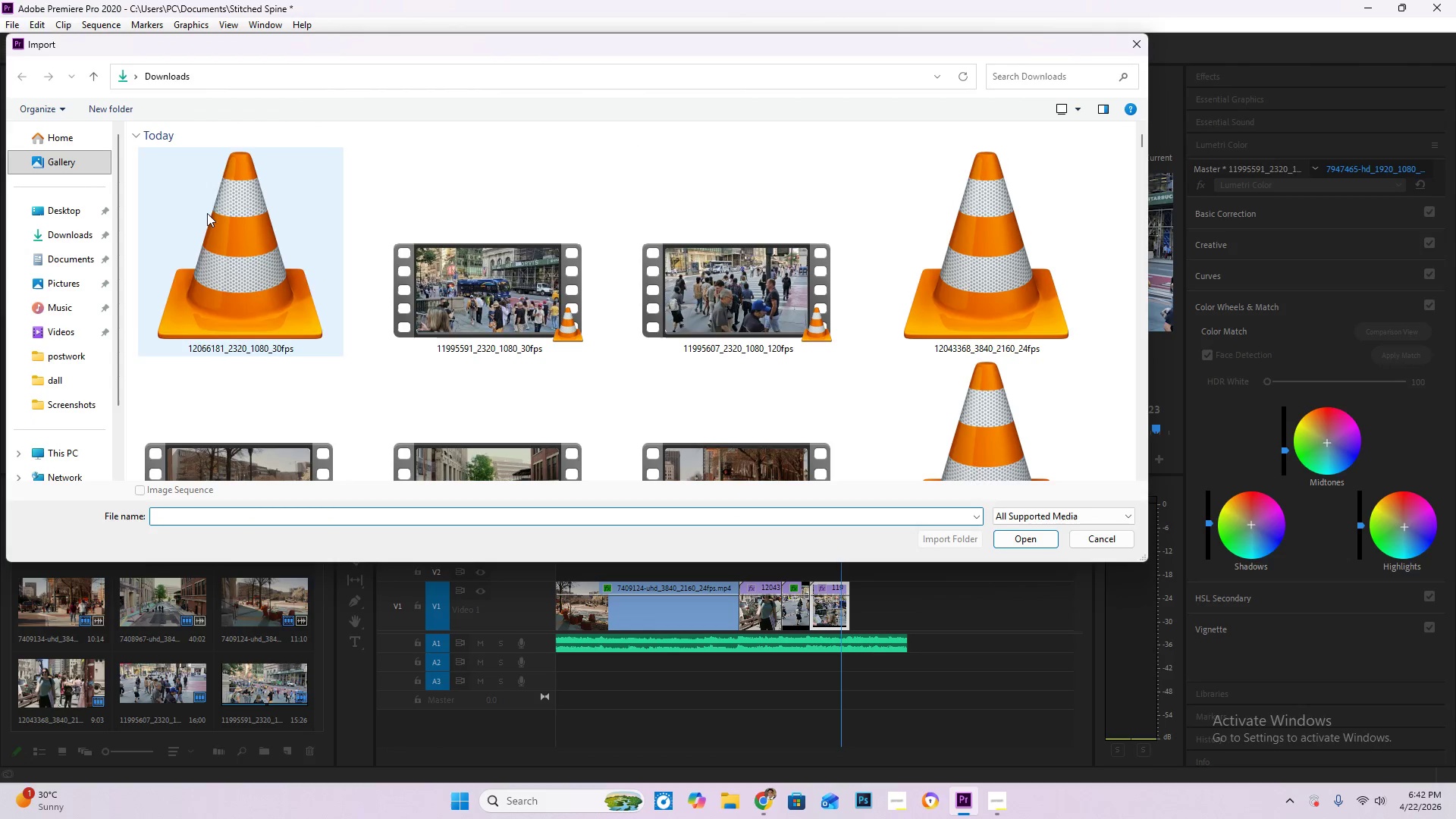 
double_click([241, 243])
 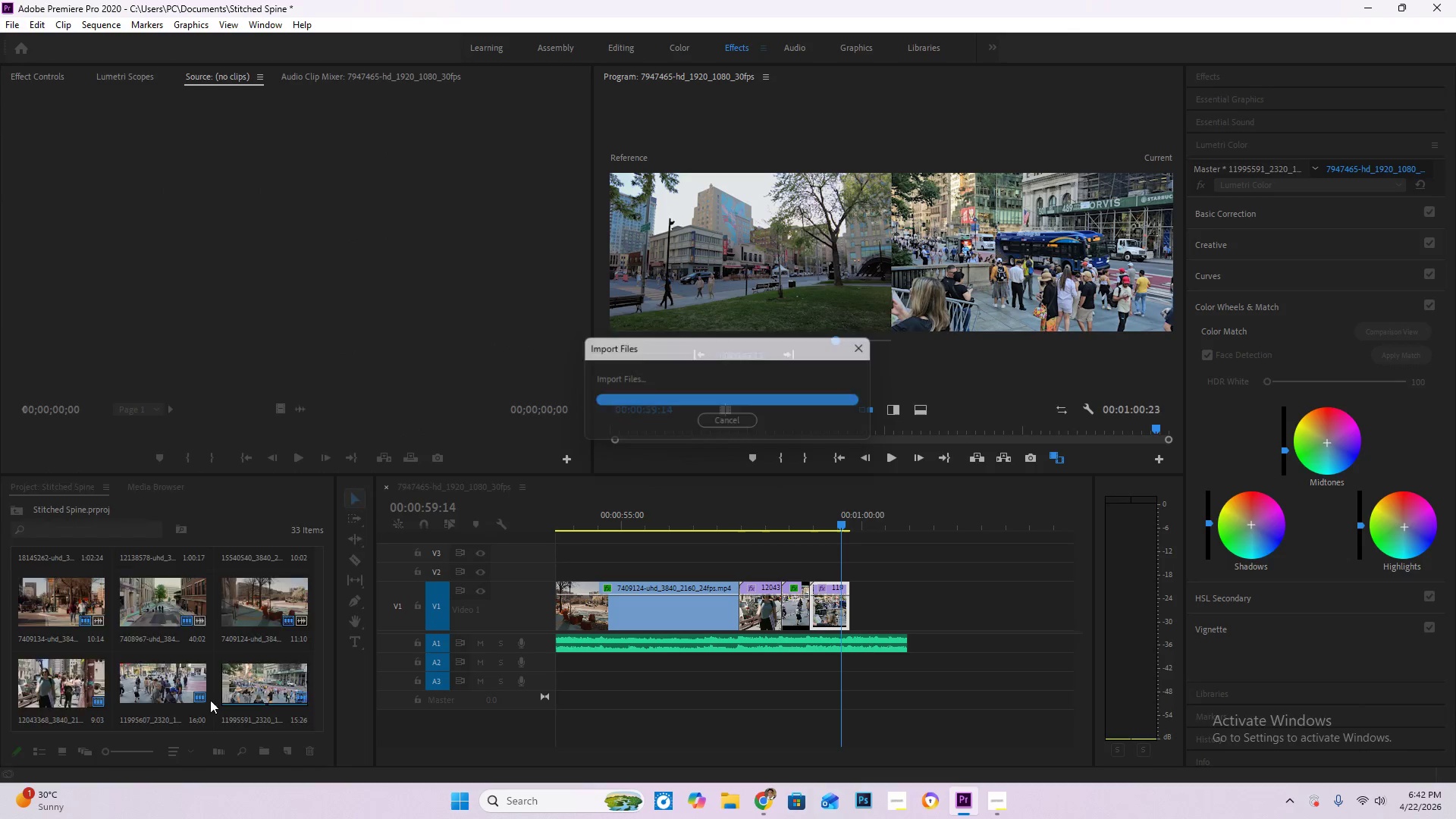 
left_click_drag(start_coordinate=[76, 676], to_coordinate=[850, 622])
 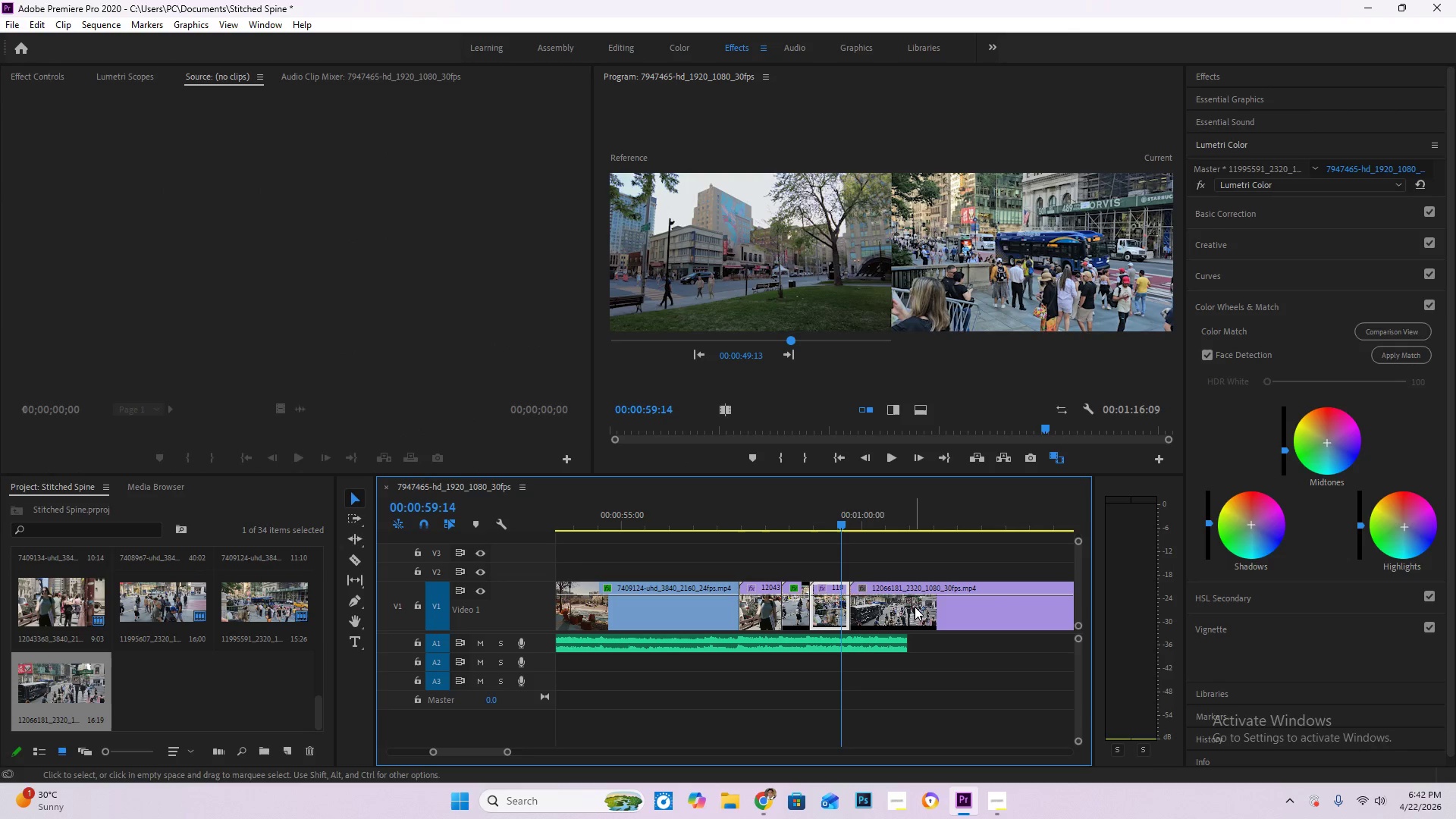 
key(Space)
 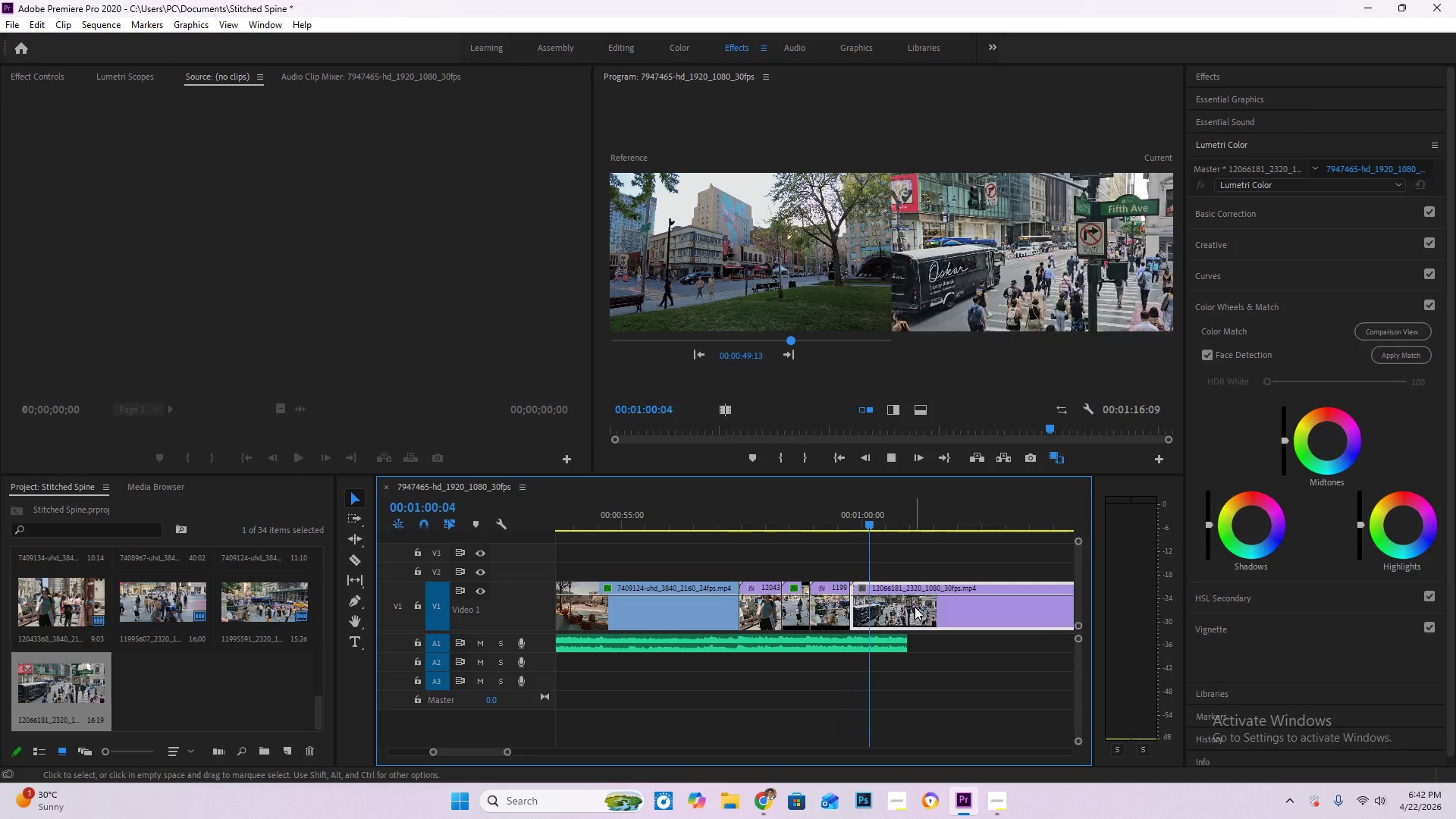 
key(Space)
 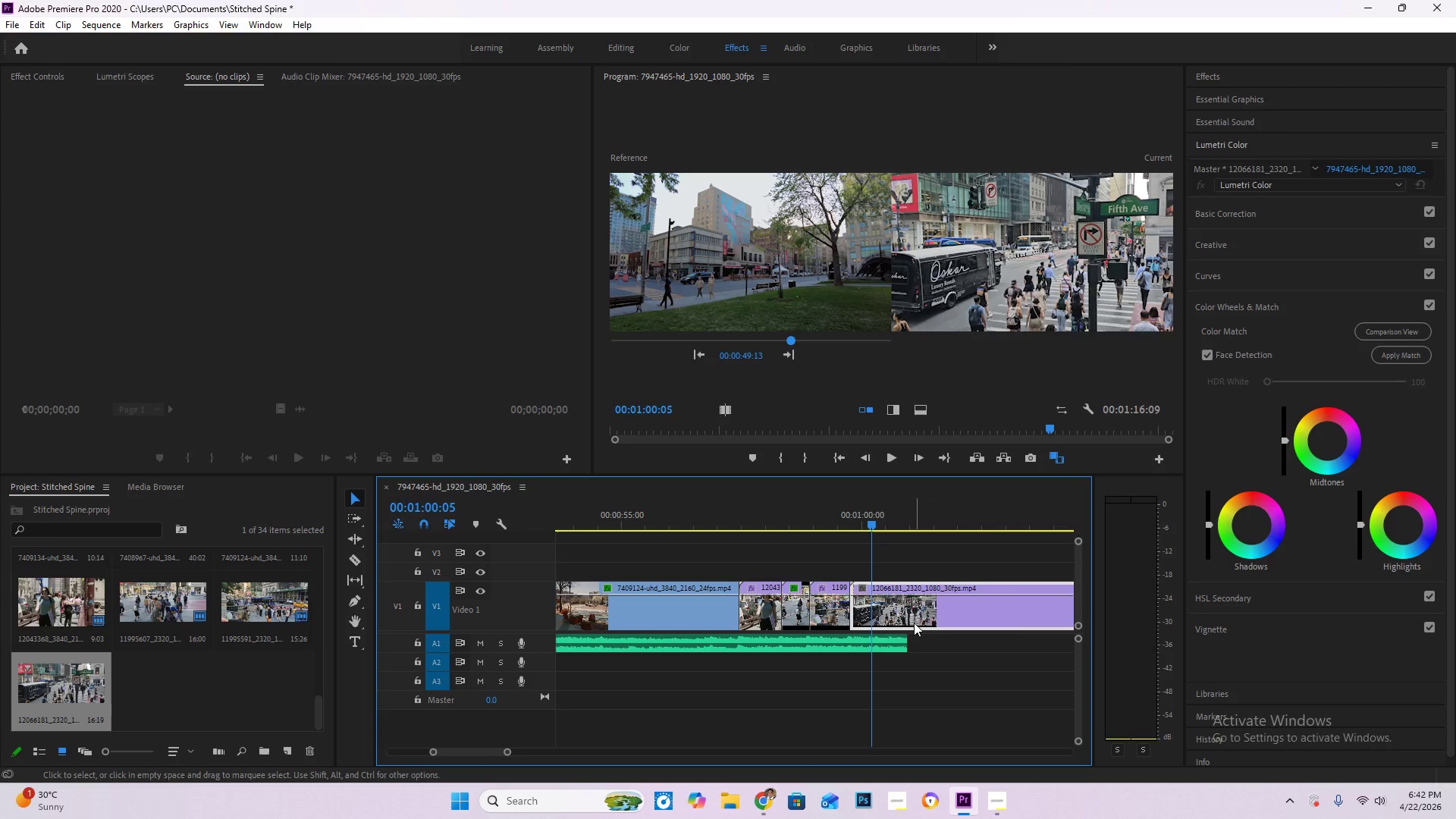 
key(C)
 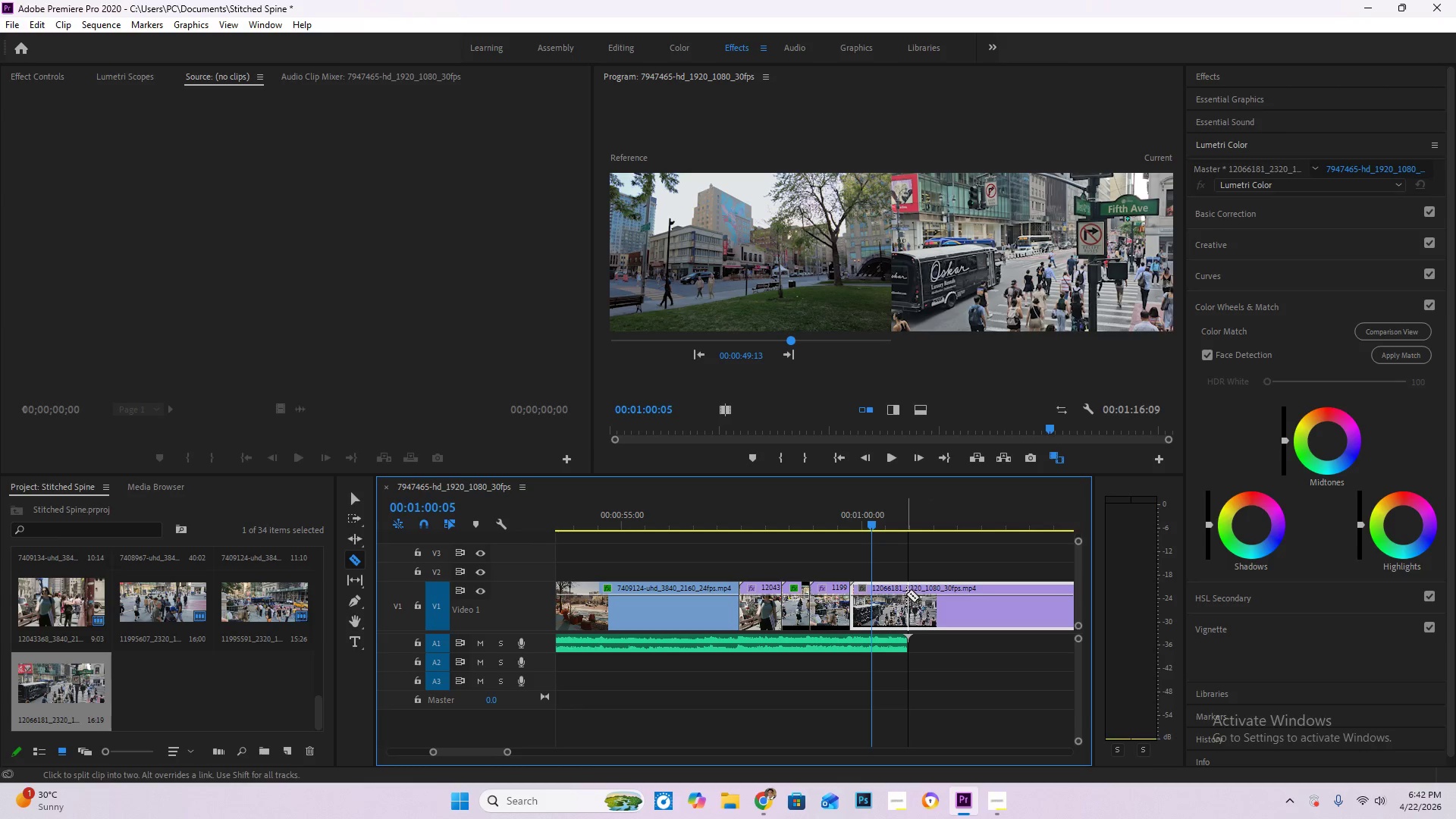 
left_click([906, 594])
 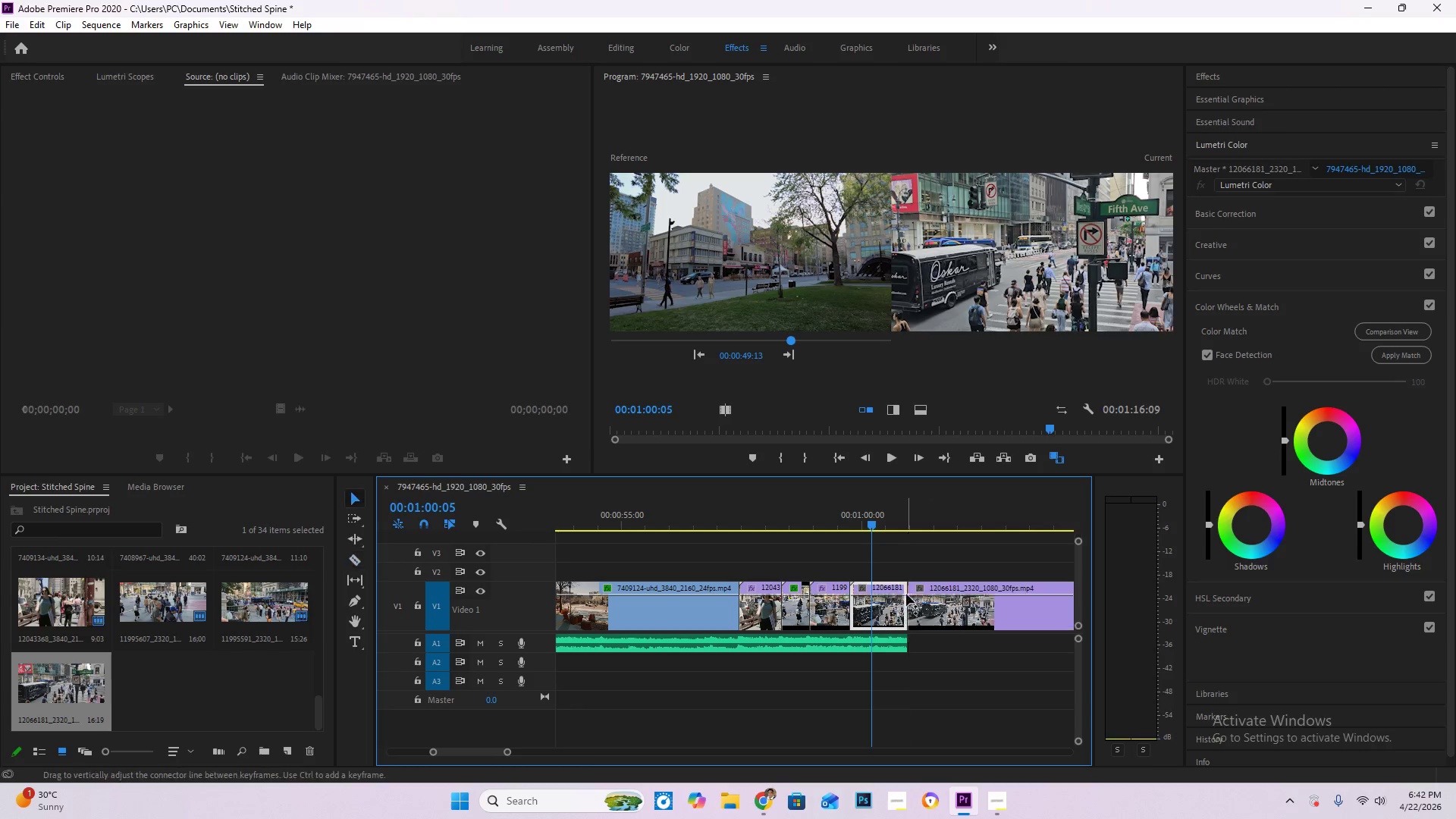 
key(V)
 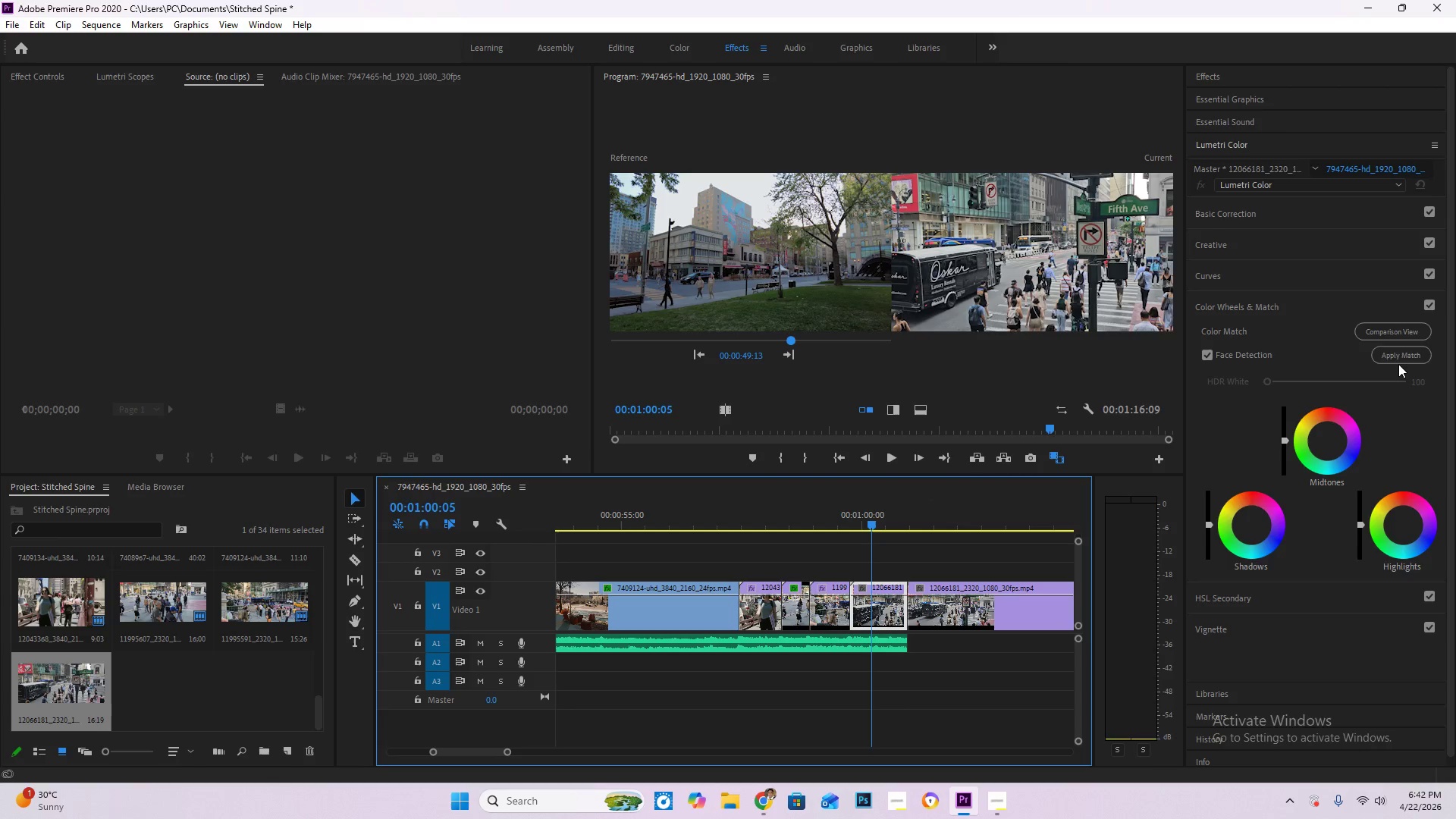 
left_click([1398, 359])
 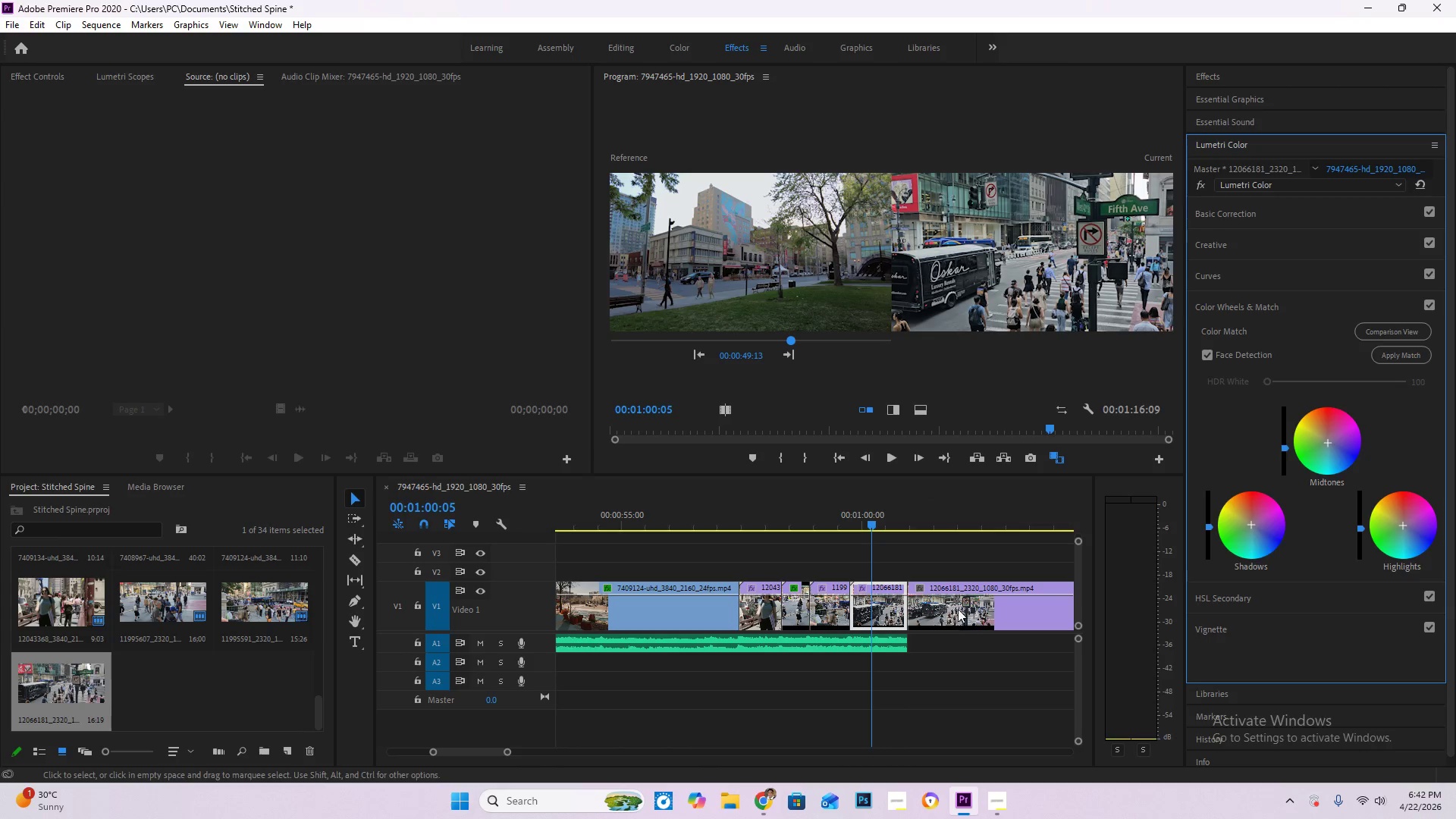 
left_click([974, 582])
 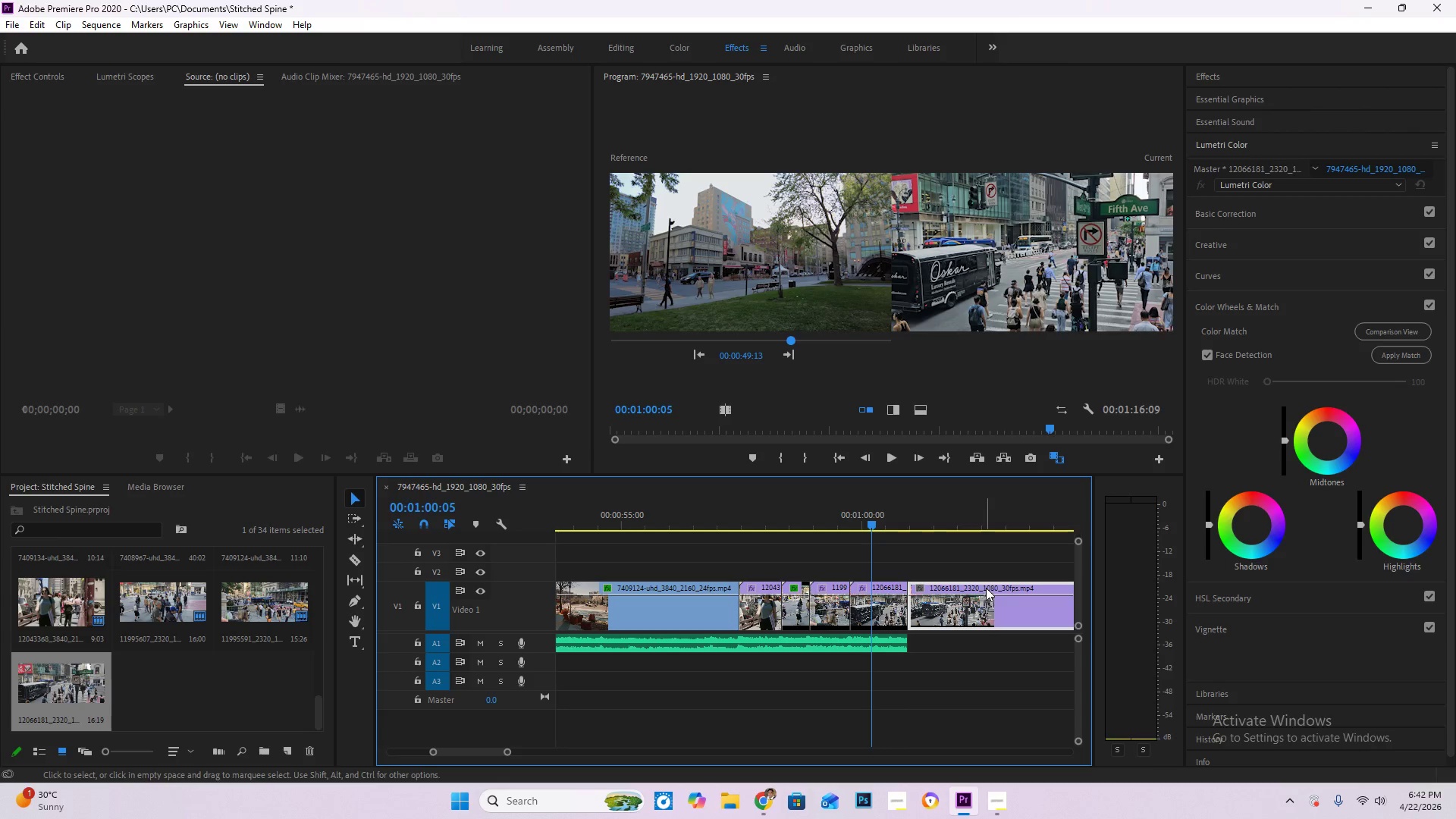 
key(Delete)
 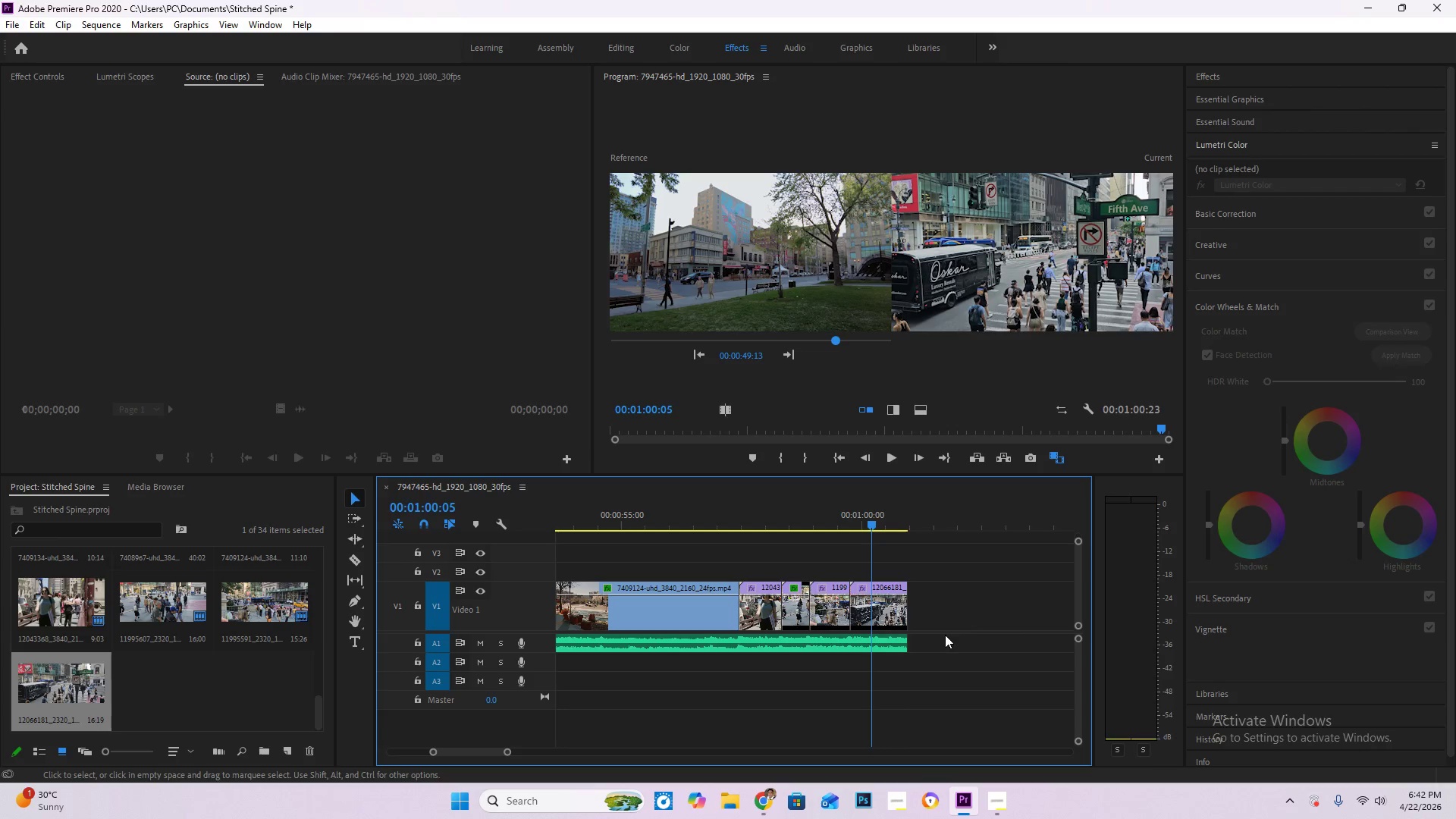 
hold_key(key=AltLeft, duration=1.01)
scroll: coordinate [945, 635], scroll_direction: down, amount: 15.0
 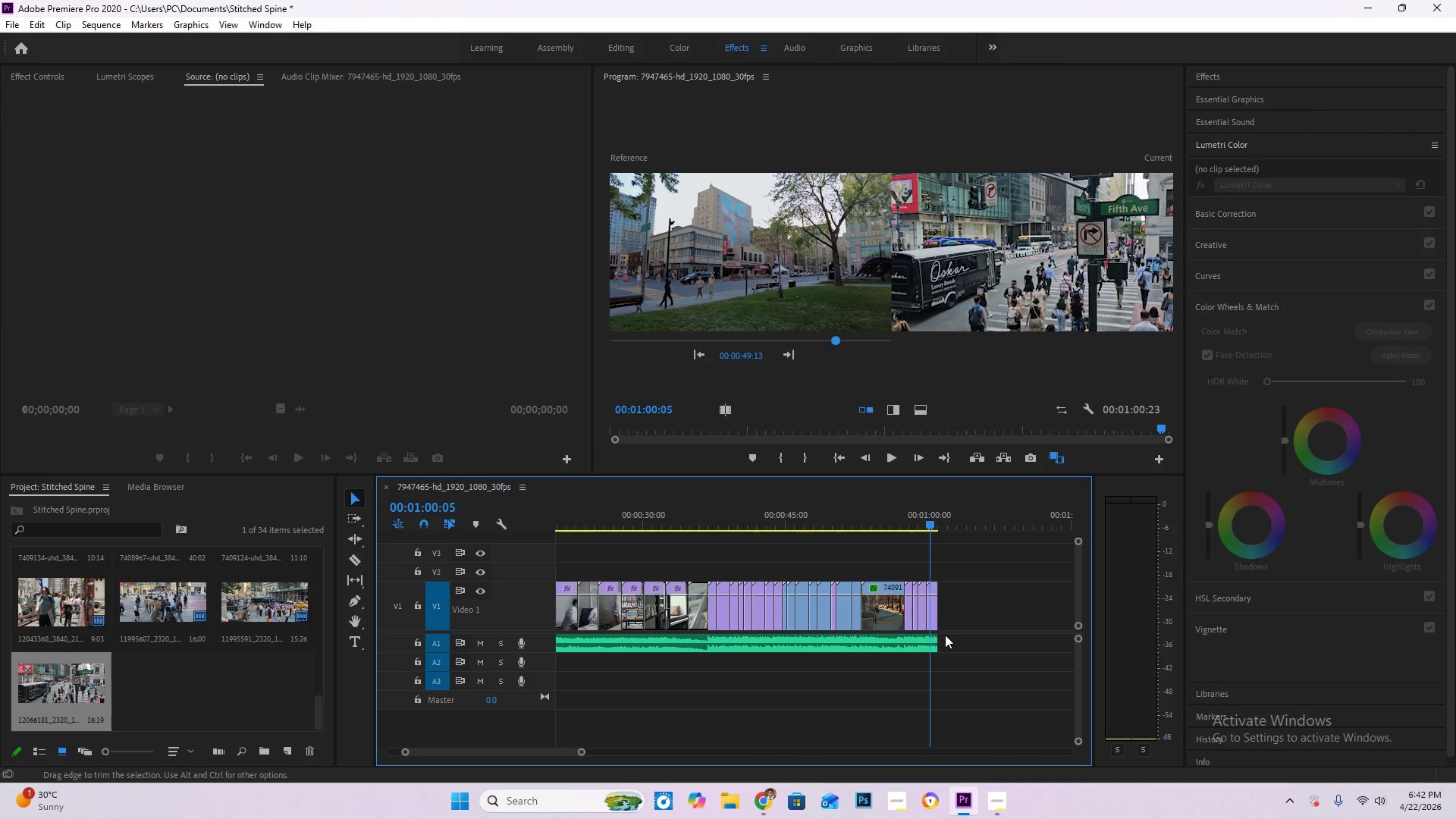 
key(Control+S)
 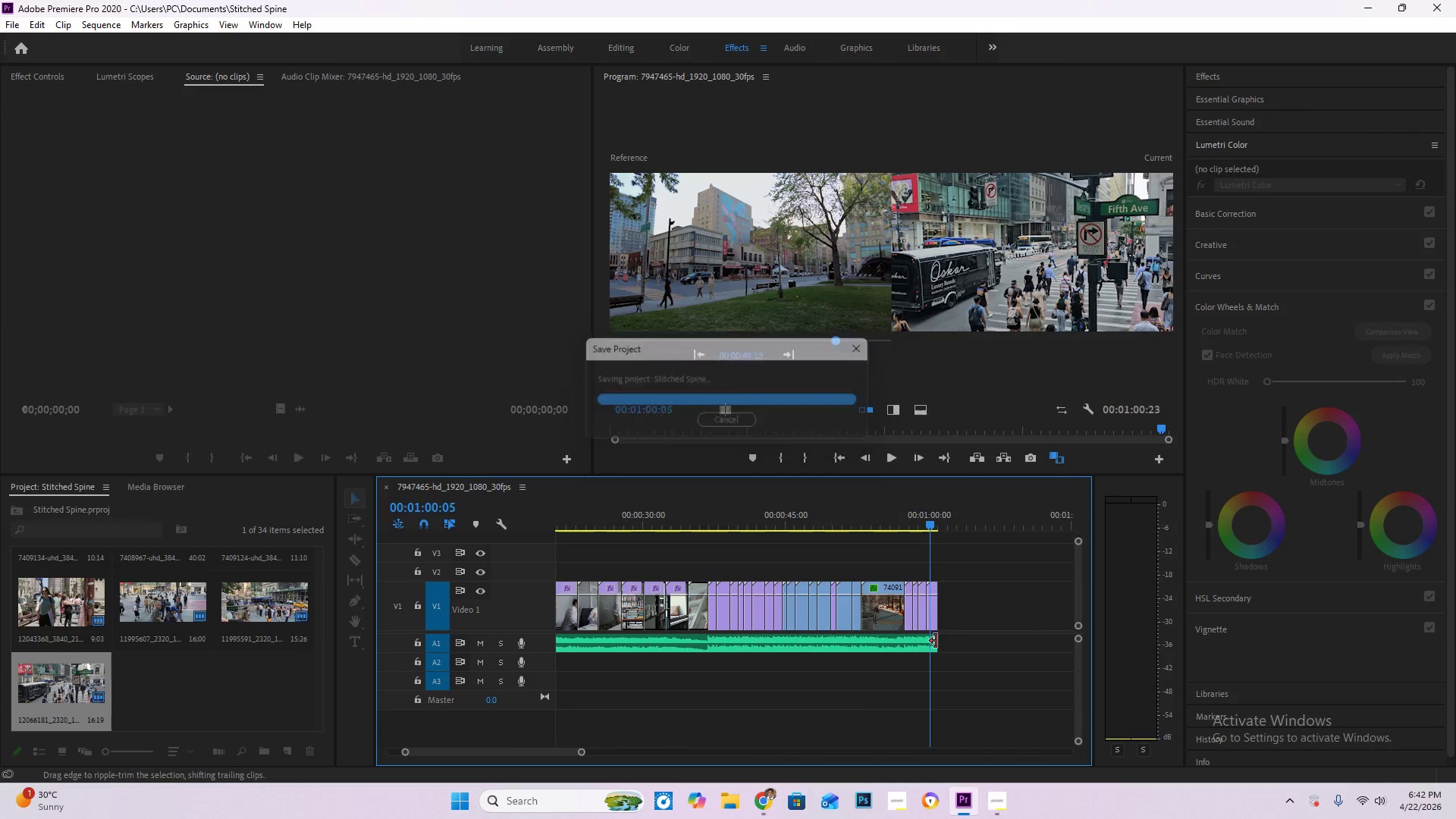 
scroll: coordinate [936, 641], scroll_direction: down, amount: 4.0
 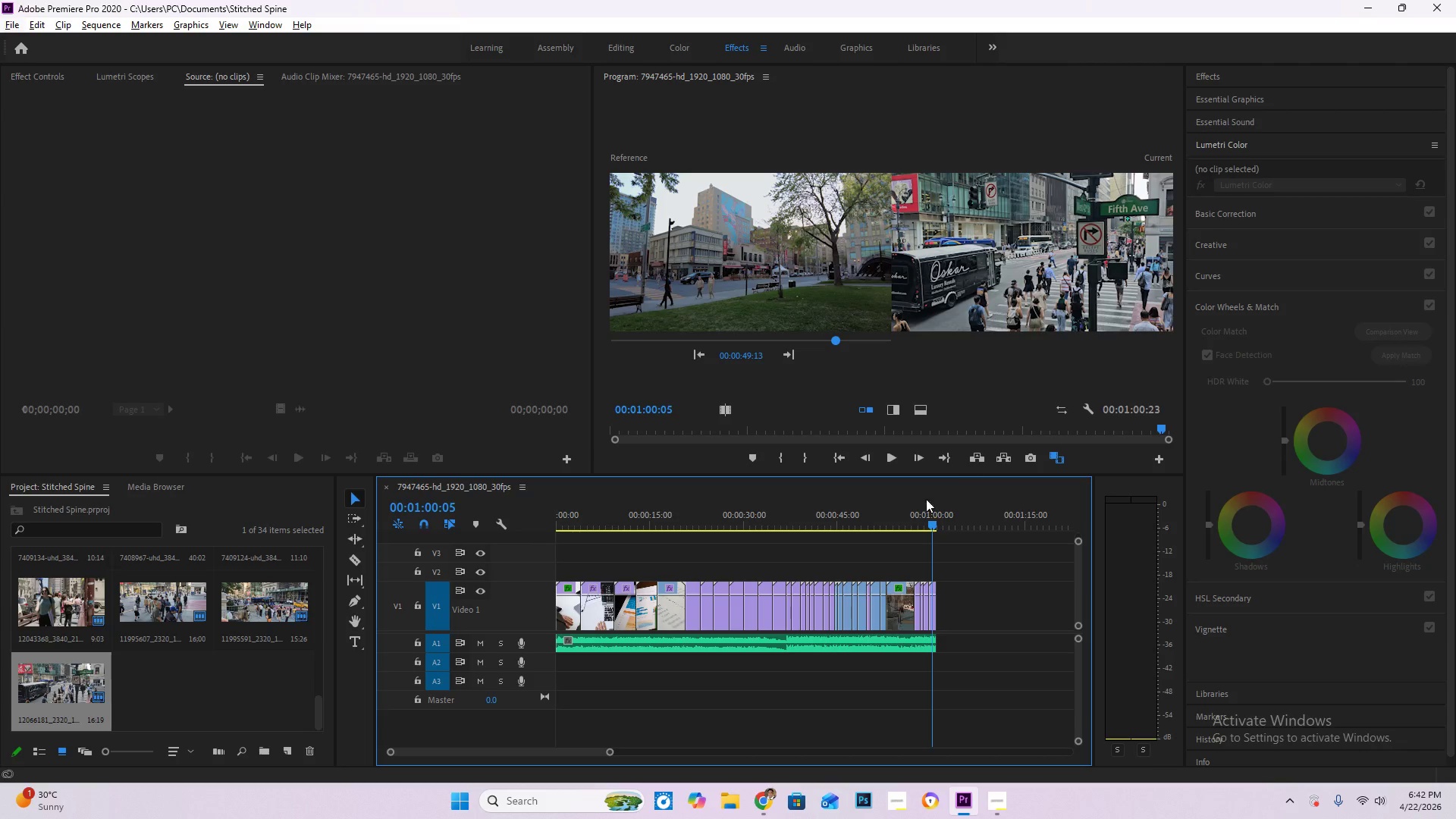 
hold_key(key=AltLeft, duration=0.45)
 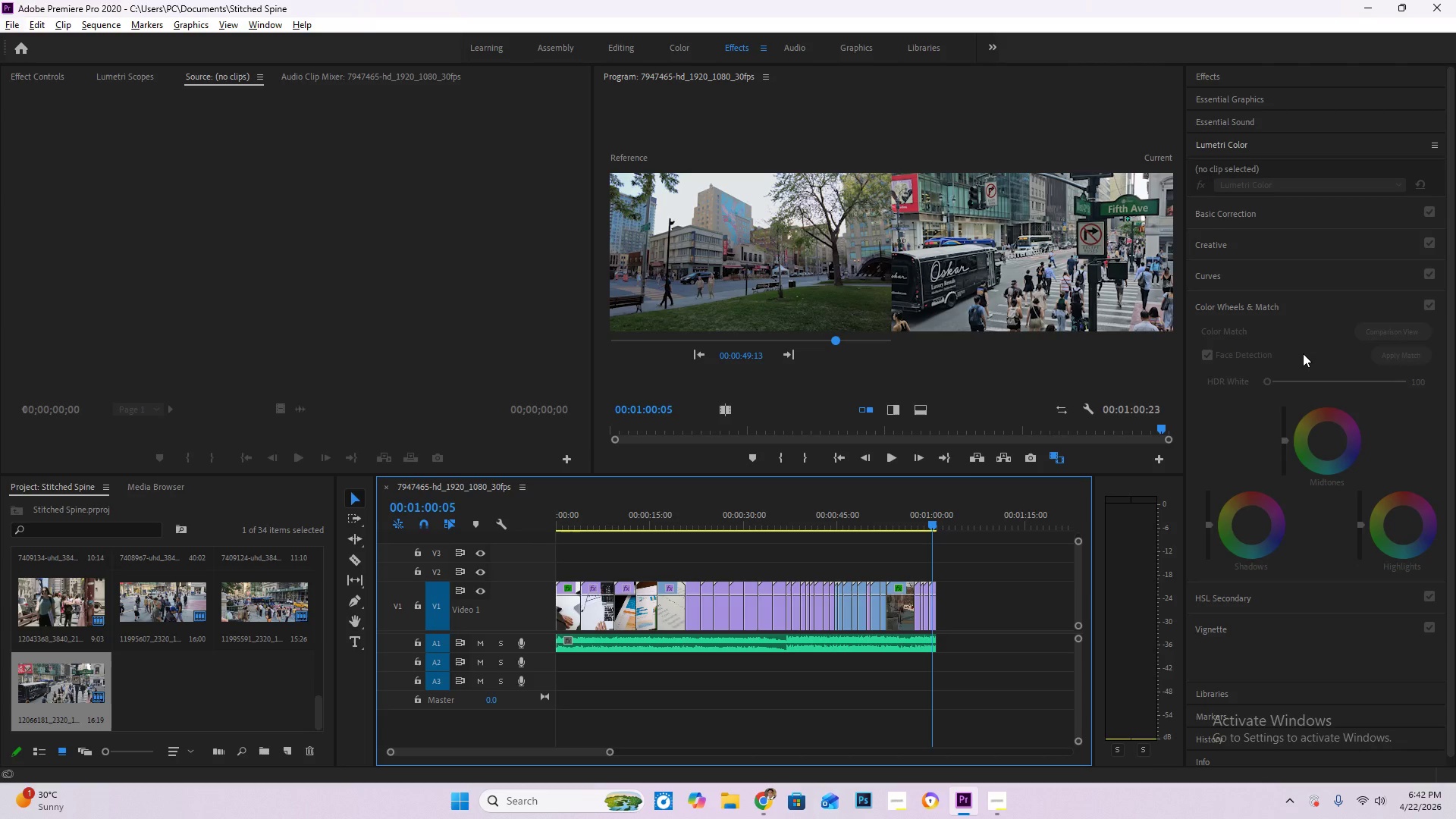 
left_click([918, 509])
 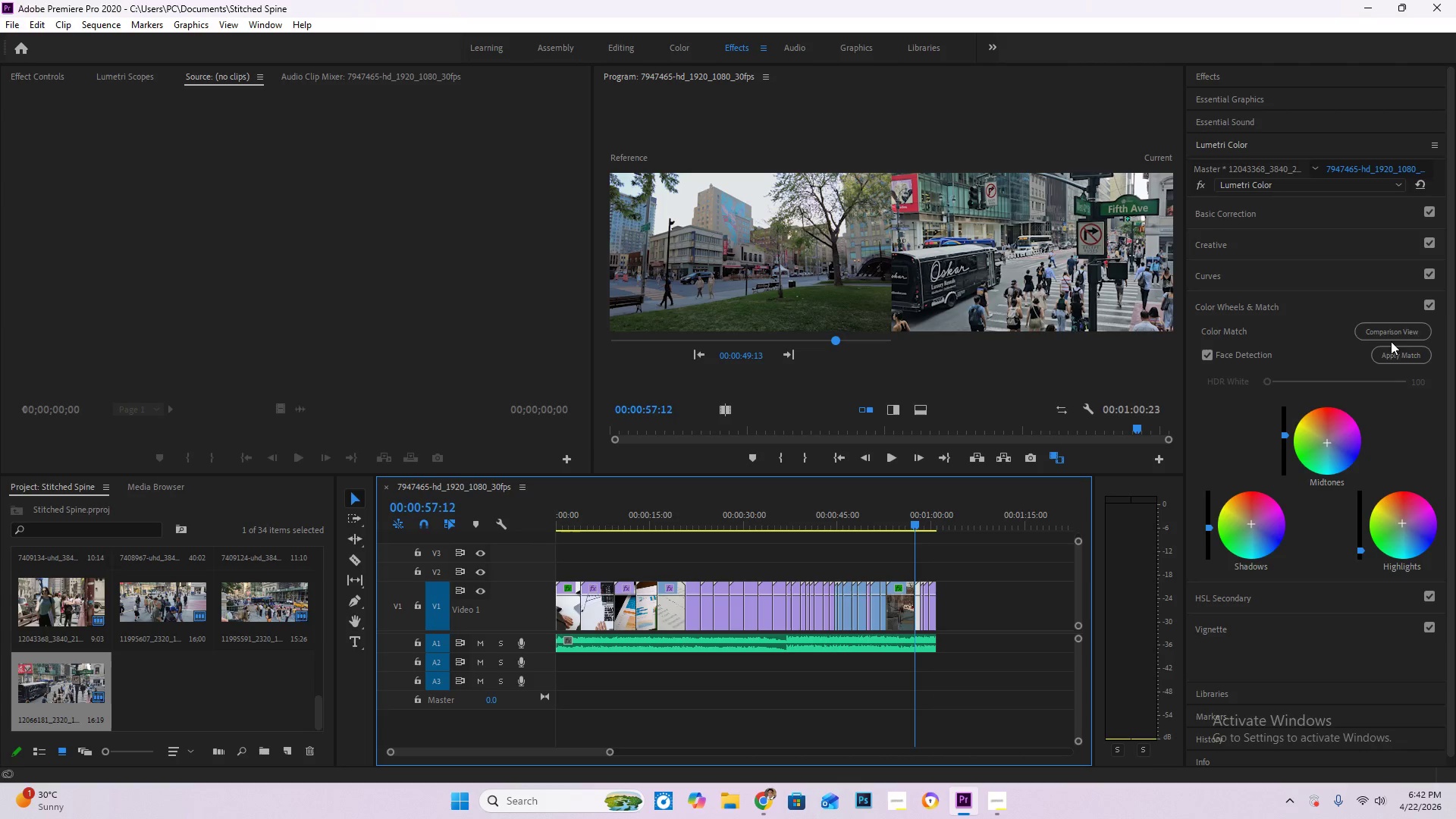 
left_click([1398, 334])
 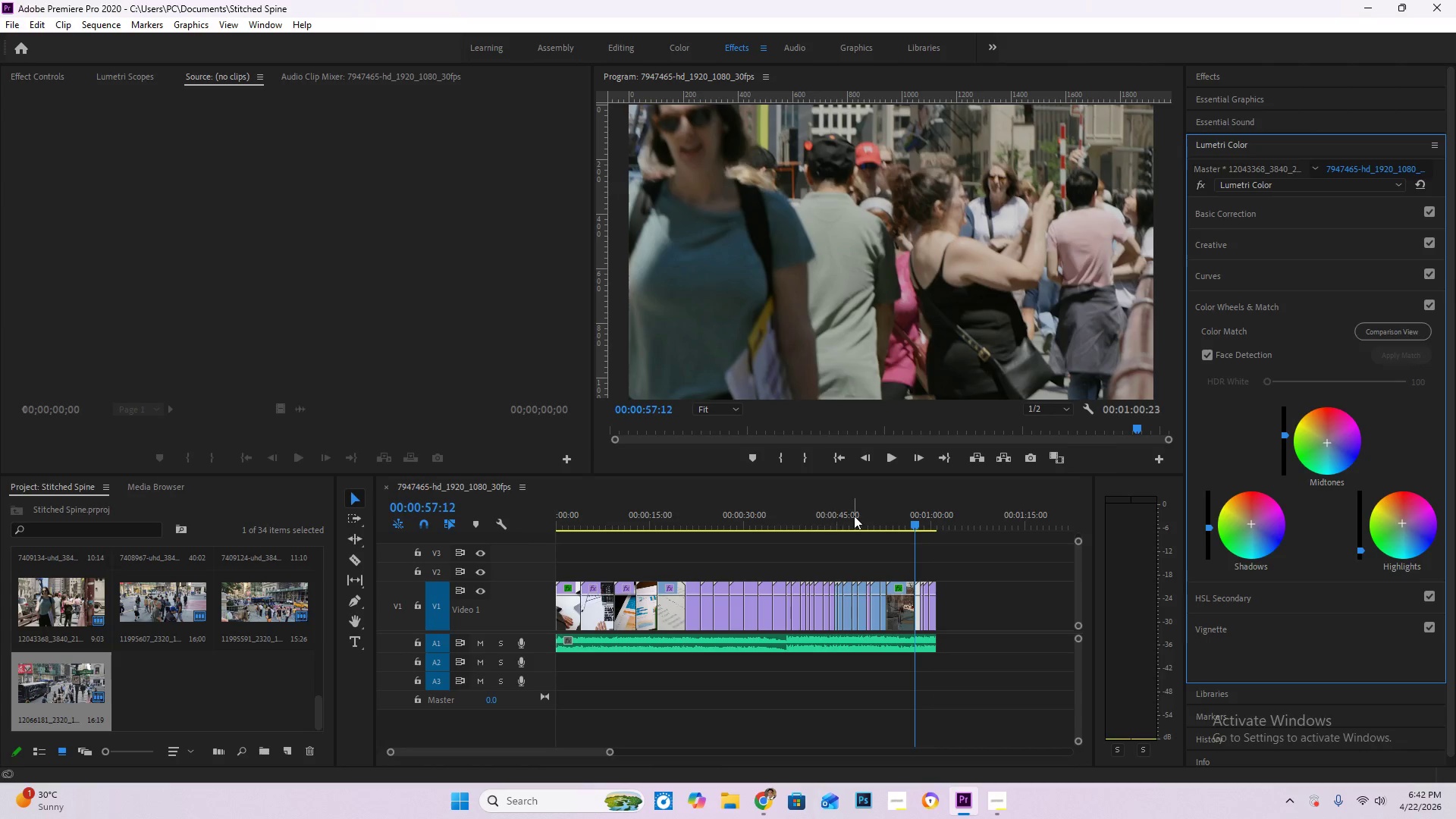 
left_click_drag(start_coordinate=[909, 524], to_coordinate=[919, 524])
 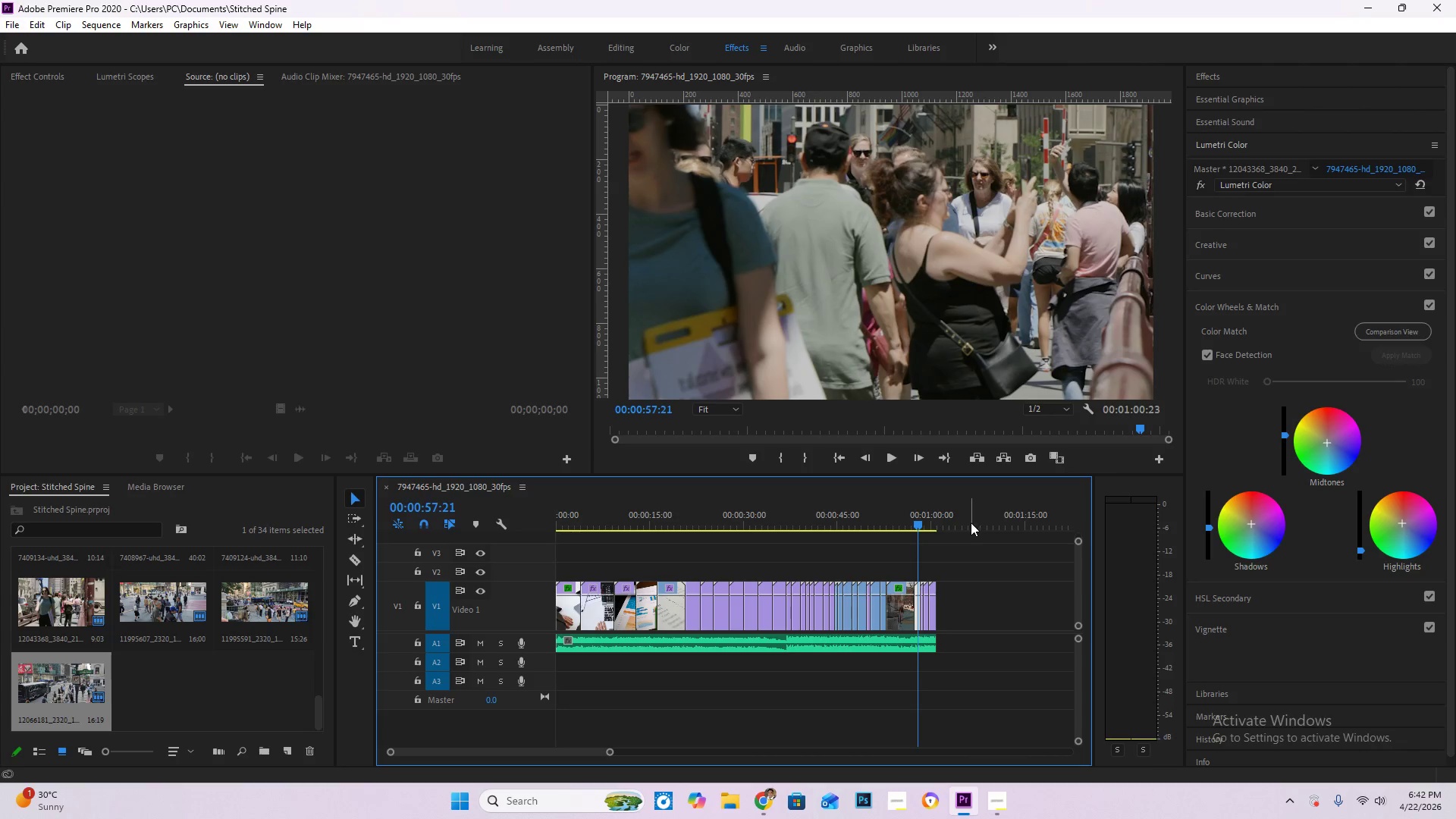 
key(Space)
 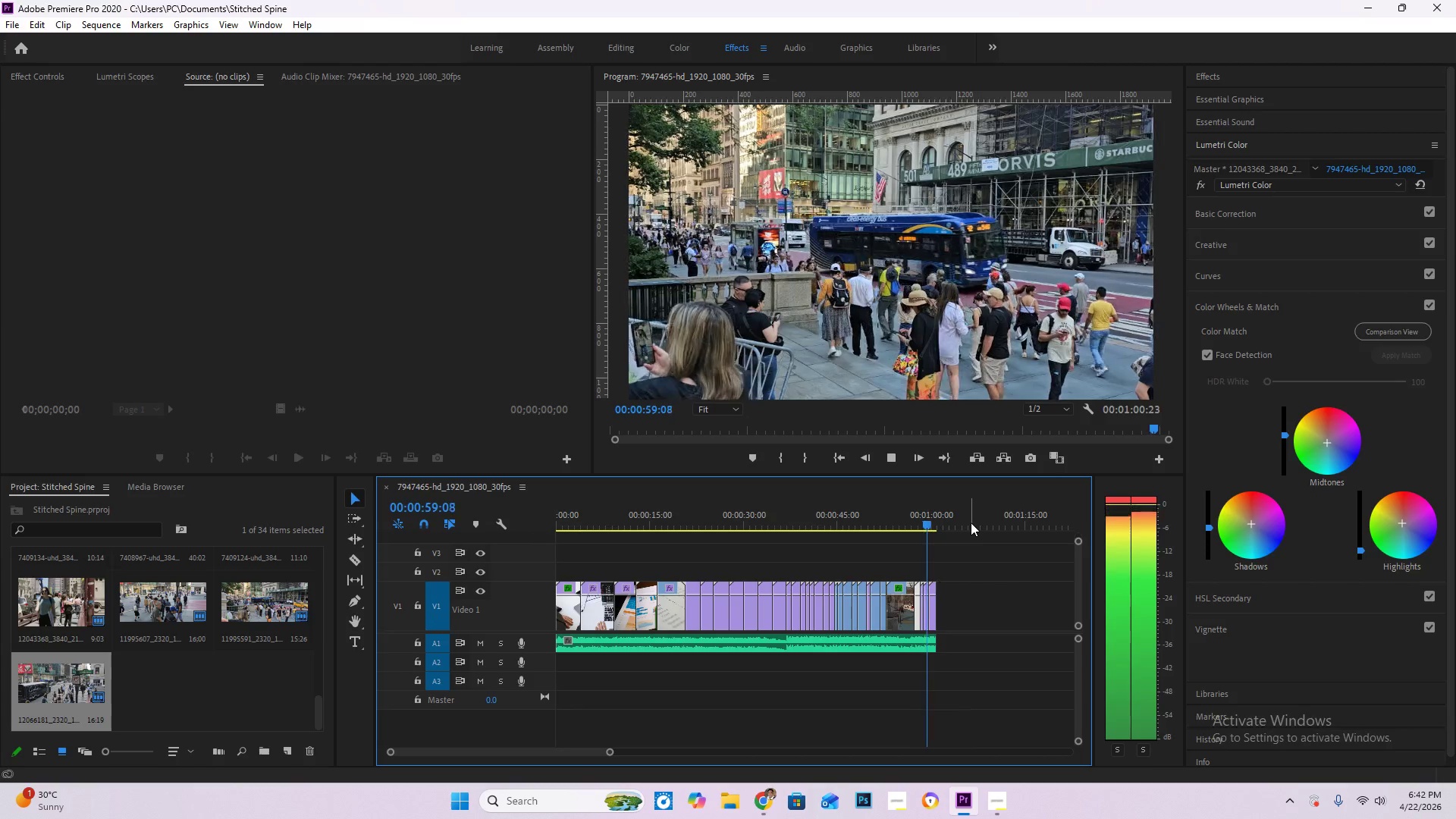 
key(Space)
 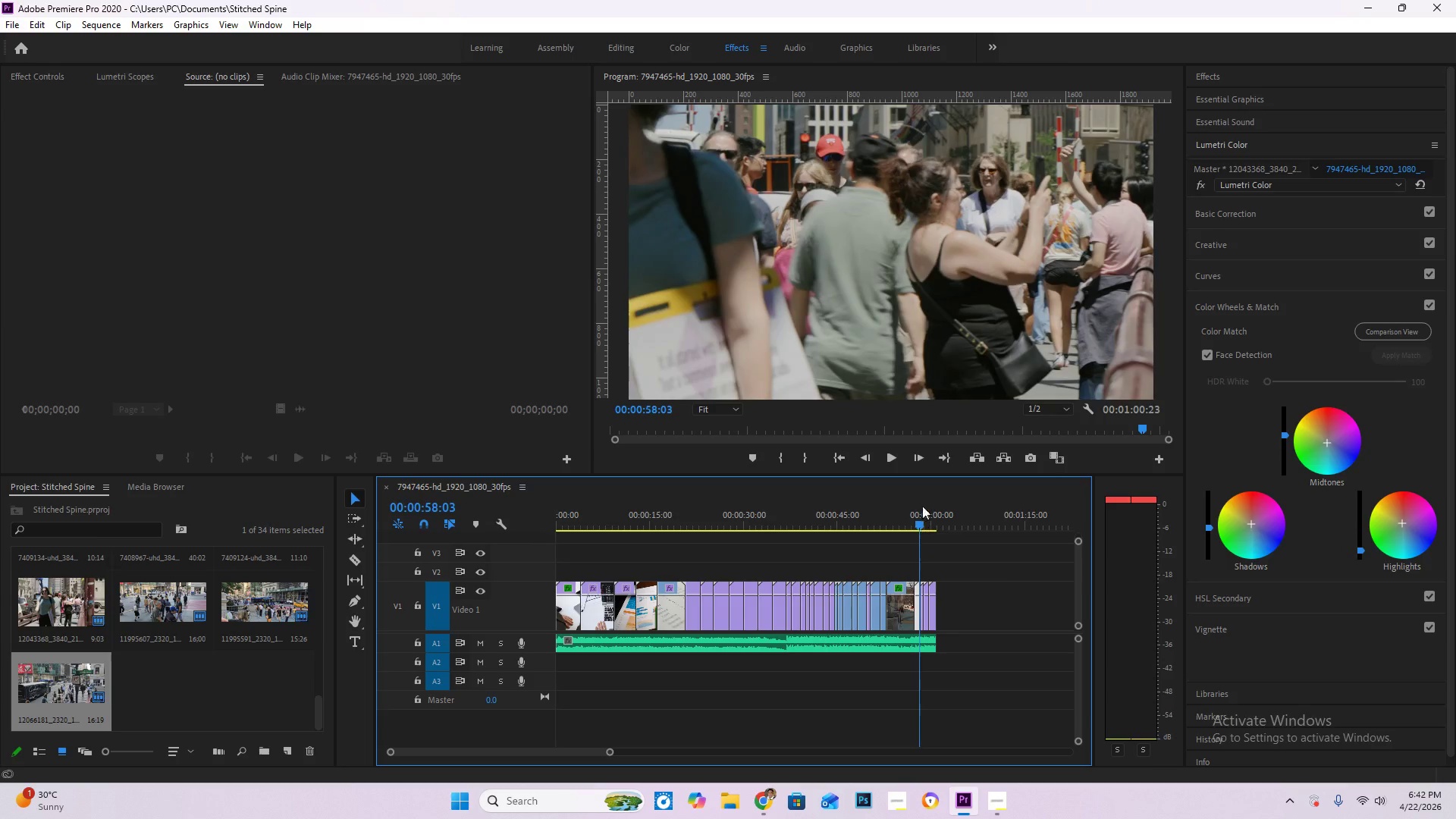 
double_click([945, 328])
 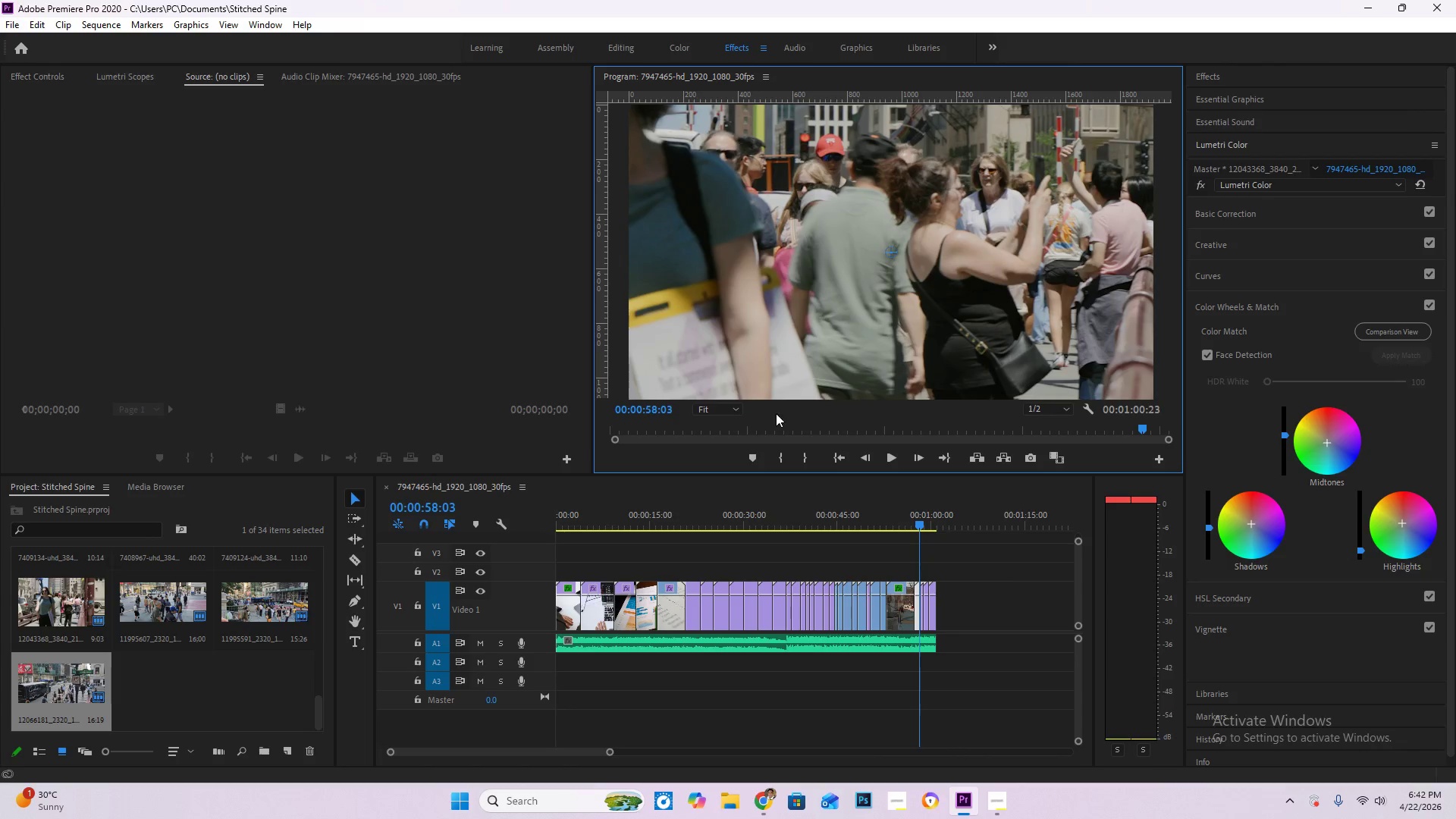 
left_click([737, 409])
 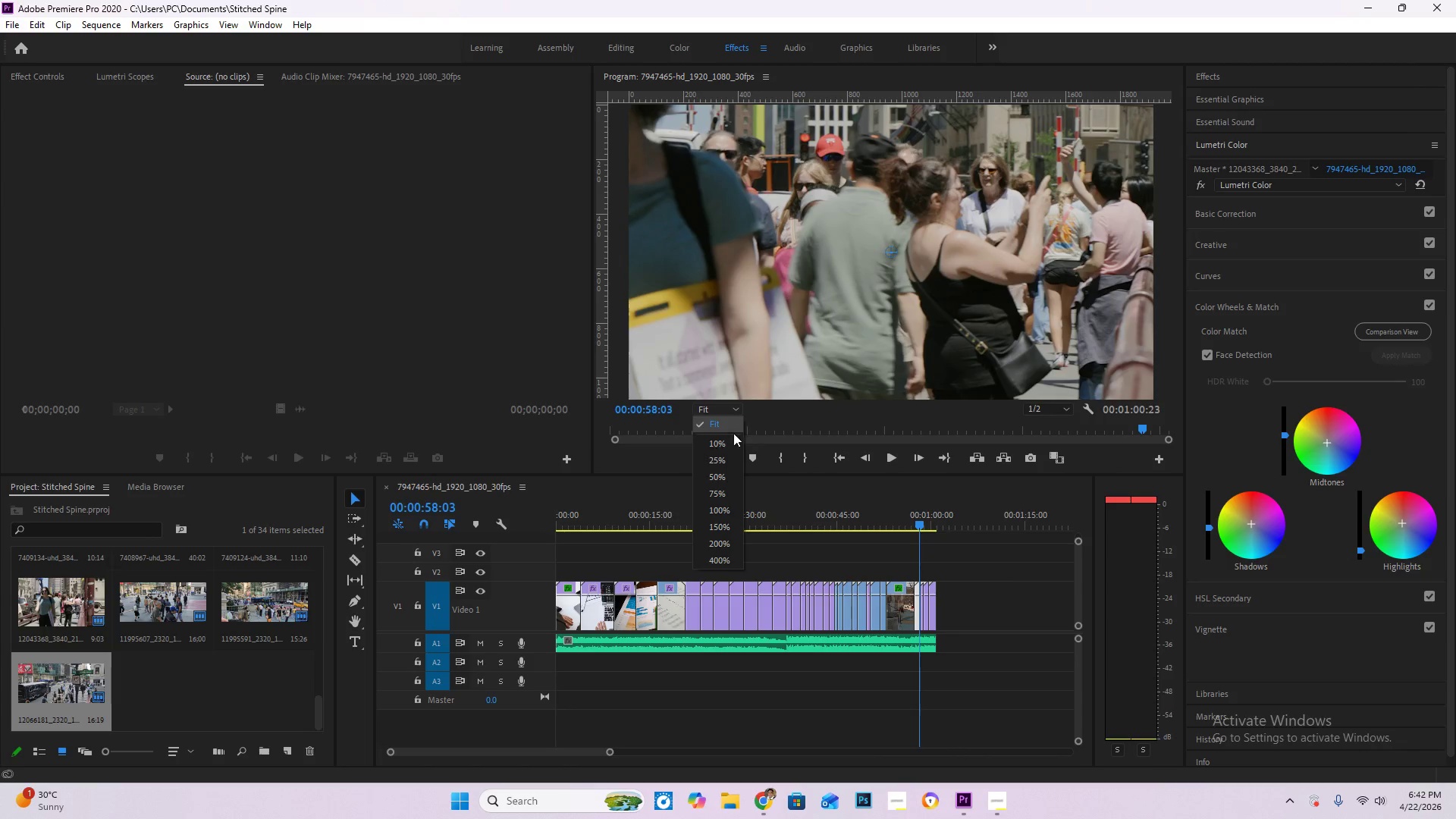 
left_click([728, 440])
 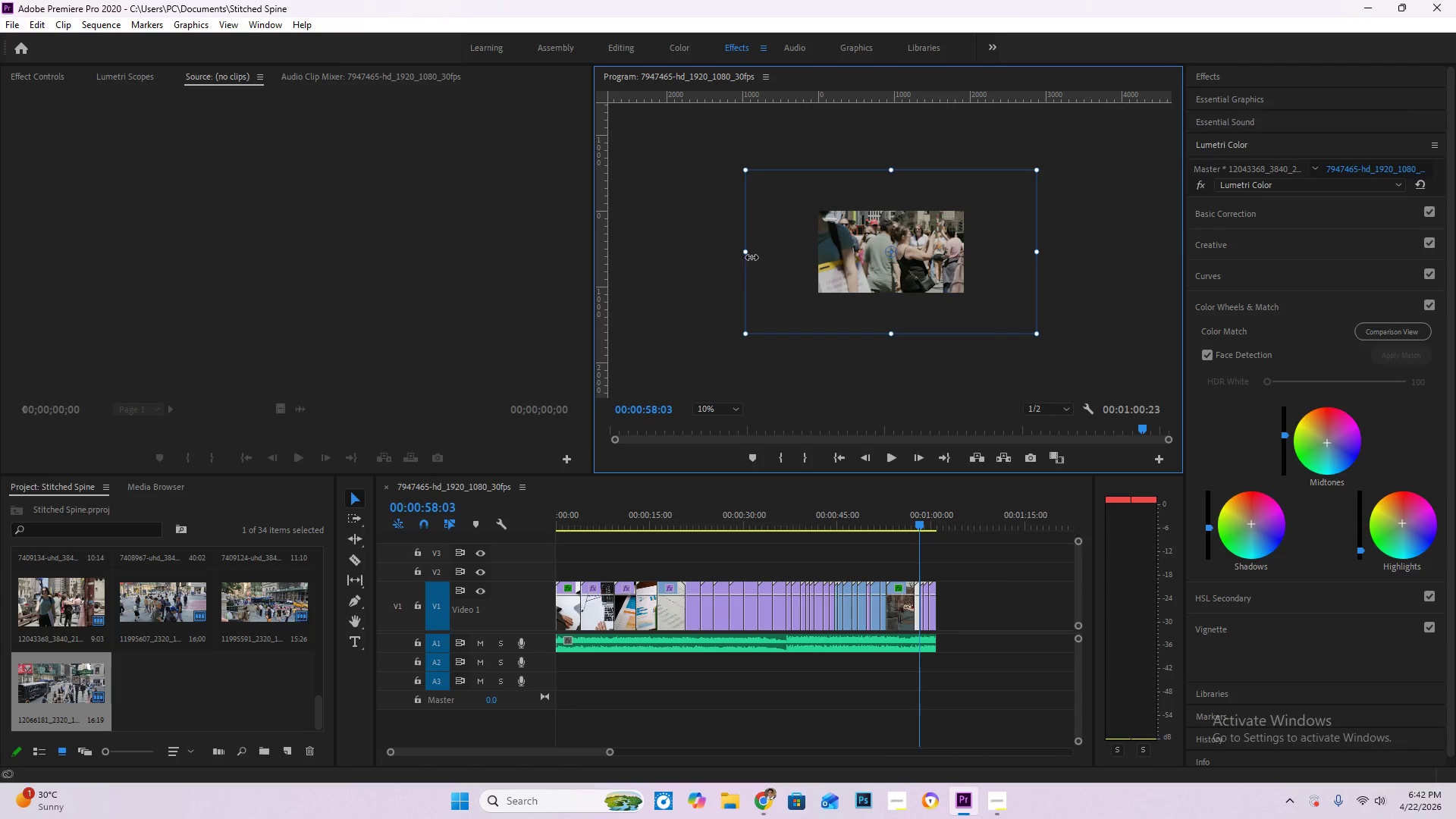 
left_click_drag(start_coordinate=[746, 254], to_coordinate=[815, 266])
 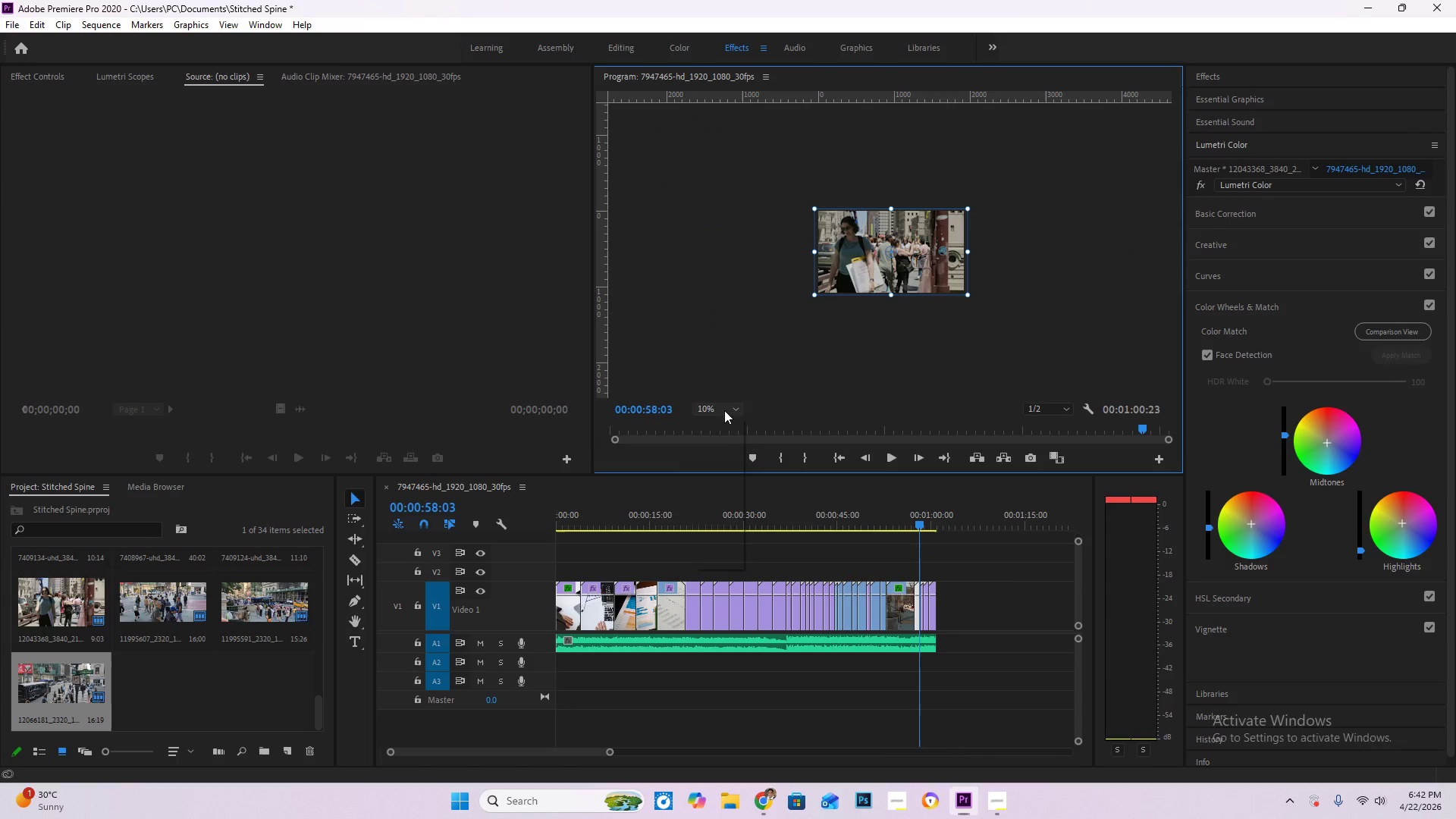 
double_click([725, 419])
 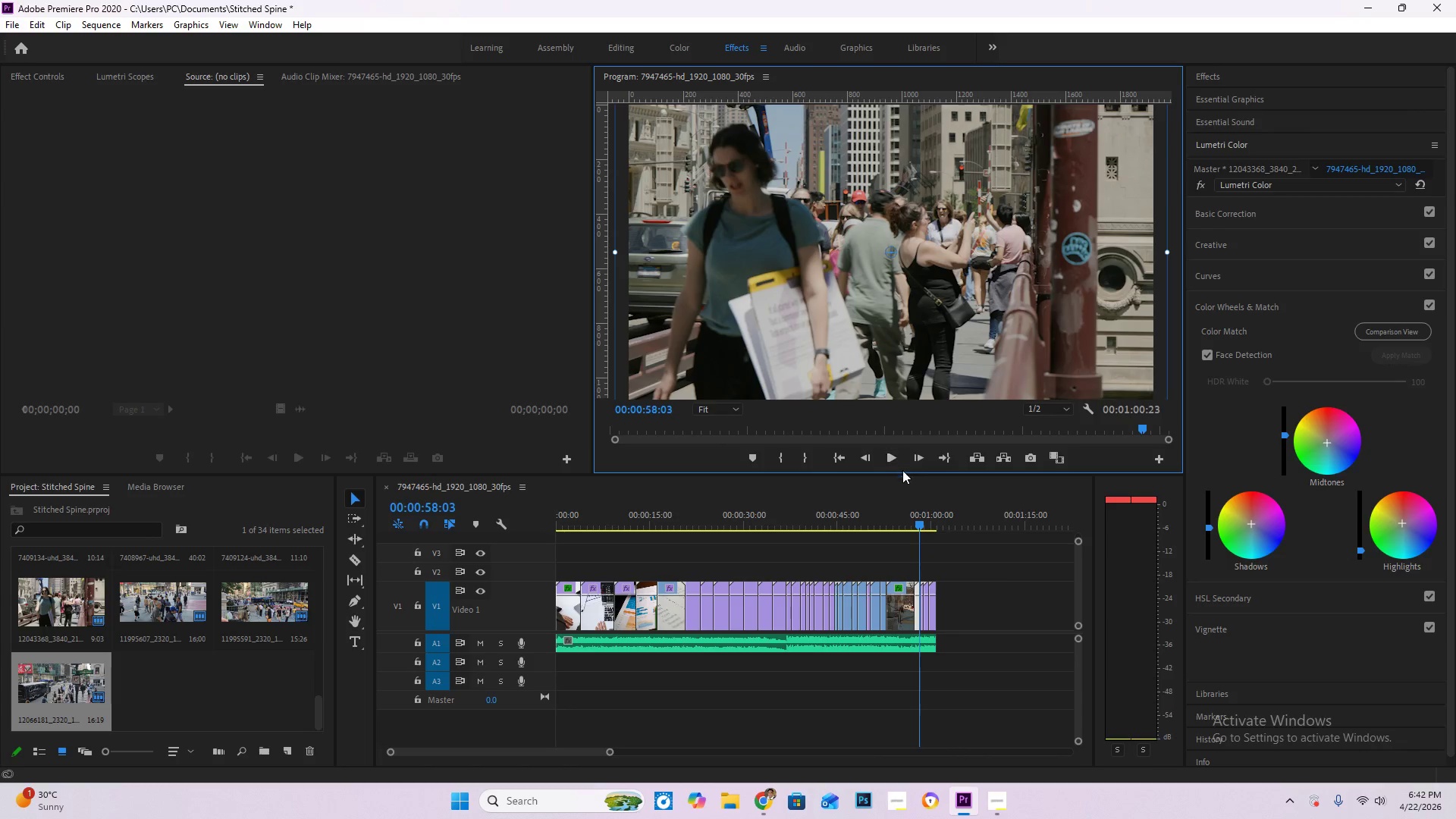 
key(Space)
 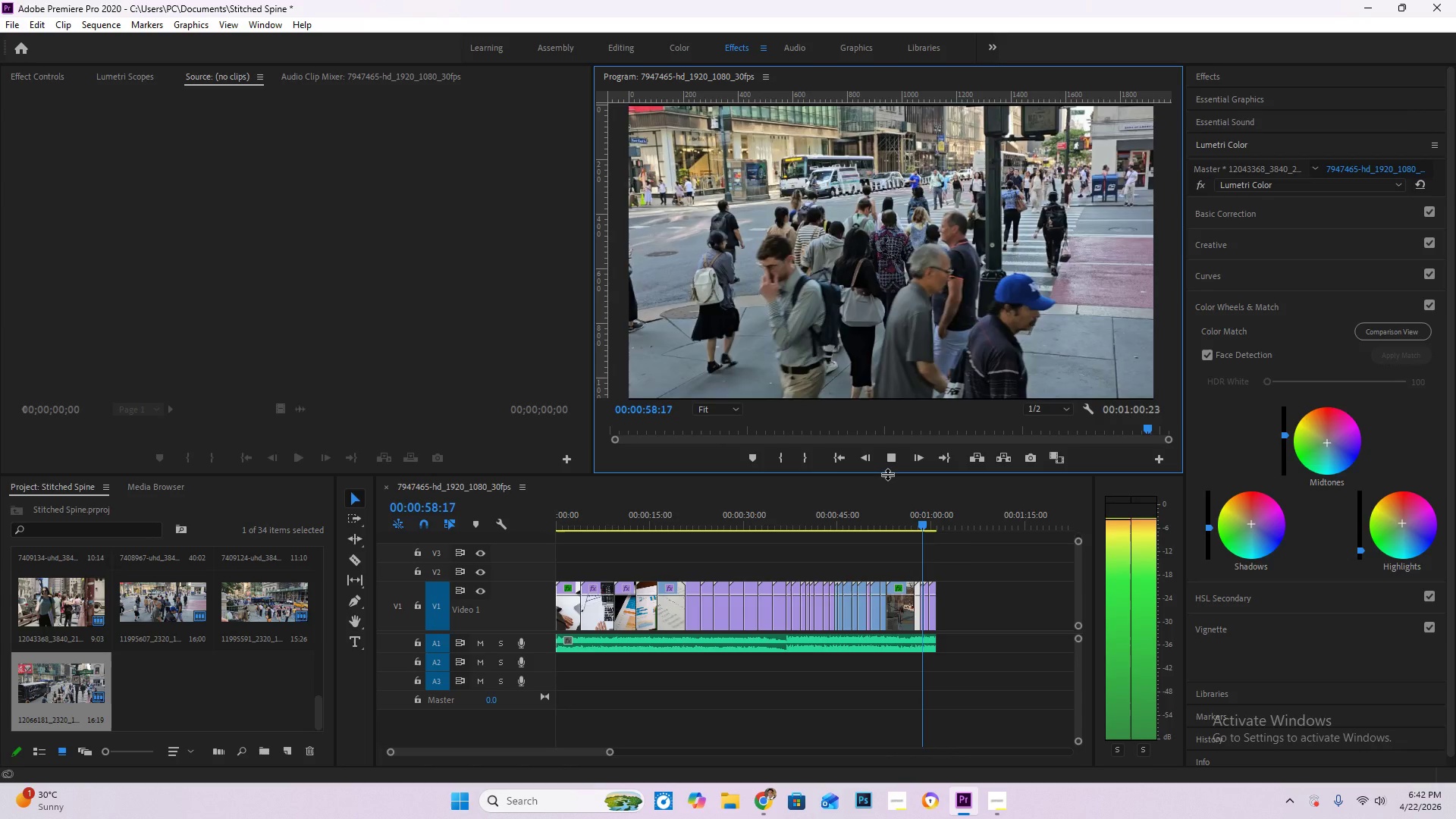 
key(Space)
 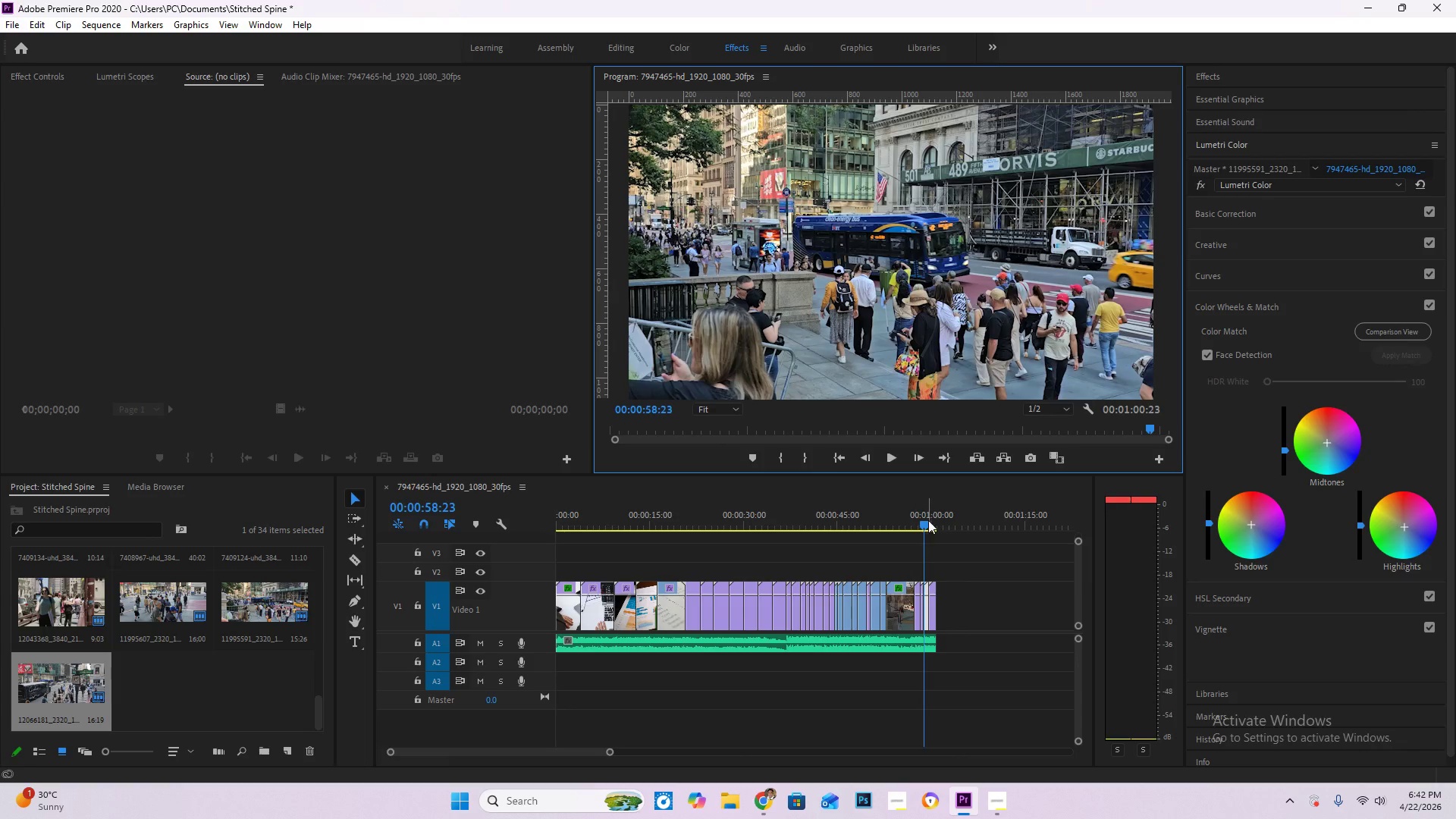 
left_click_drag(start_coordinate=[927, 516], to_coordinate=[918, 513])
 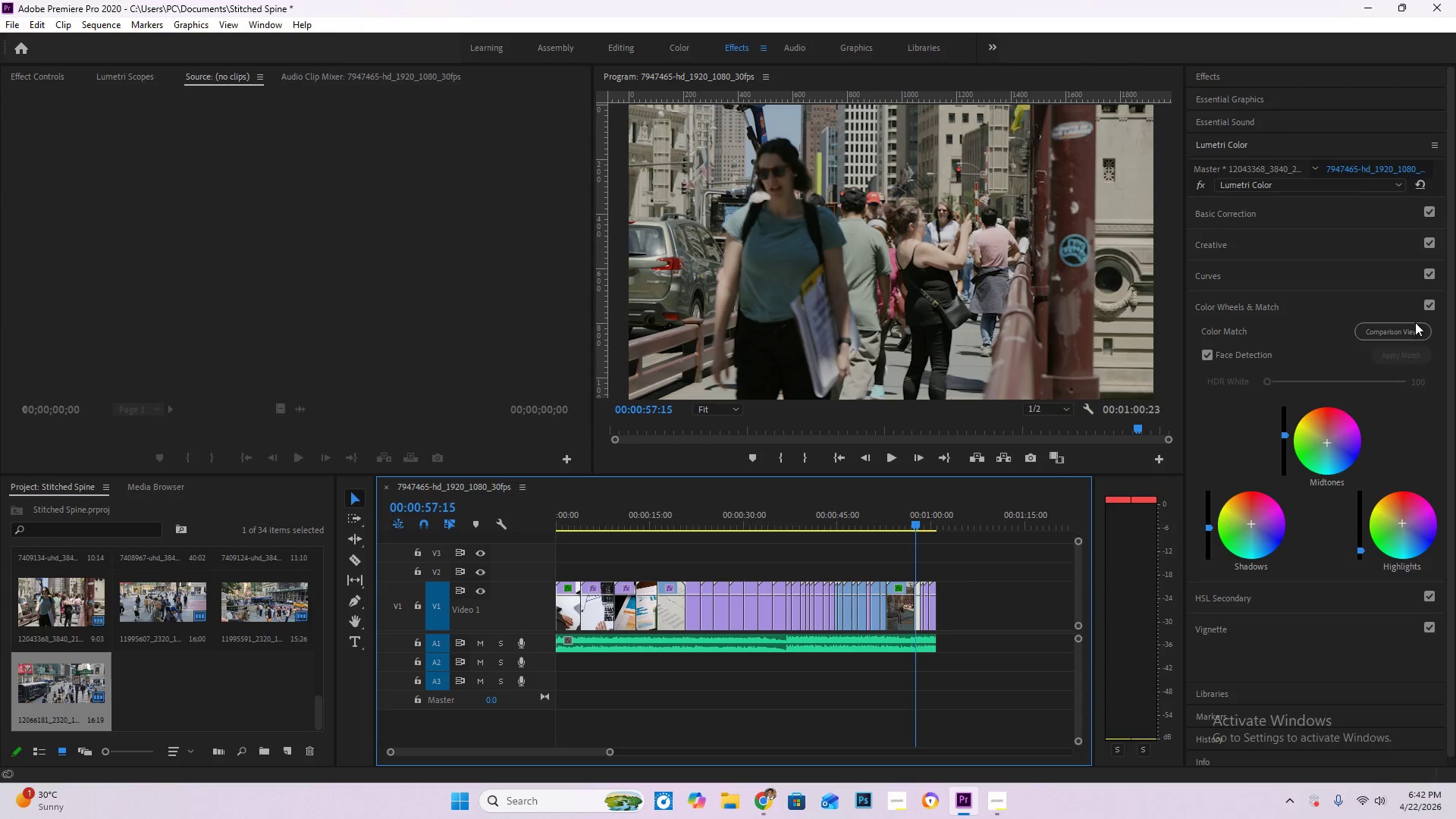 
left_click([1408, 328])
 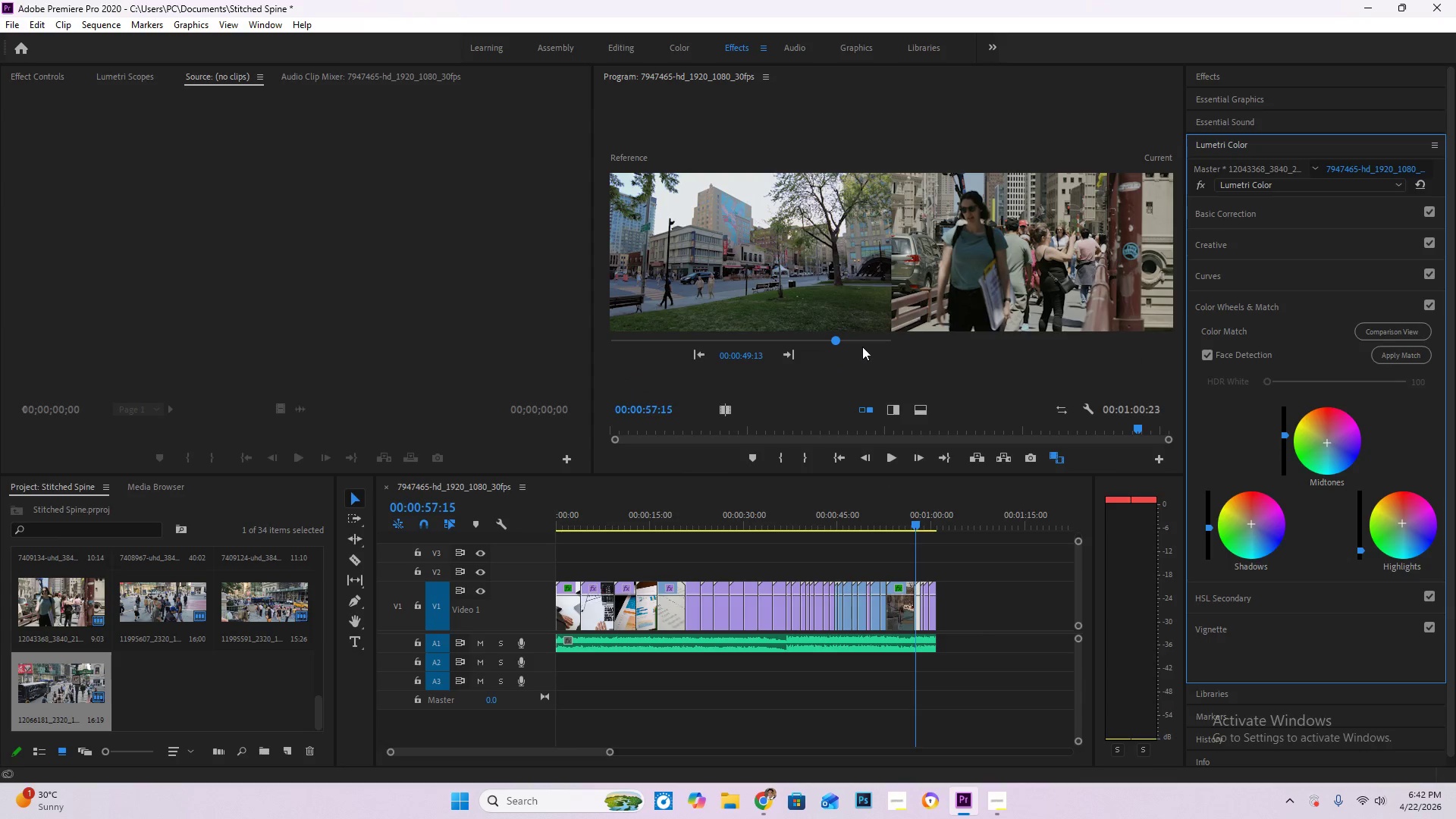 
left_click_drag(start_coordinate=[839, 340], to_coordinate=[888, 349])
 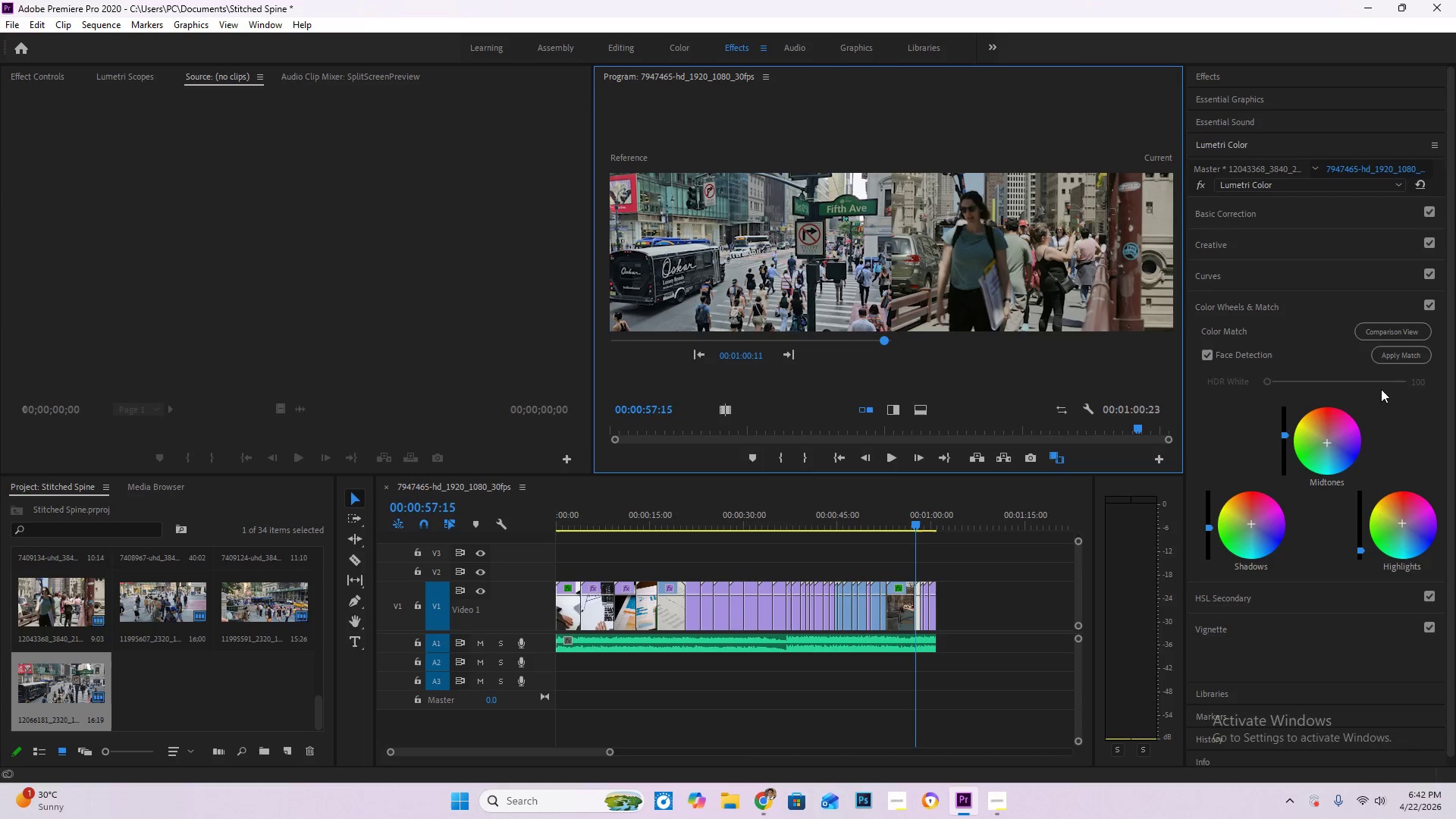 
left_click([1412, 361])
 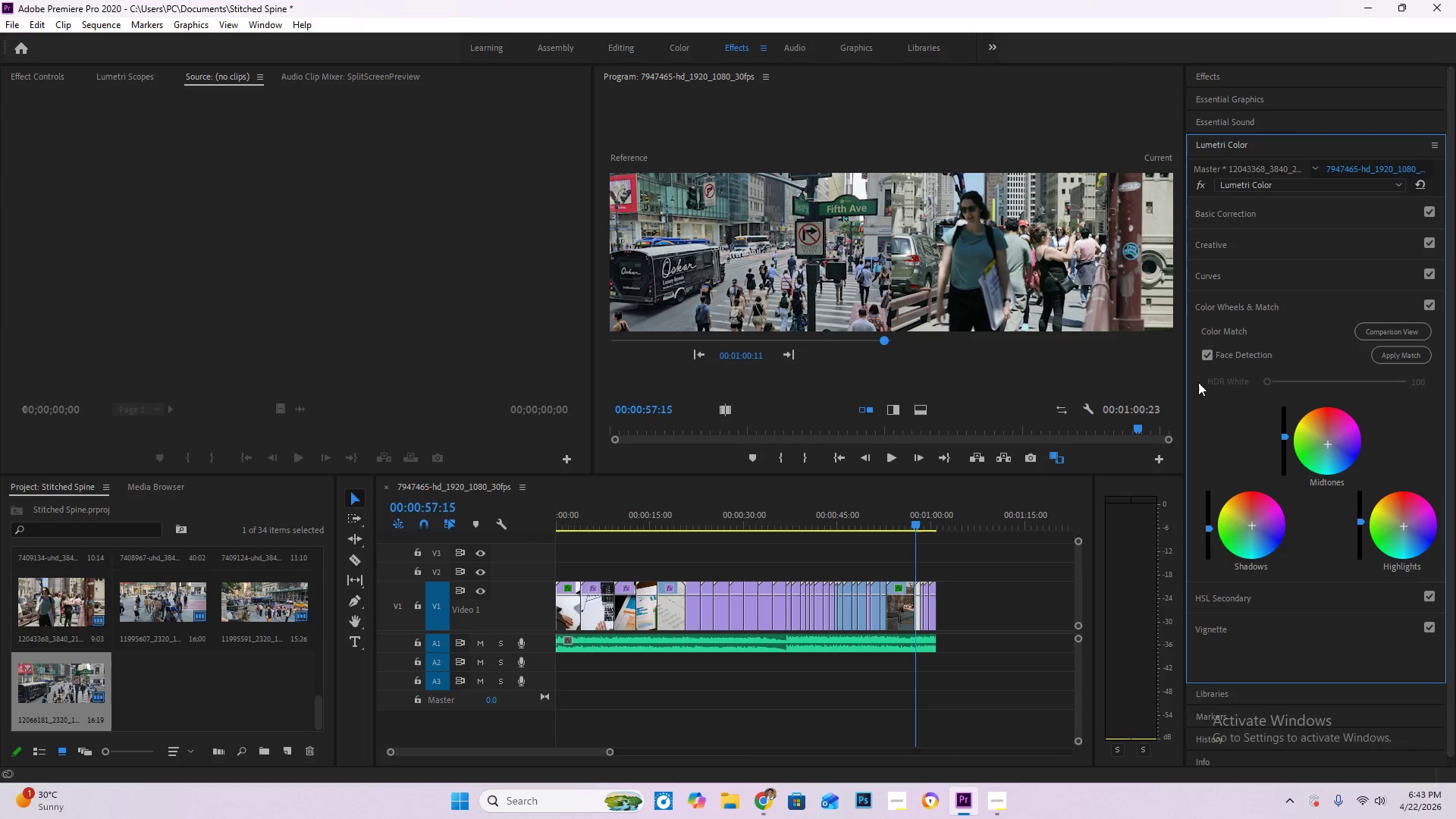 
left_click([1373, 333])
 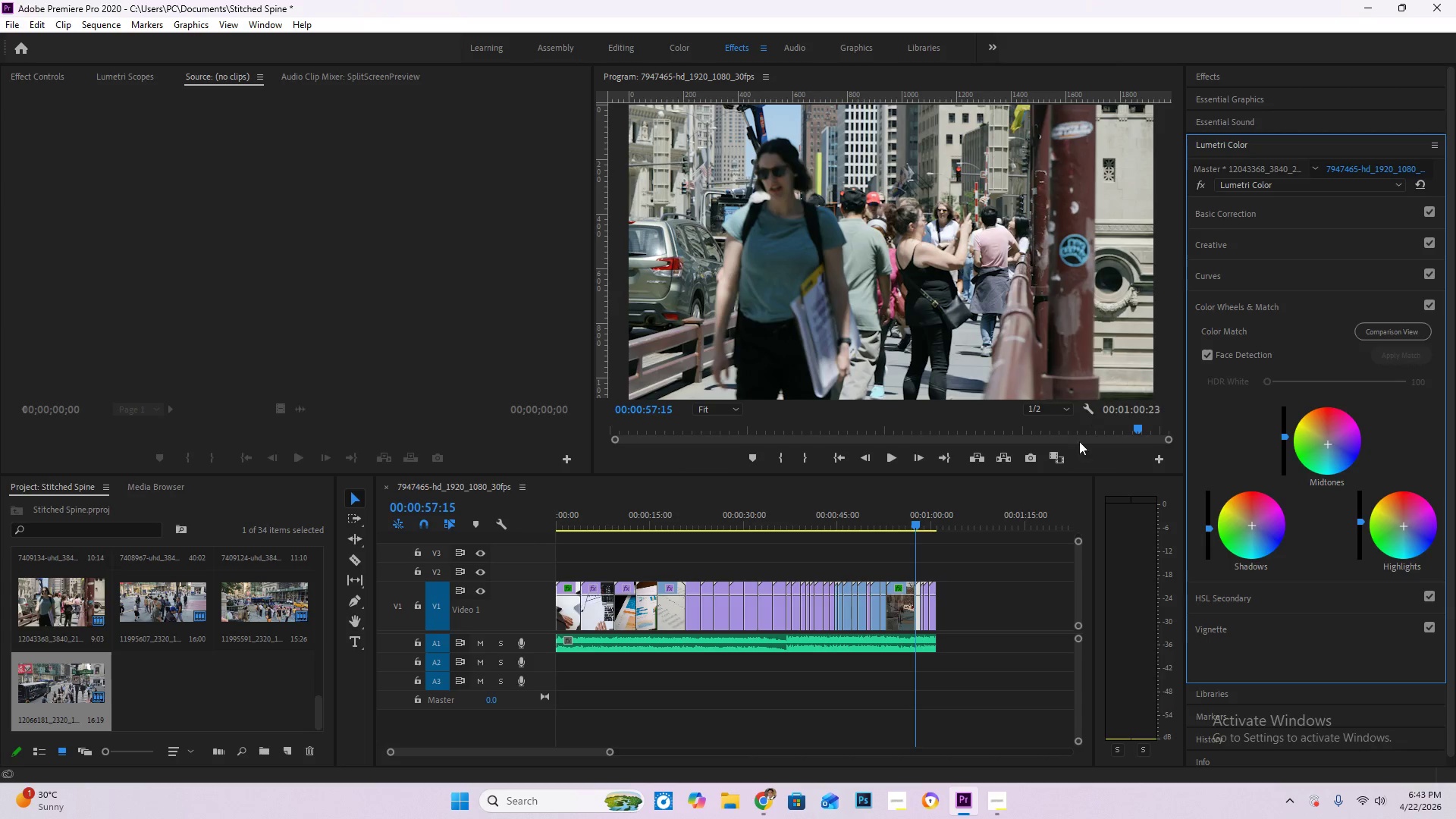 
key(Space)
 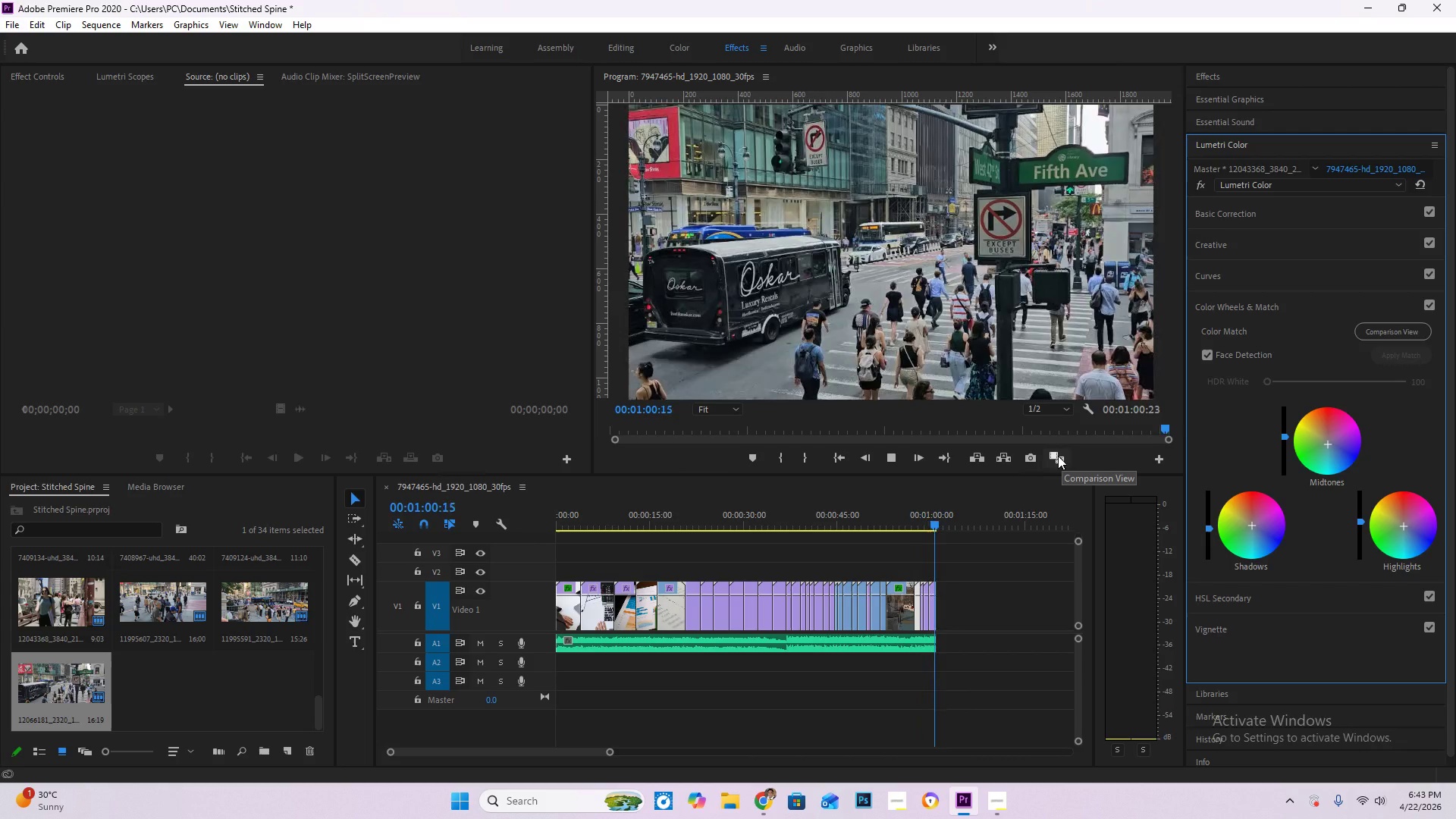 
wait(5.19)
 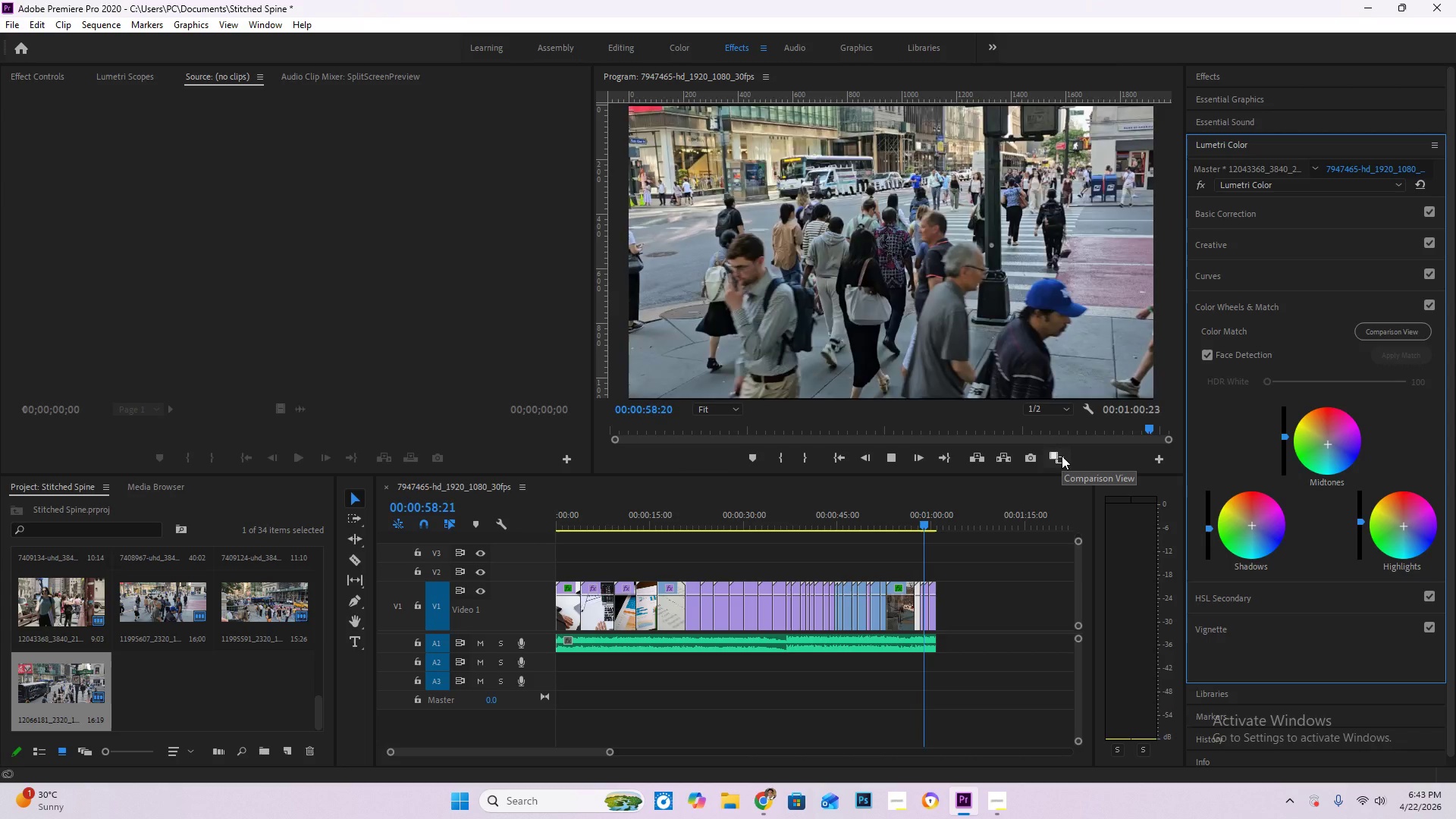 
key(Control+S)
 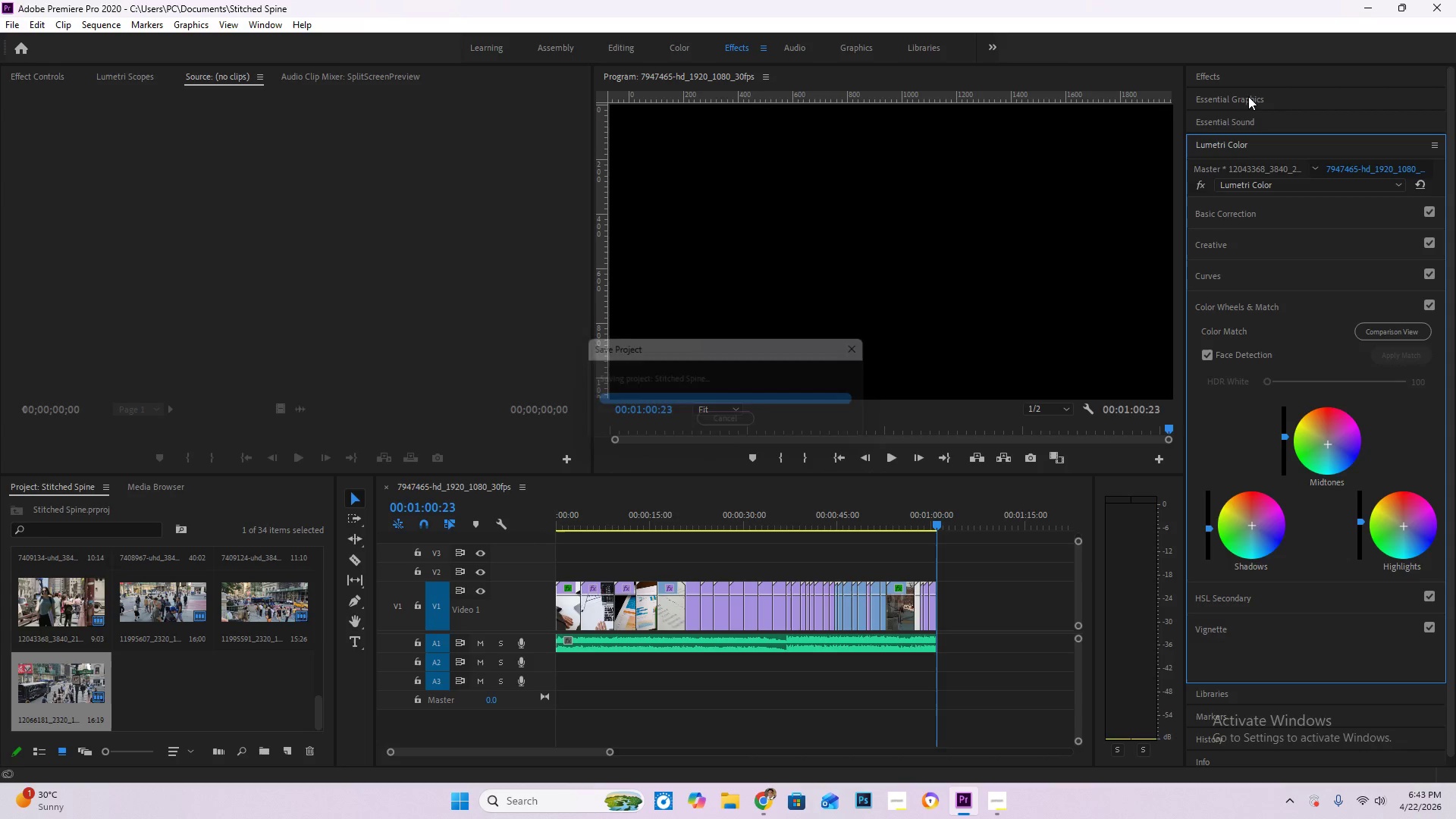 
left_click([1243, 78])
 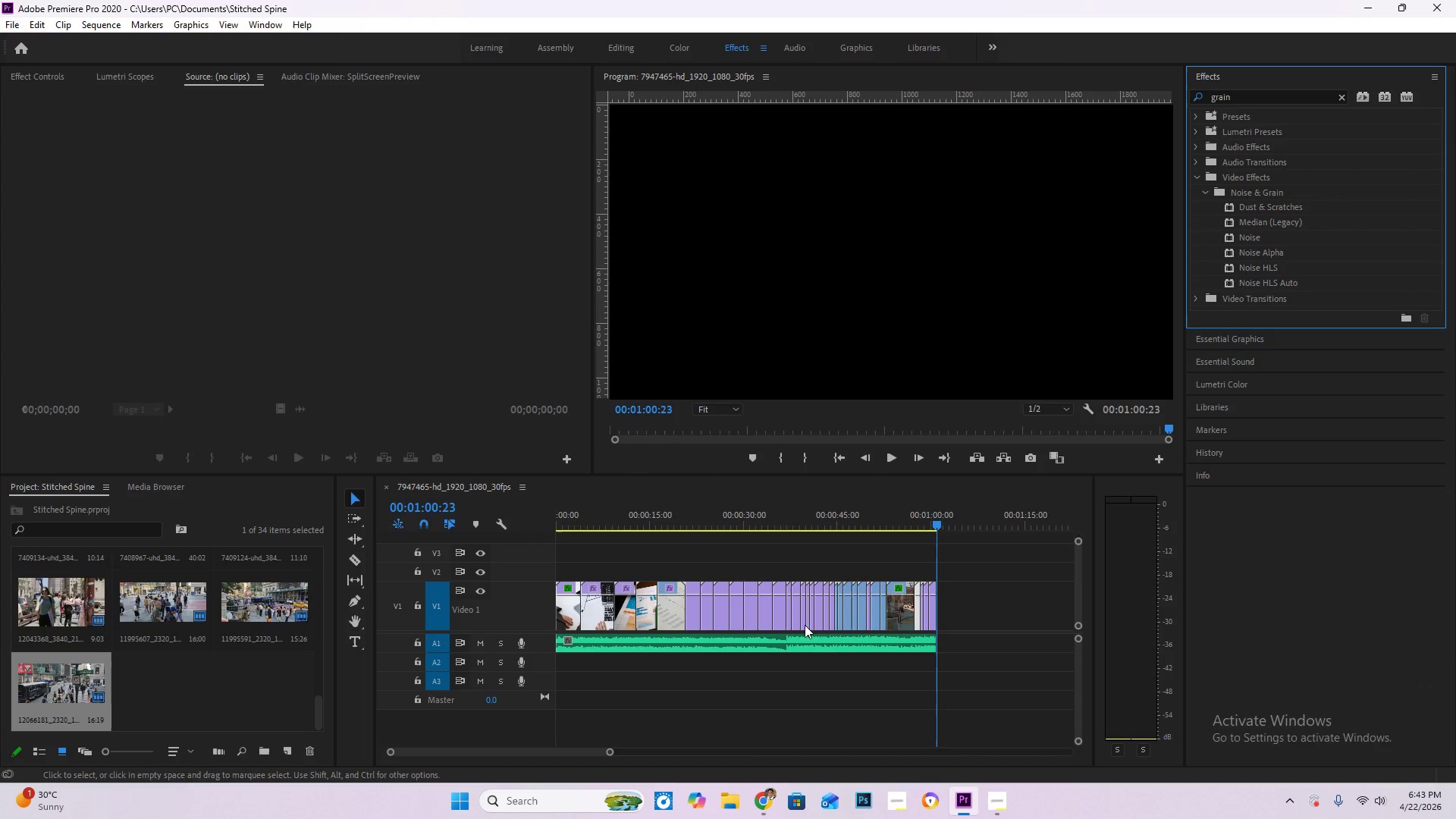 
left_click_drag(start_coordinate=[981, 611], to_coordinate=[550, 582])
 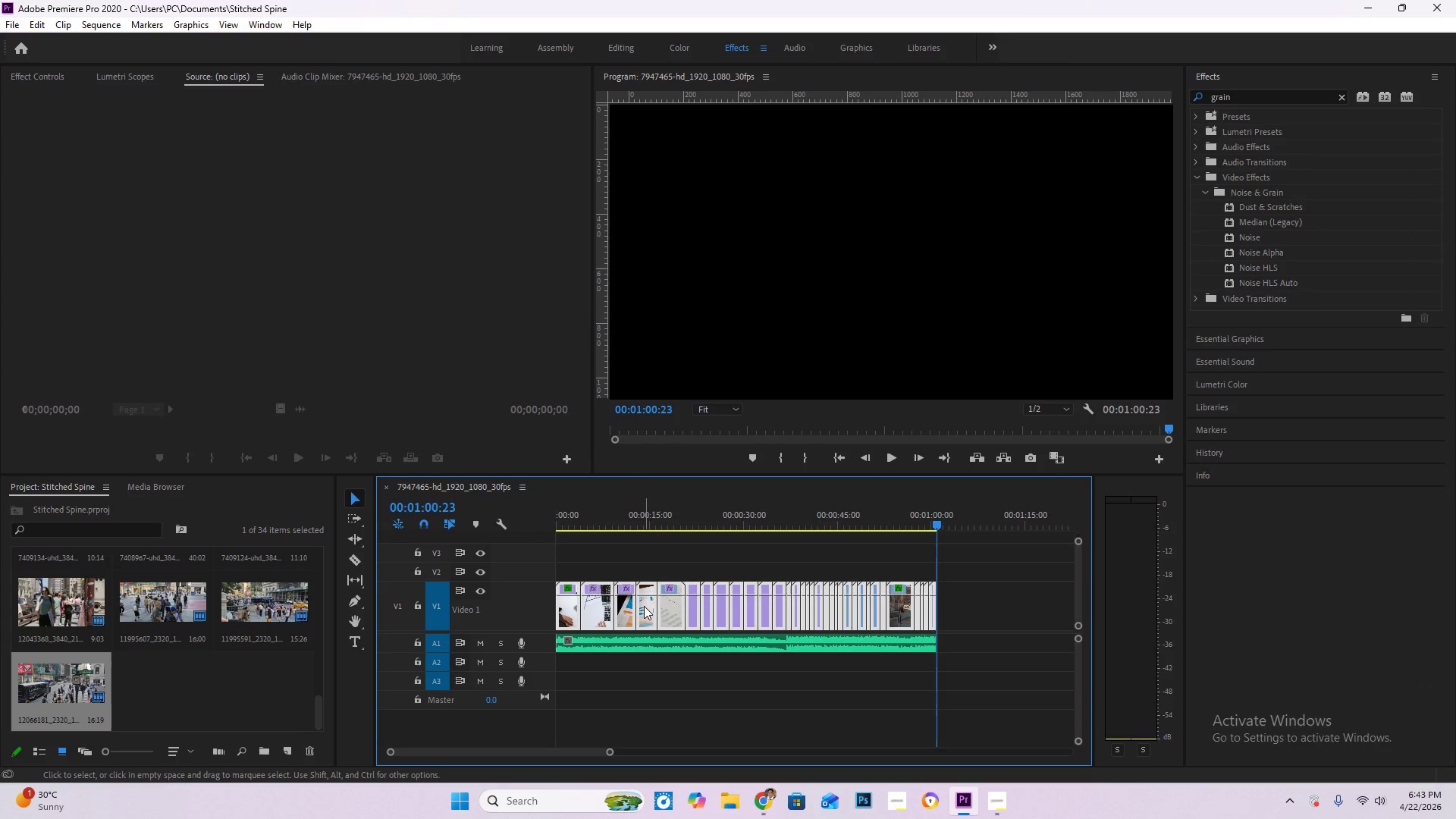 
right_click([644, 606])
 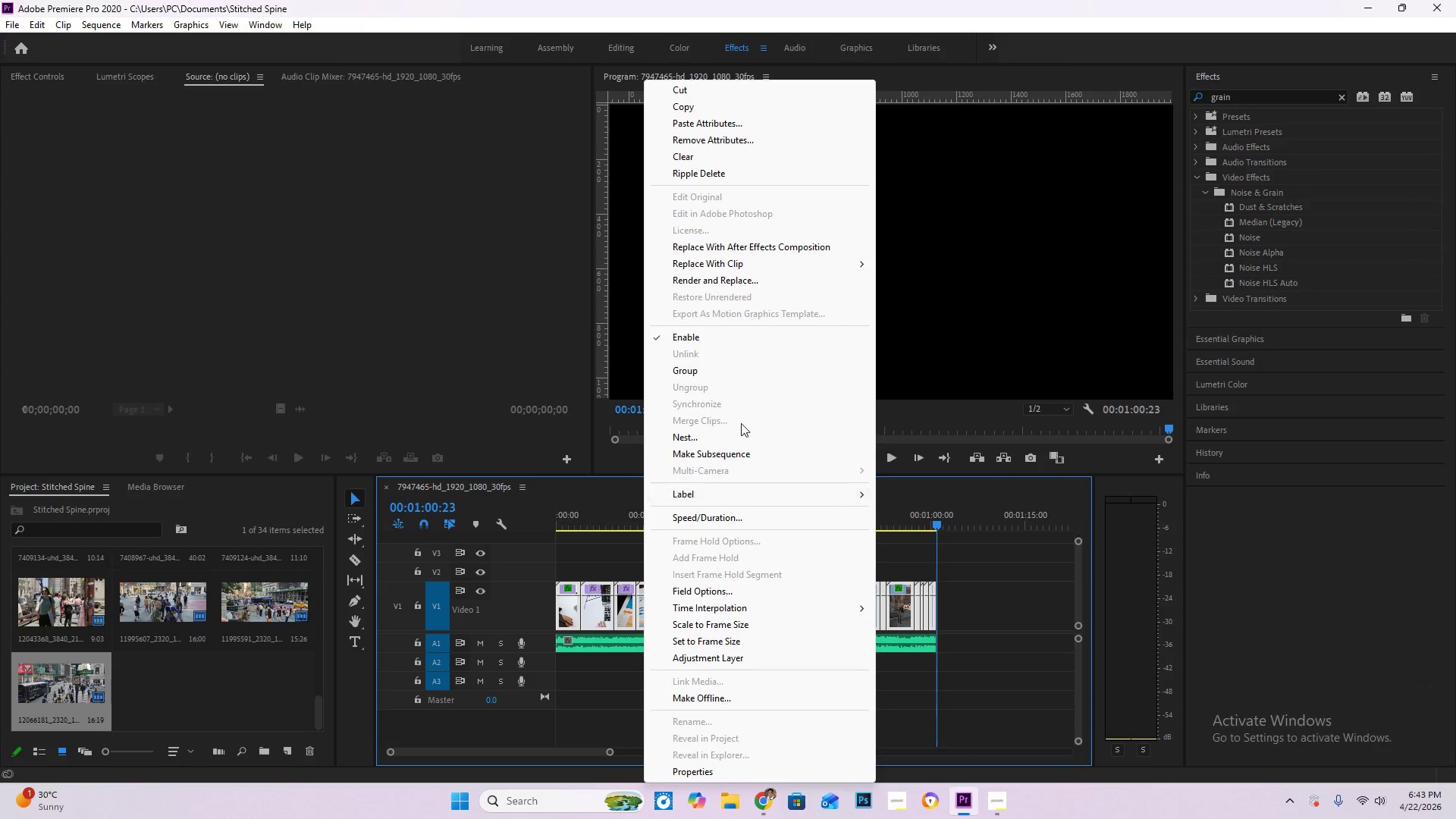 
left_click([720, 438])
 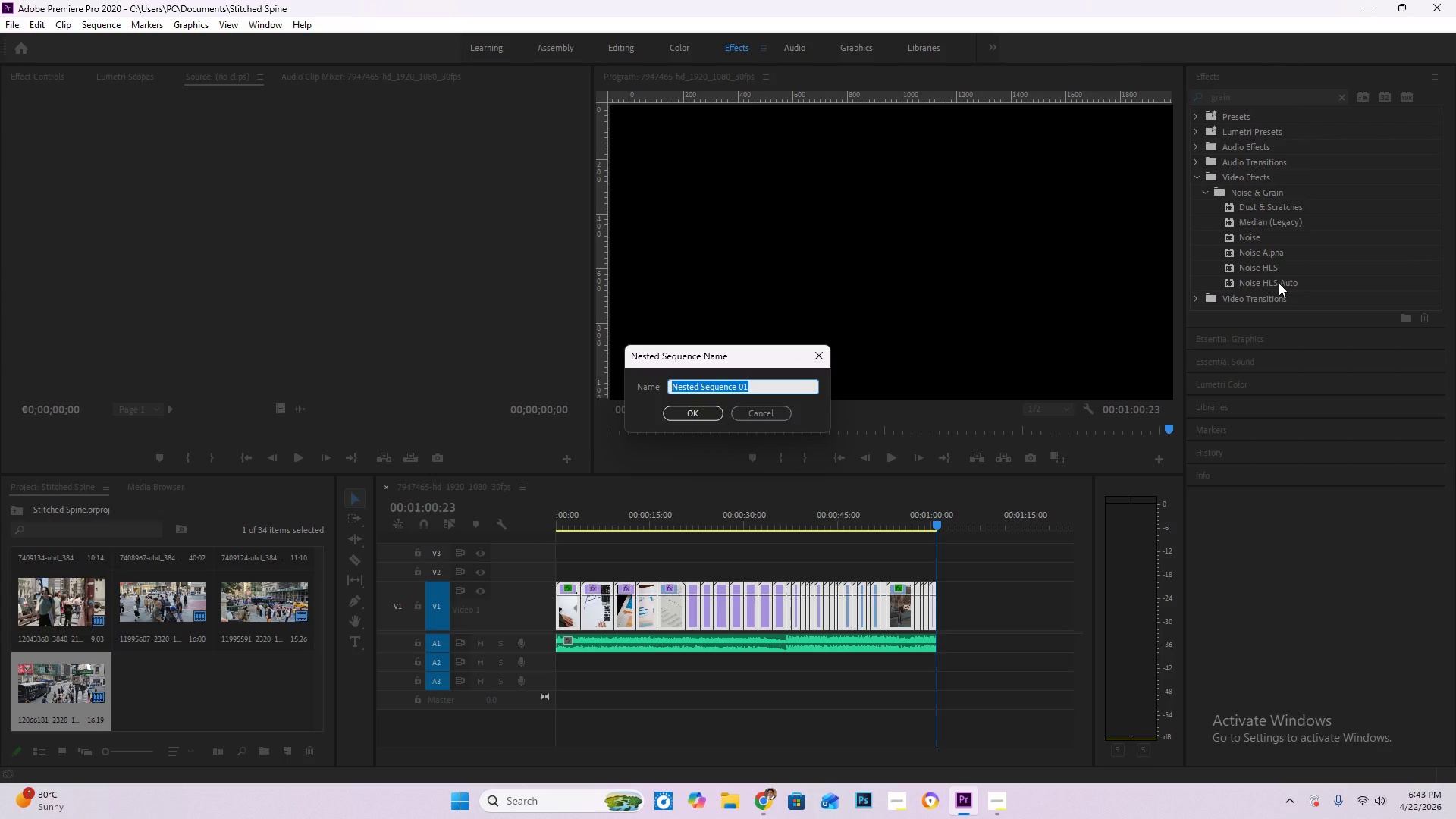 
left_click([687, 411])
 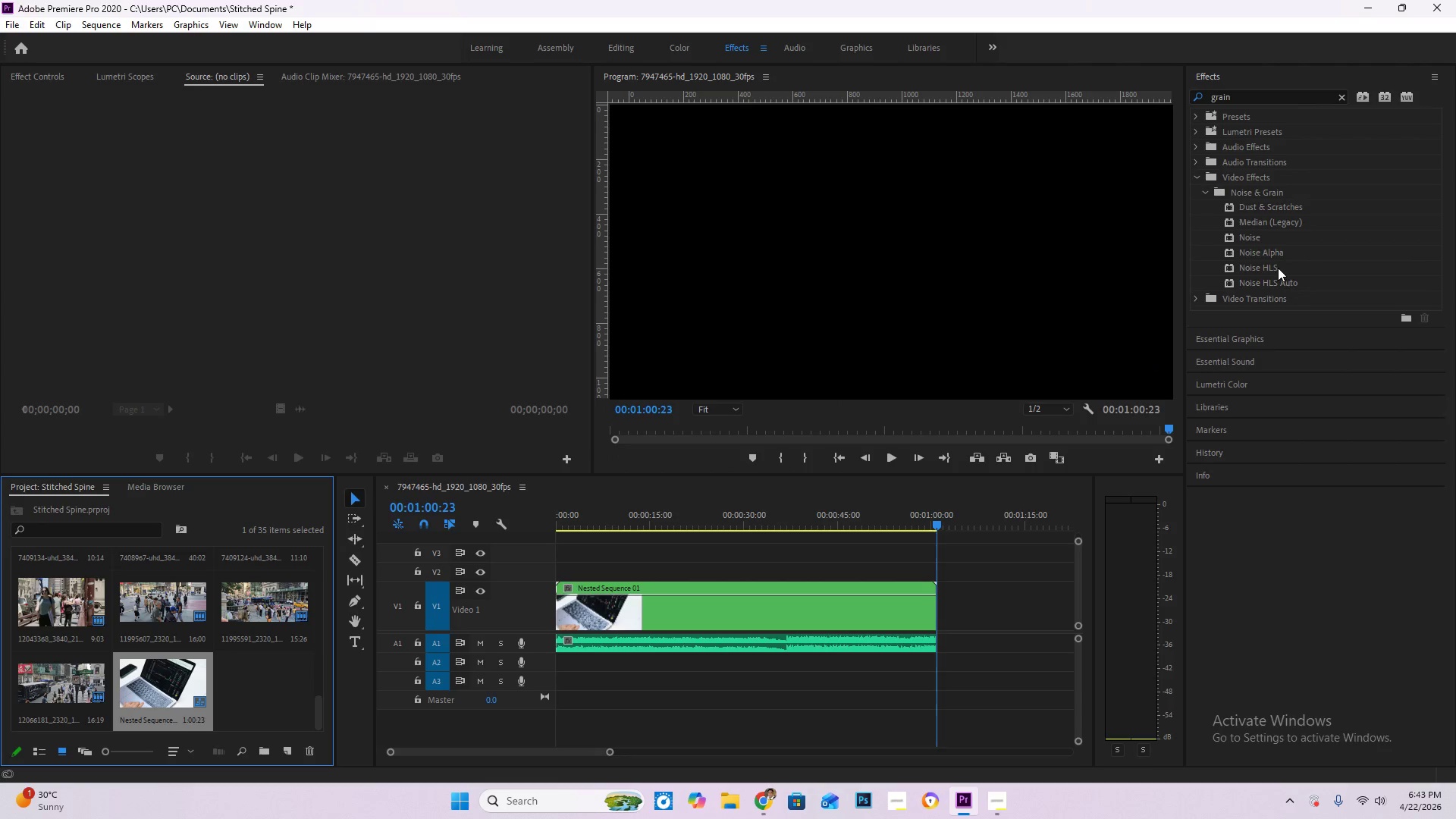 
left_click([1282, 282])
 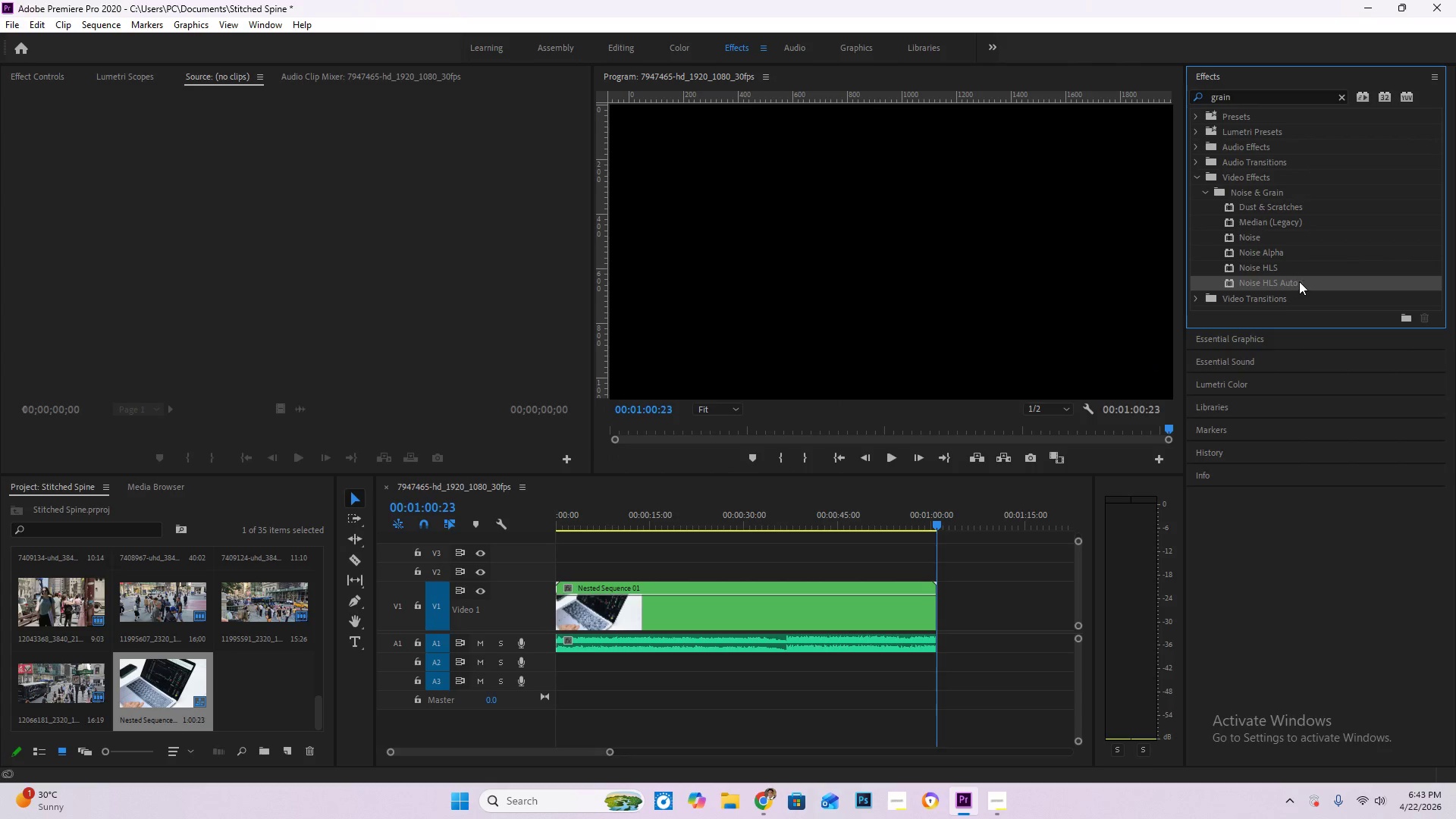 
left_click_drag(start_coordinate=[1299, 281], to_coordinate=[723, 617])
 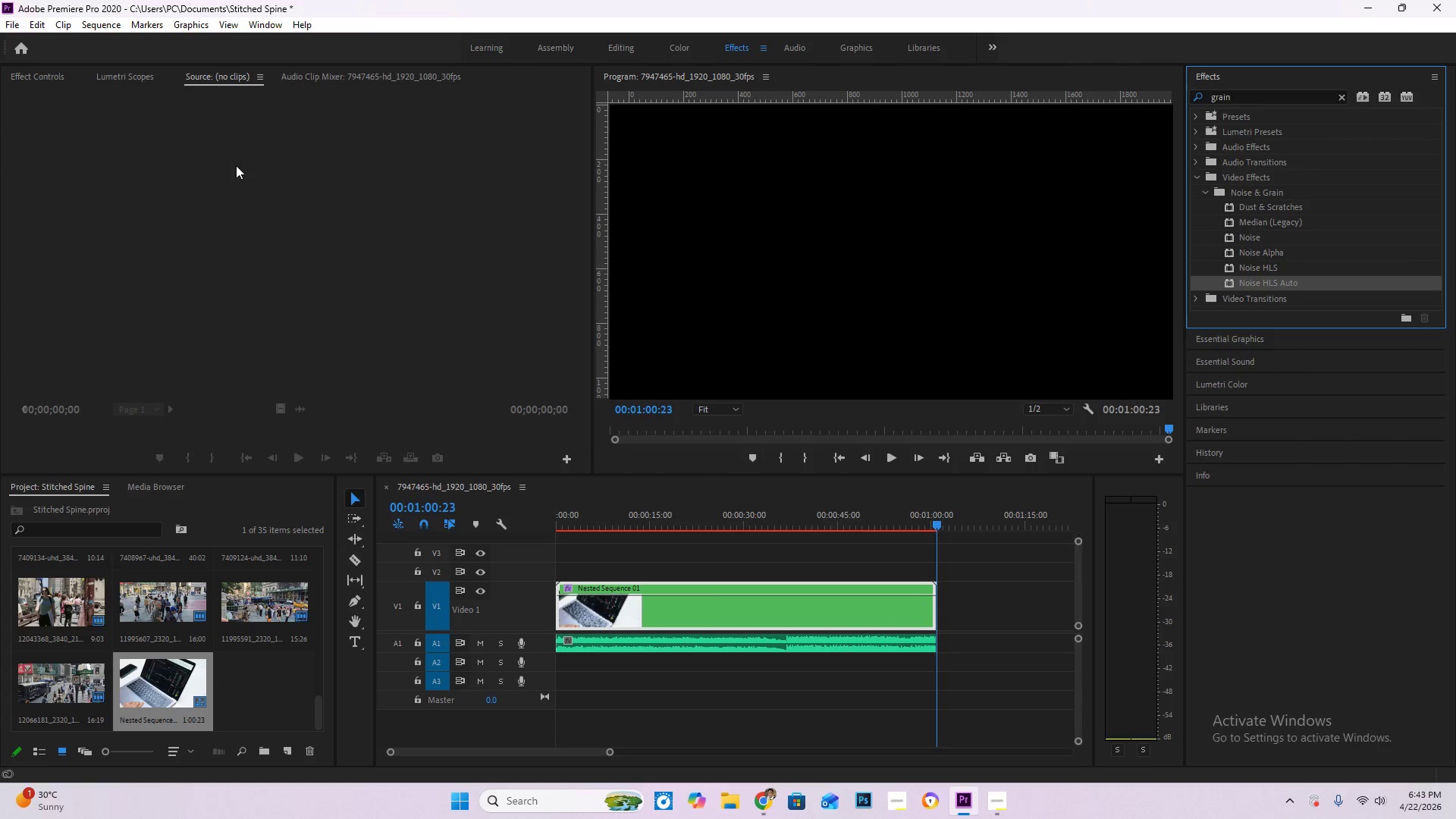 
left_click([37, 77])
 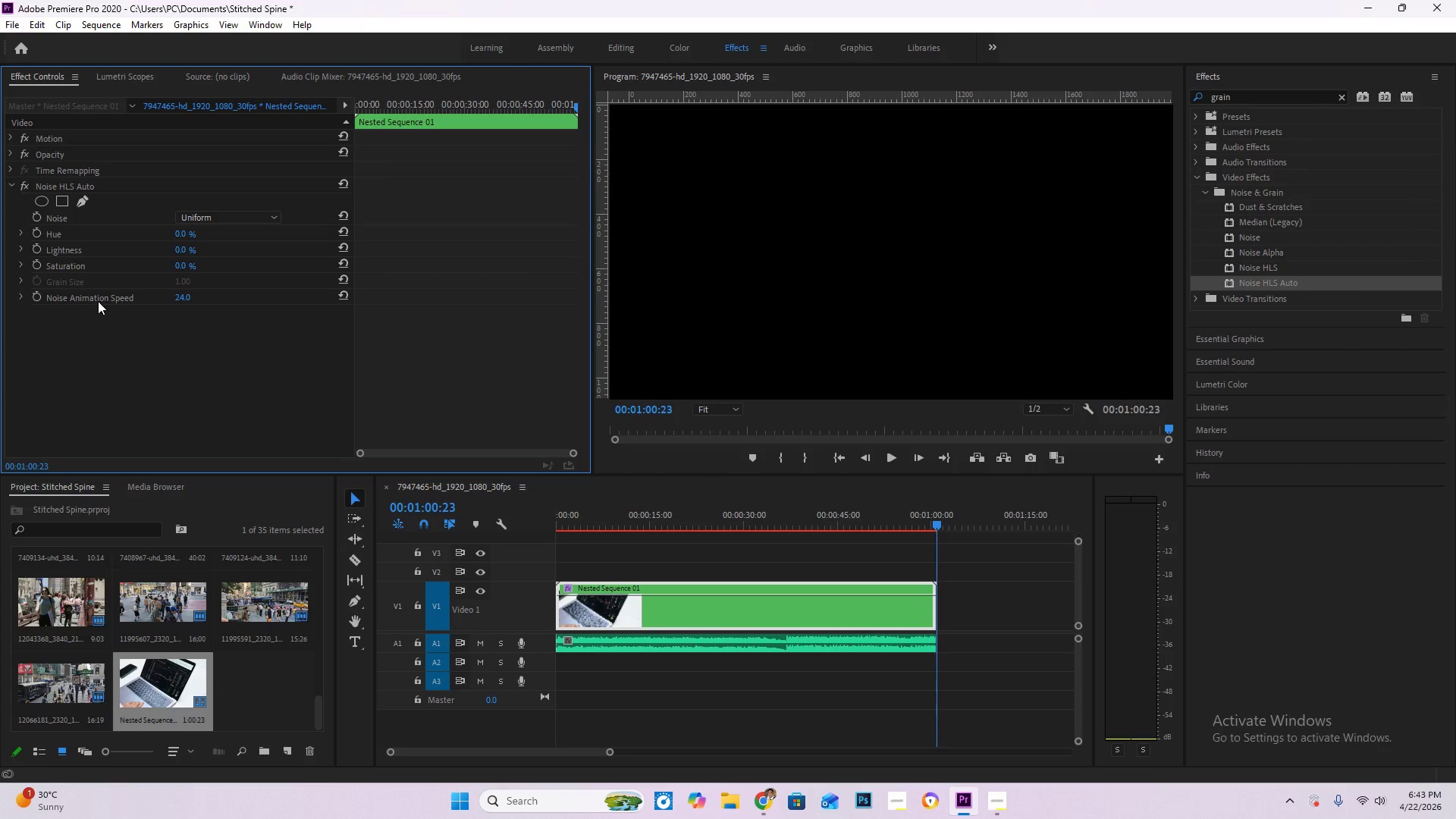 
left_click([110, 297])
 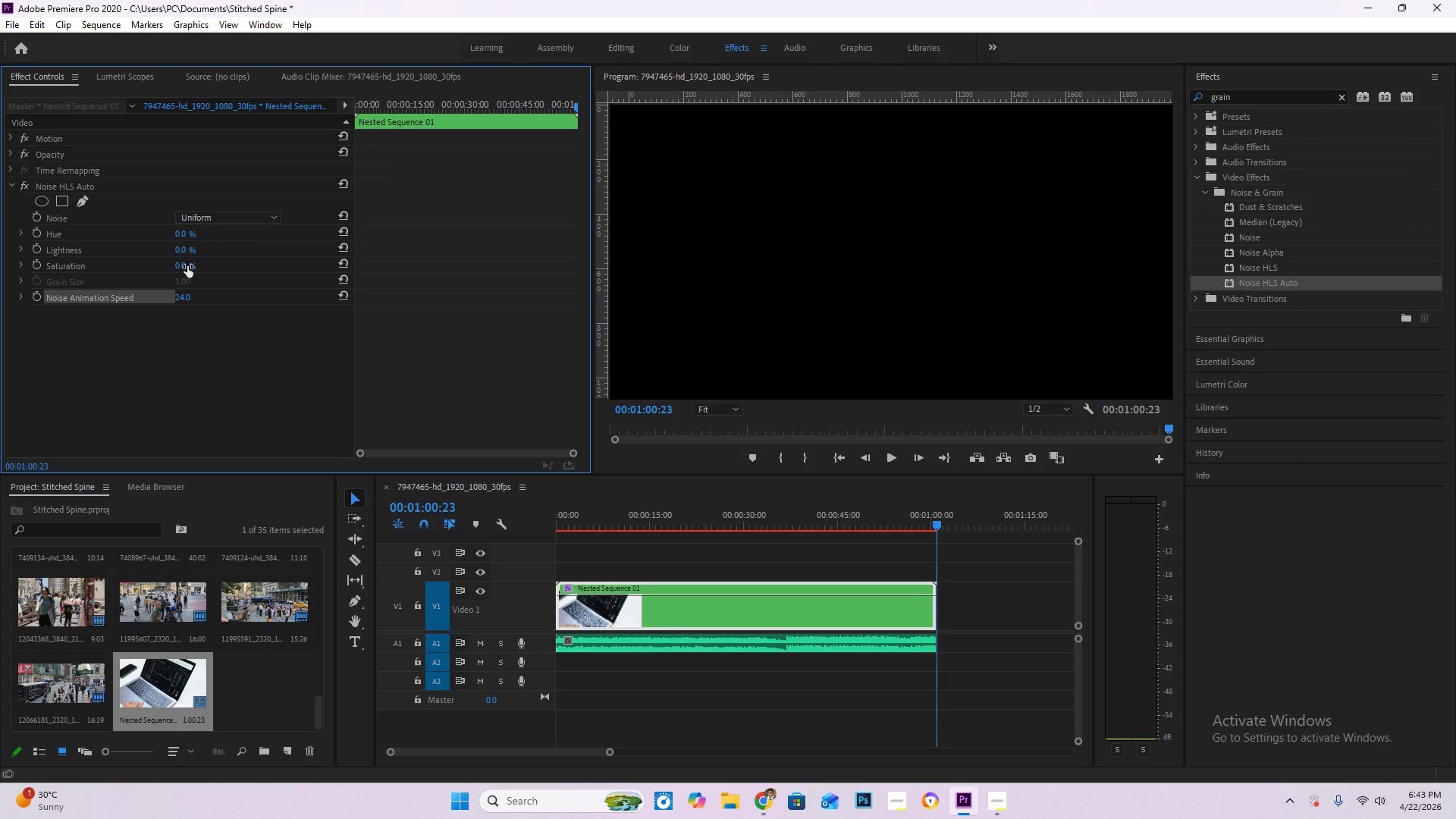 
left_click([249, 219])
 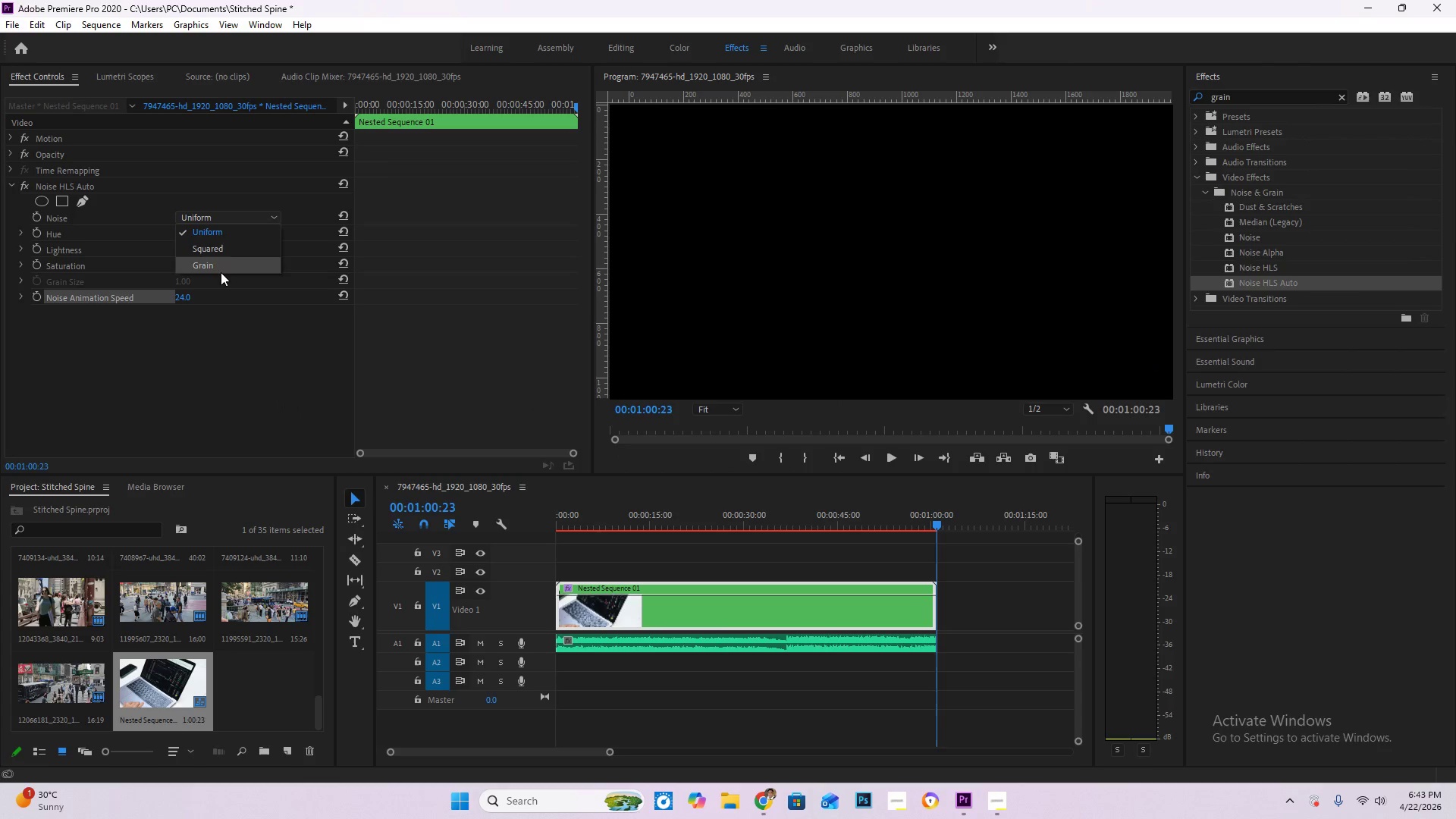 
left_click([221, 266])
 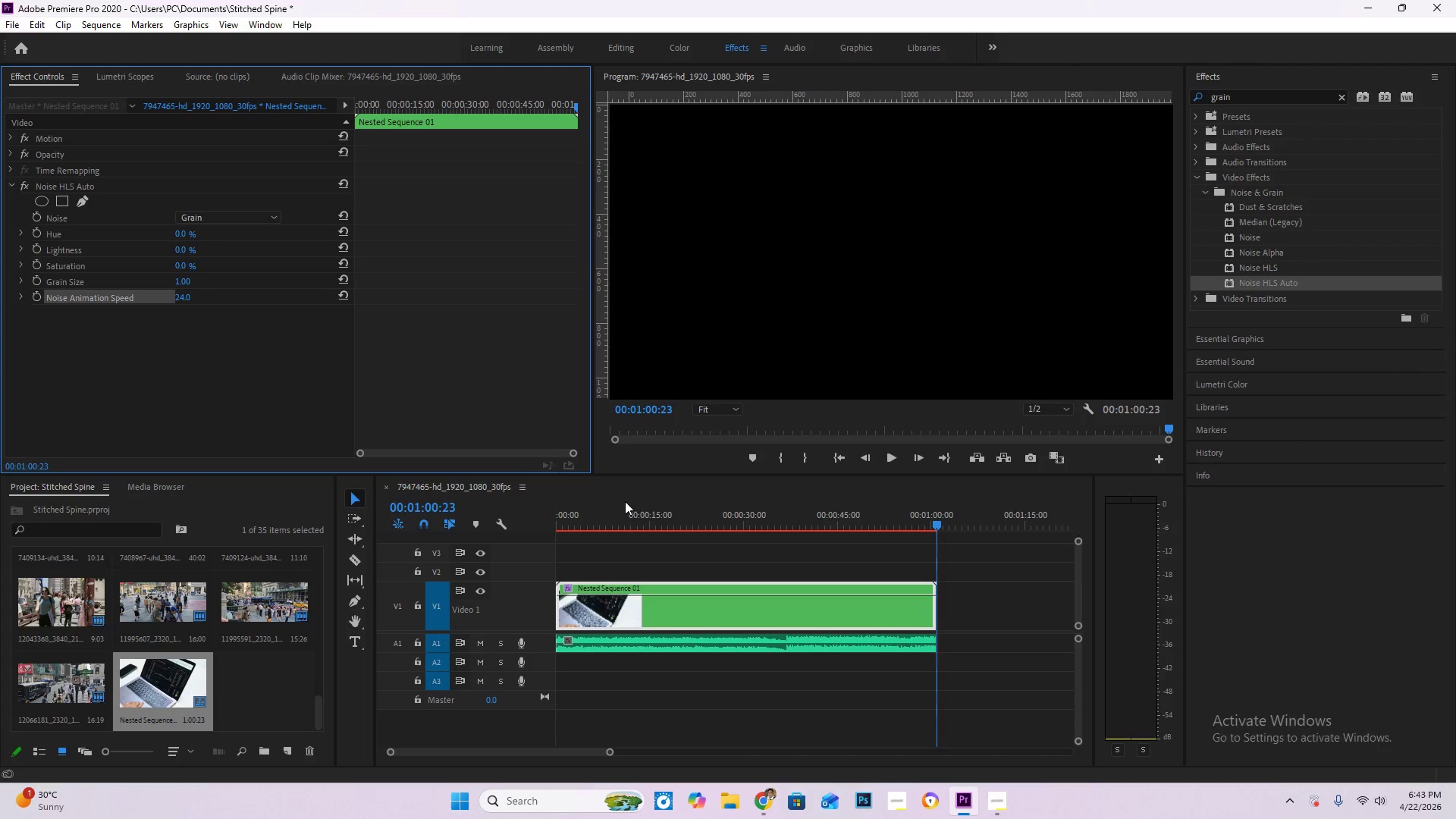 
left_click([763, 515])
 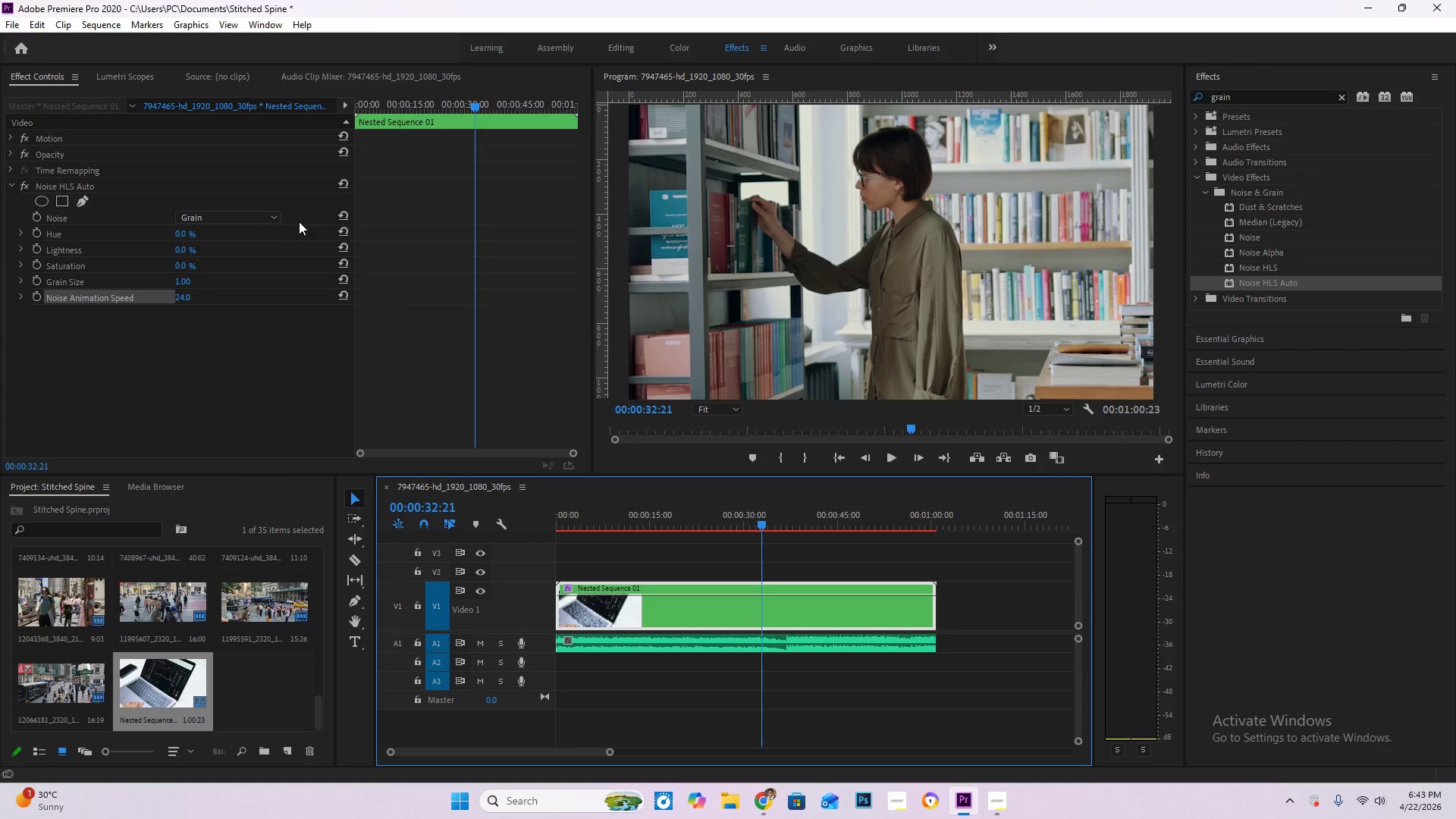 
wait(7.84)
 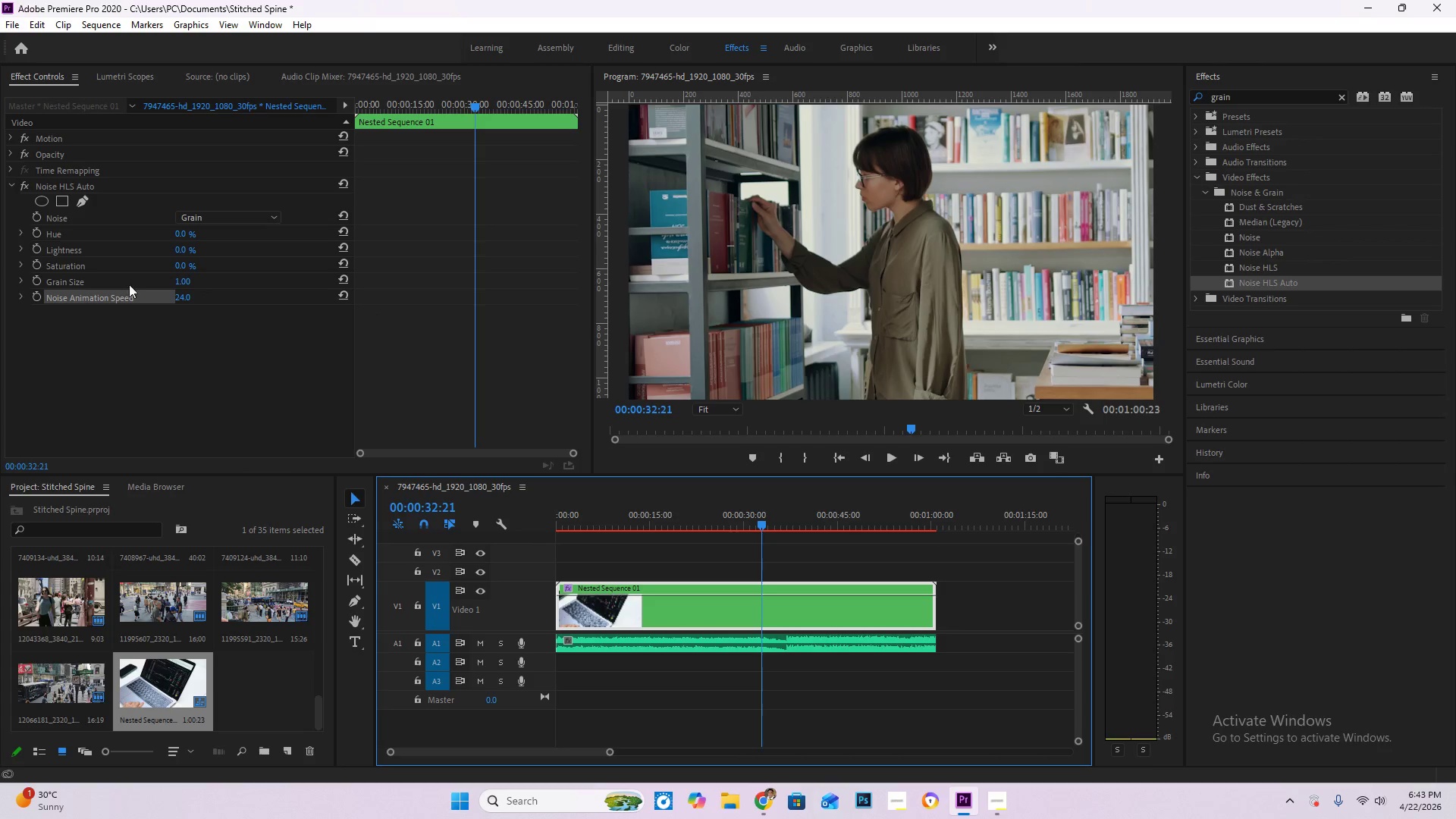 
left_click_drag(start_coordinate=[184, 284], to_coordinate=[728, 298])
 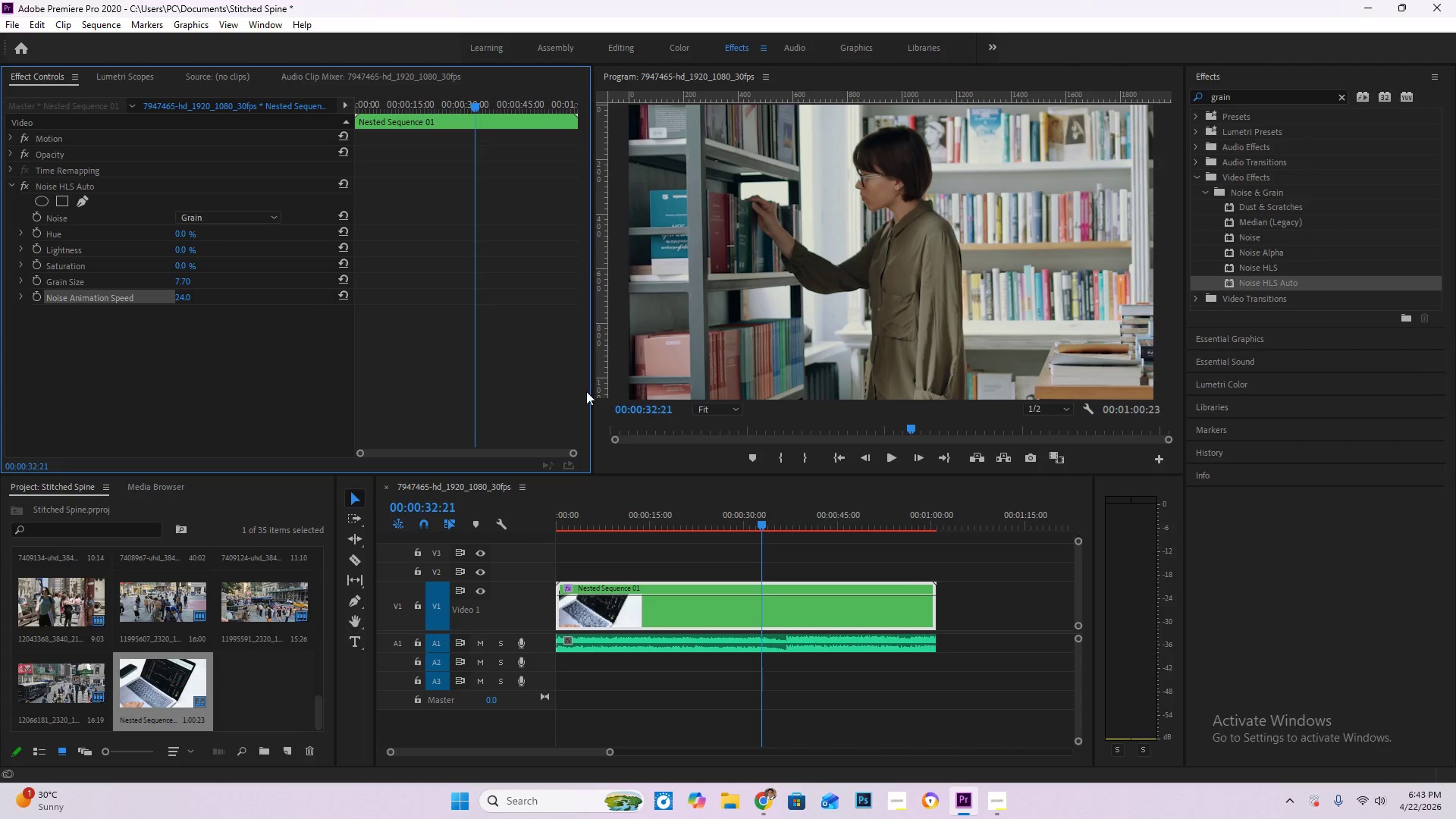 
key(Space)
 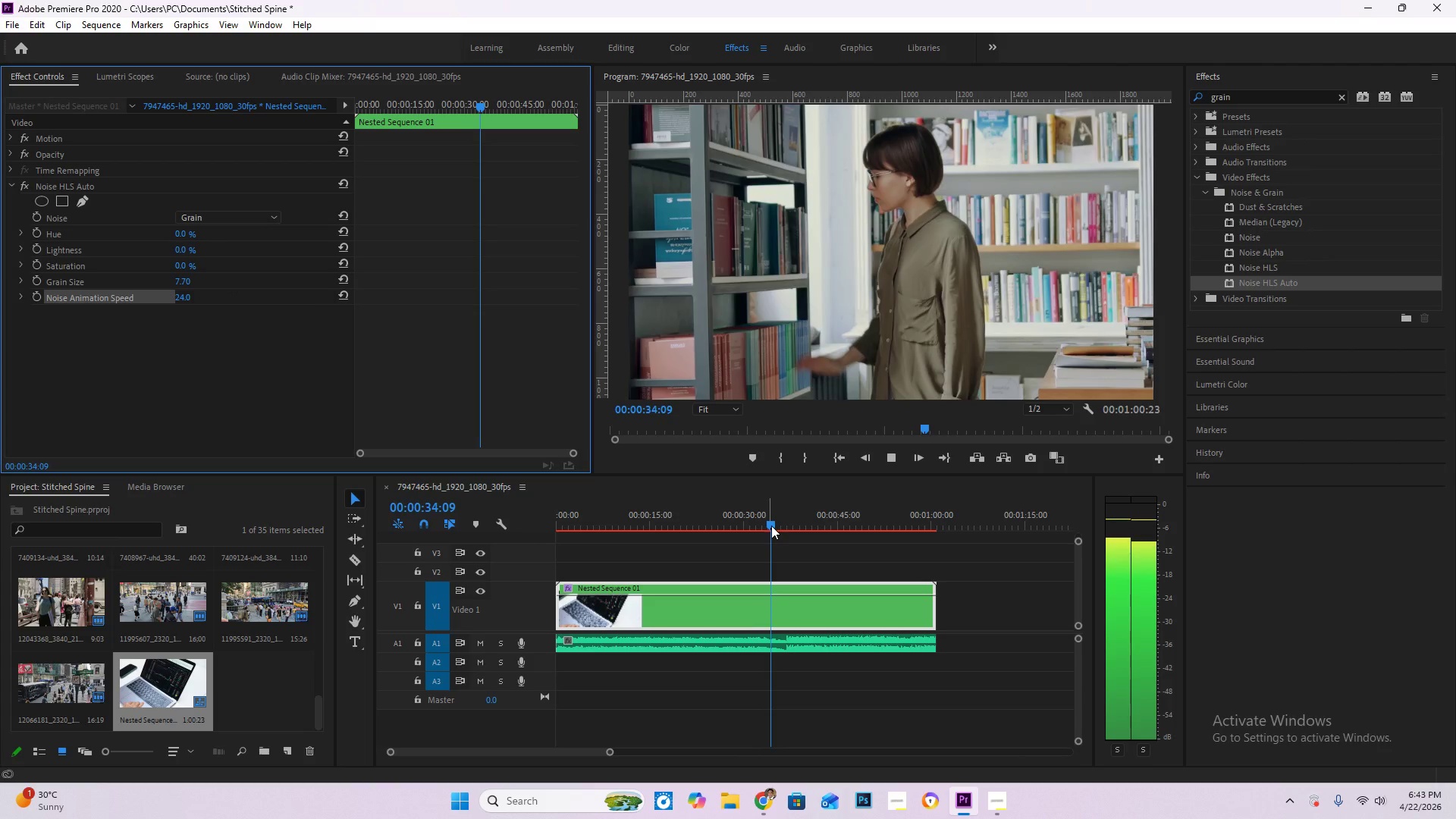 
key(Space)
 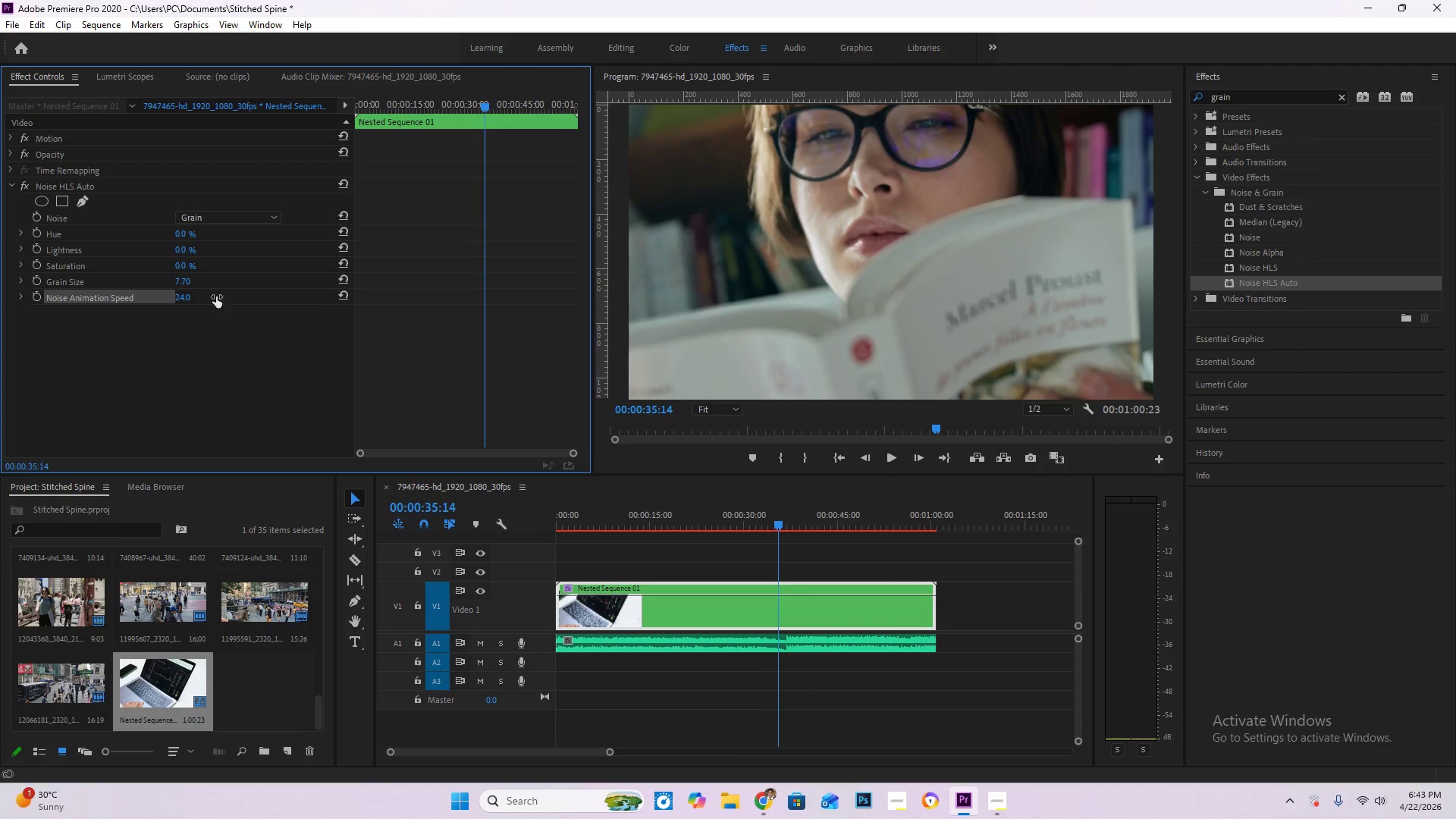 
left_click_drag(start_coordinate=[185, 283], to_coordinate=[266, 285])
 